 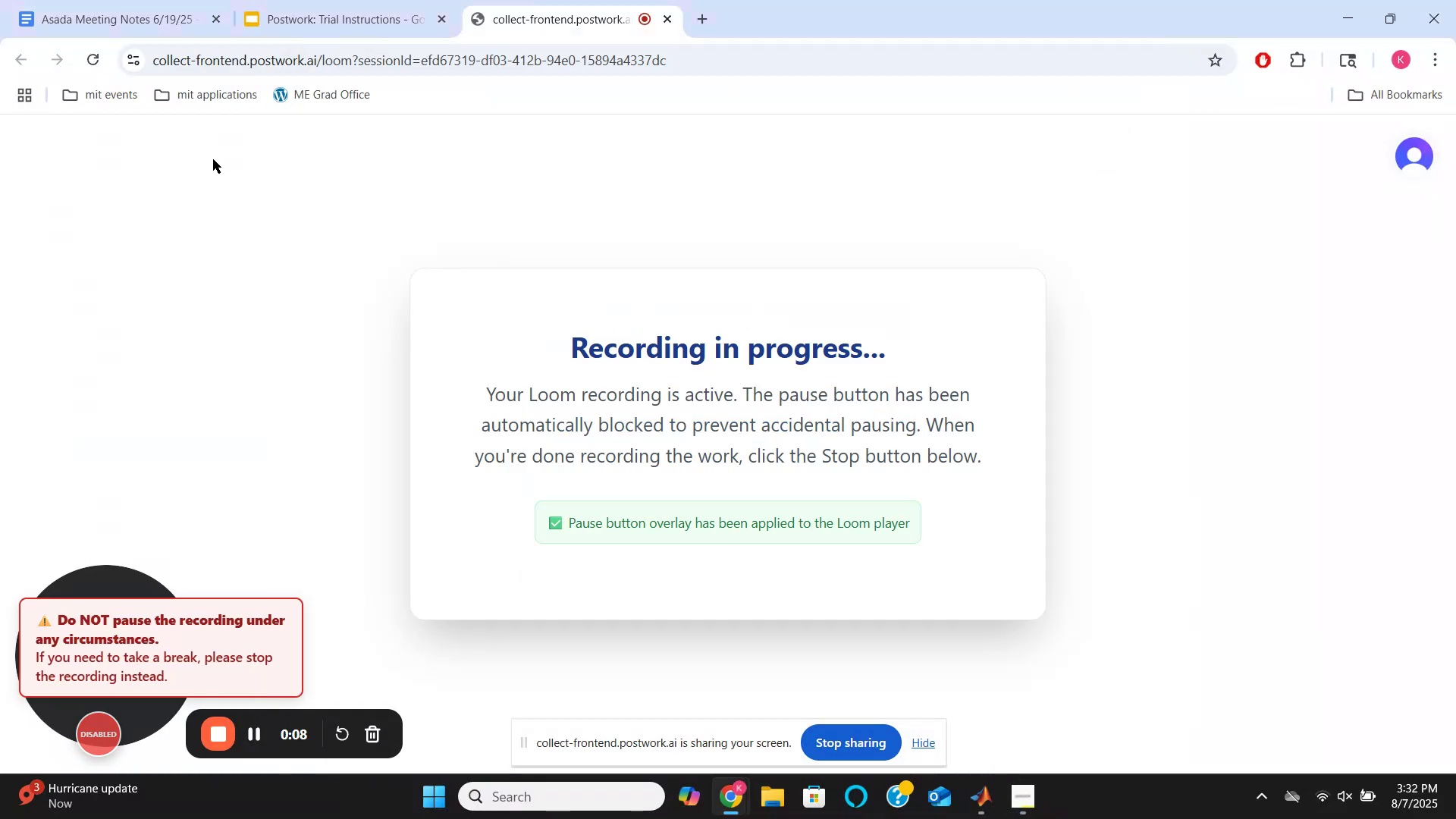 
left_click([340, 19])
 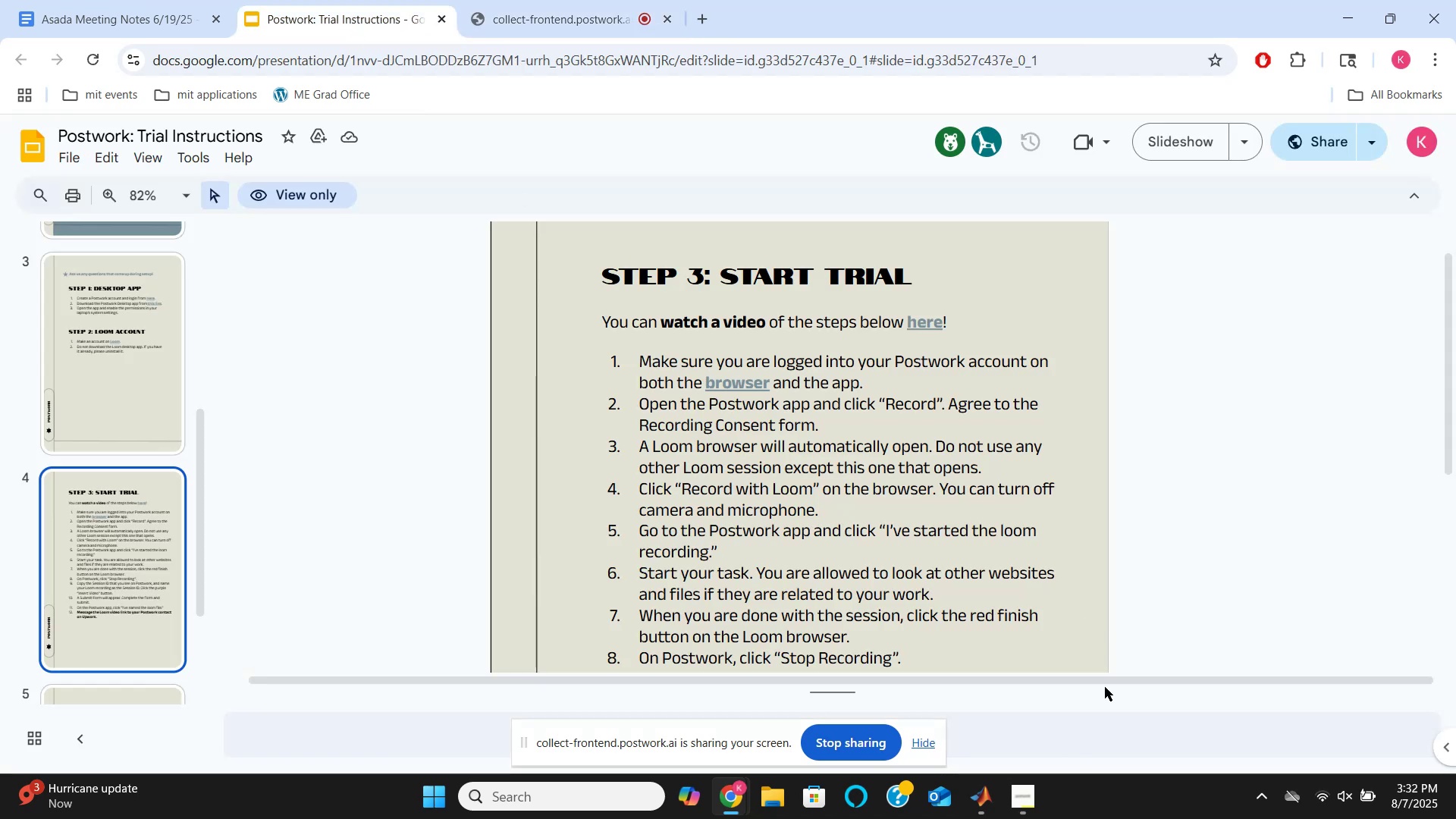 
left_click([988, 805])
 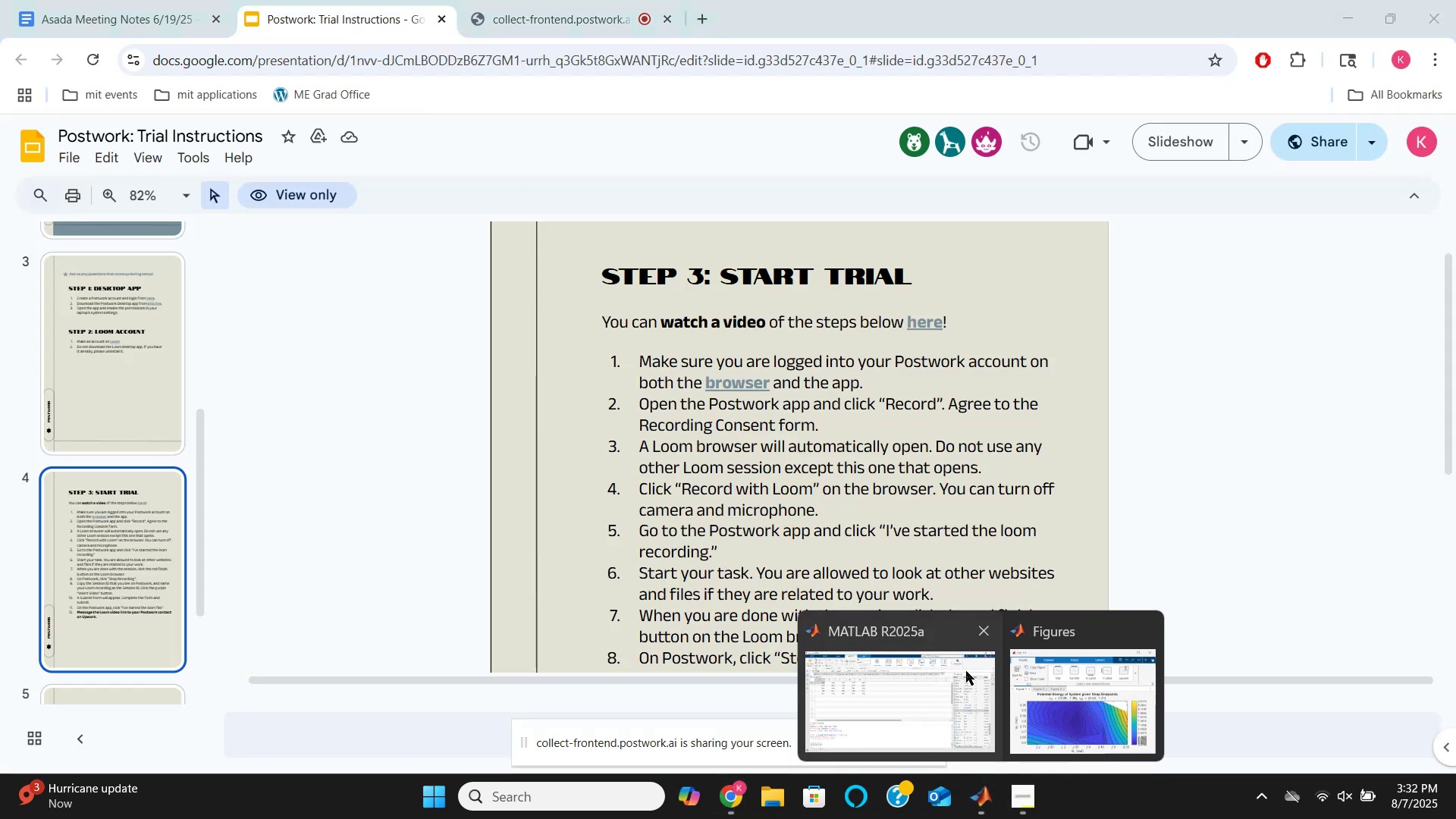 
left_click([1093, 682])
 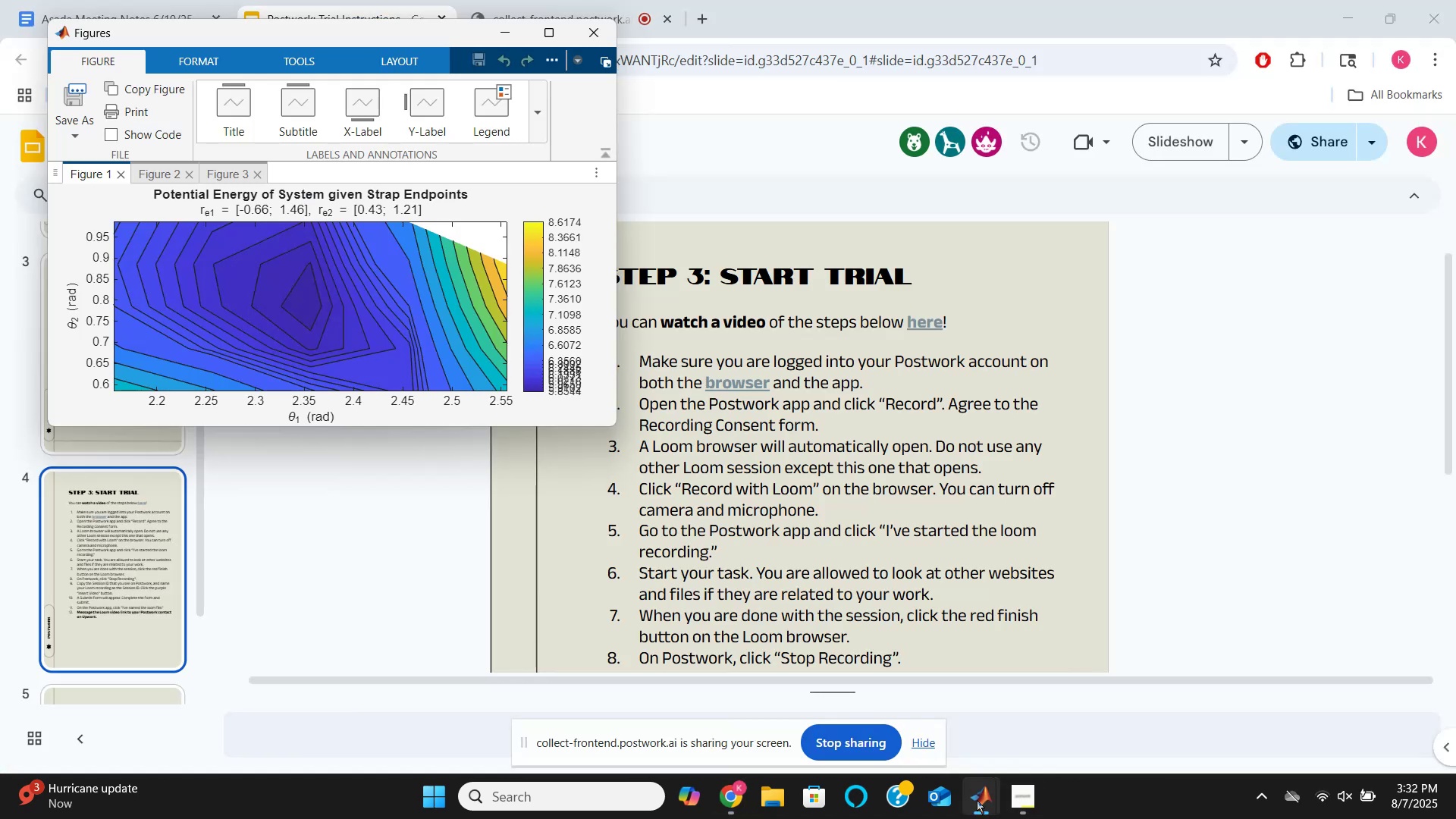 
left_click([977, 805])
 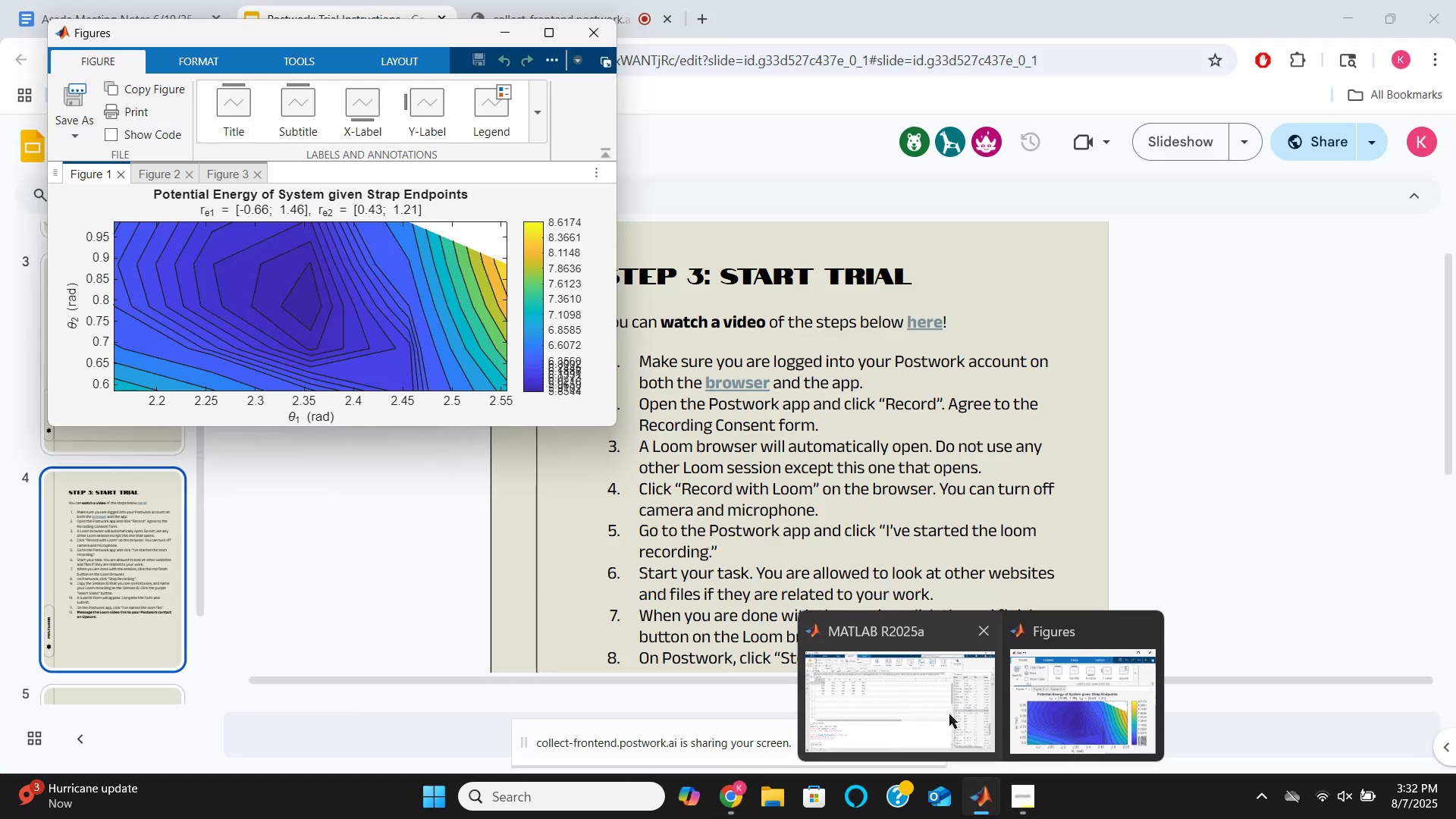 
left_click([946, 704])
 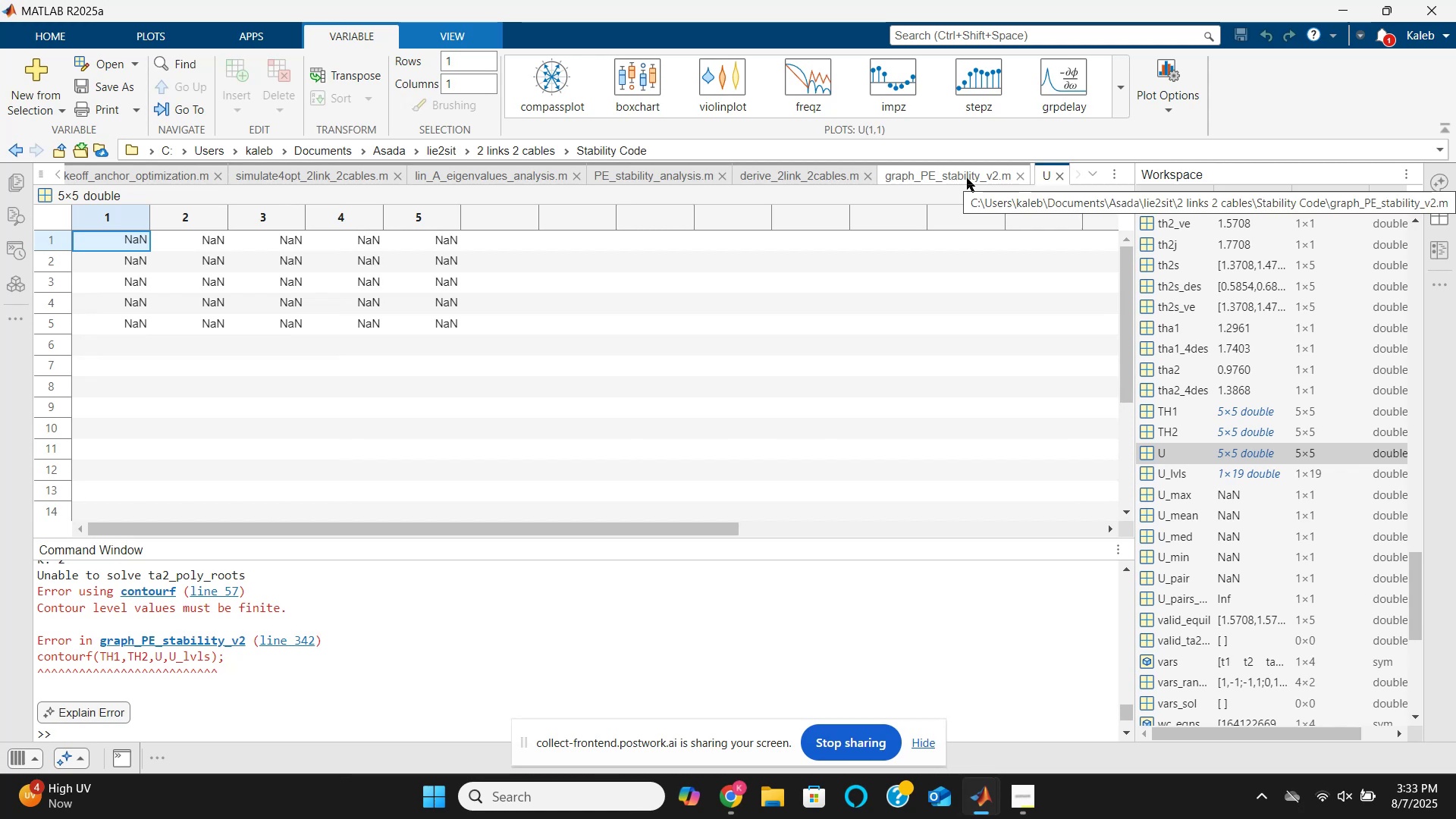 
wait(13.08)
 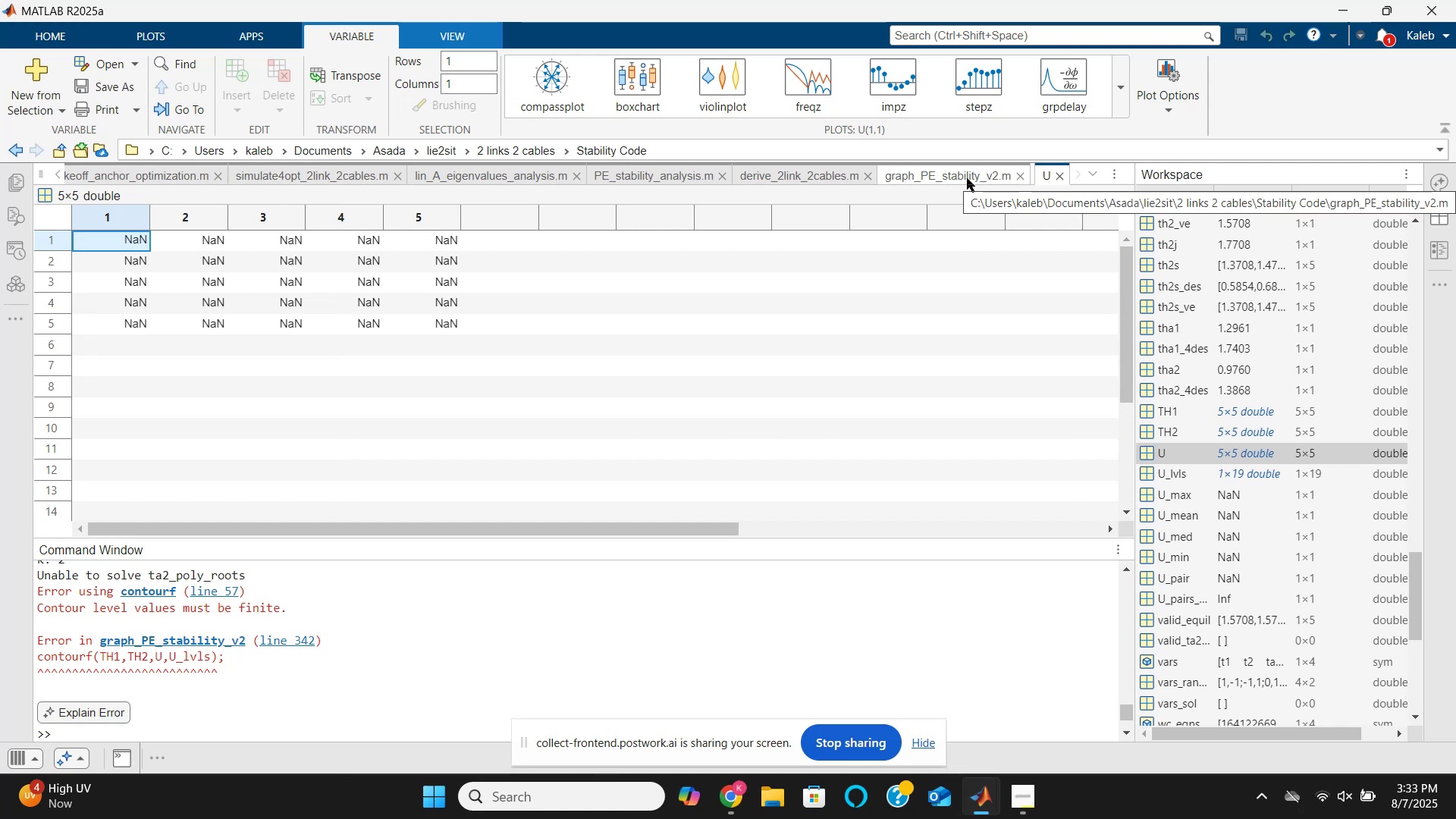 
left_click([967, 178])
 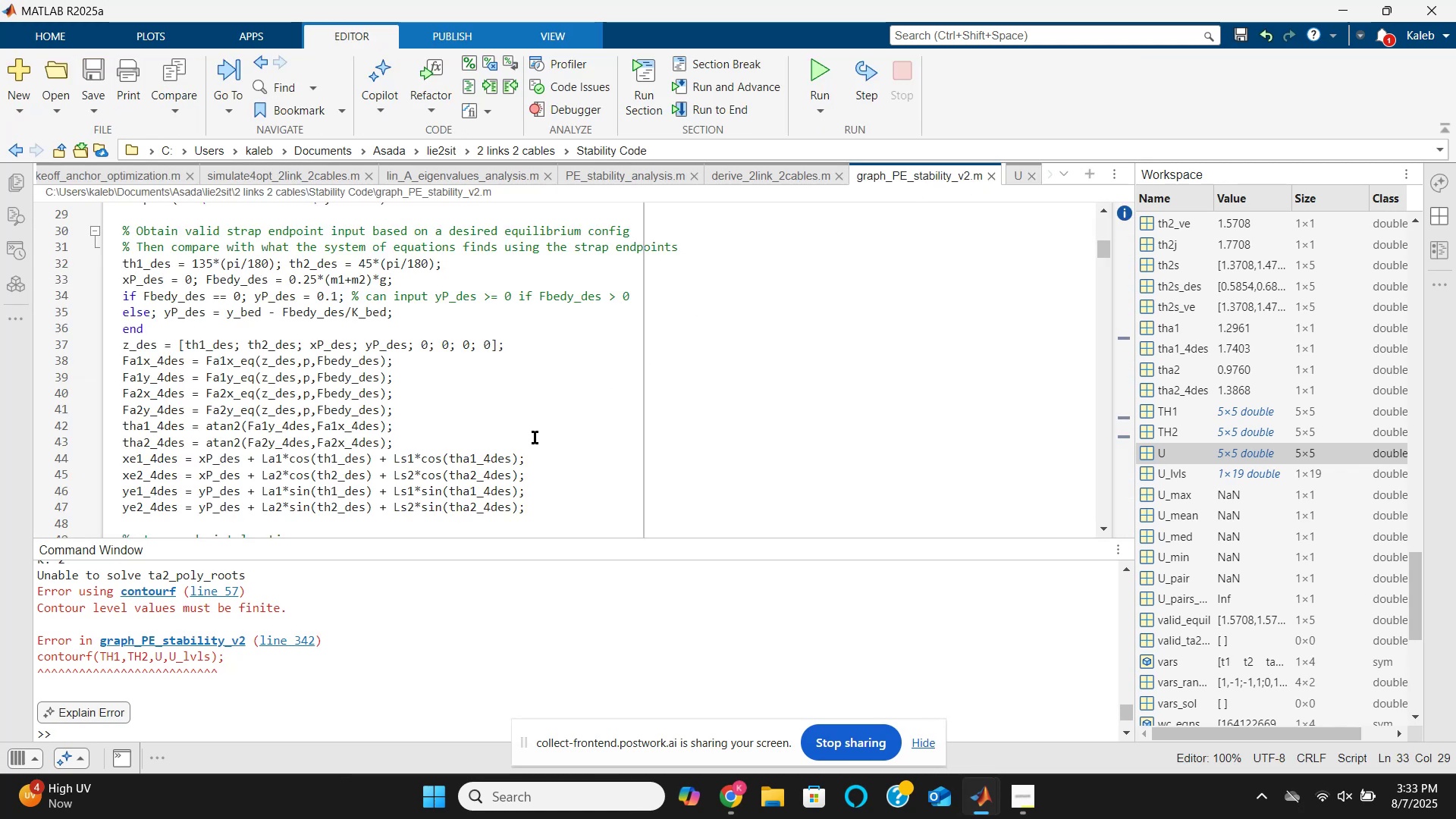 
scroll: coordinate [535, 438], scroll_direction: down, amount: 2.0
 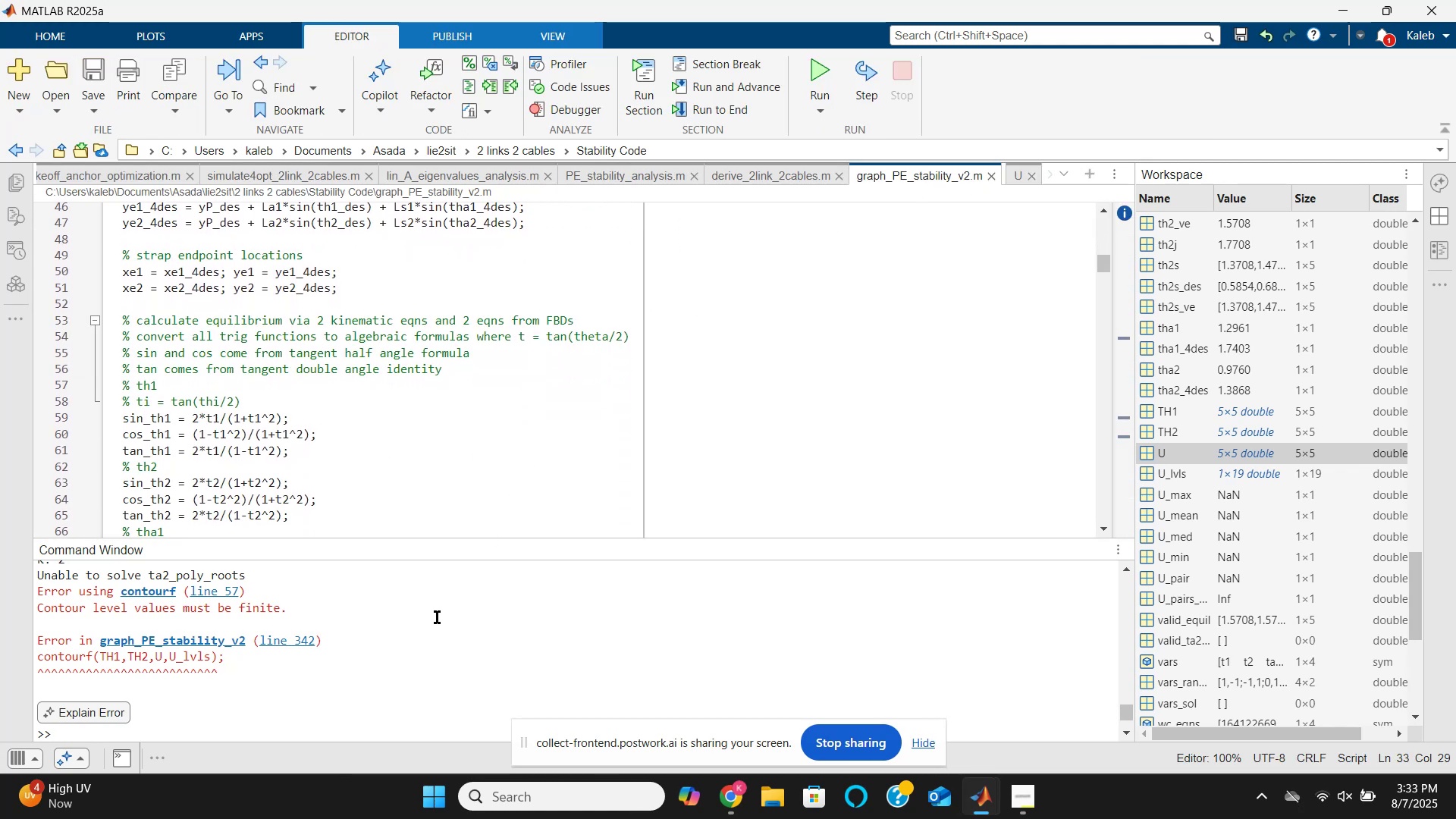 
scroll: coordinate [430, 620], scroll_direction: up, amount: 20.0
 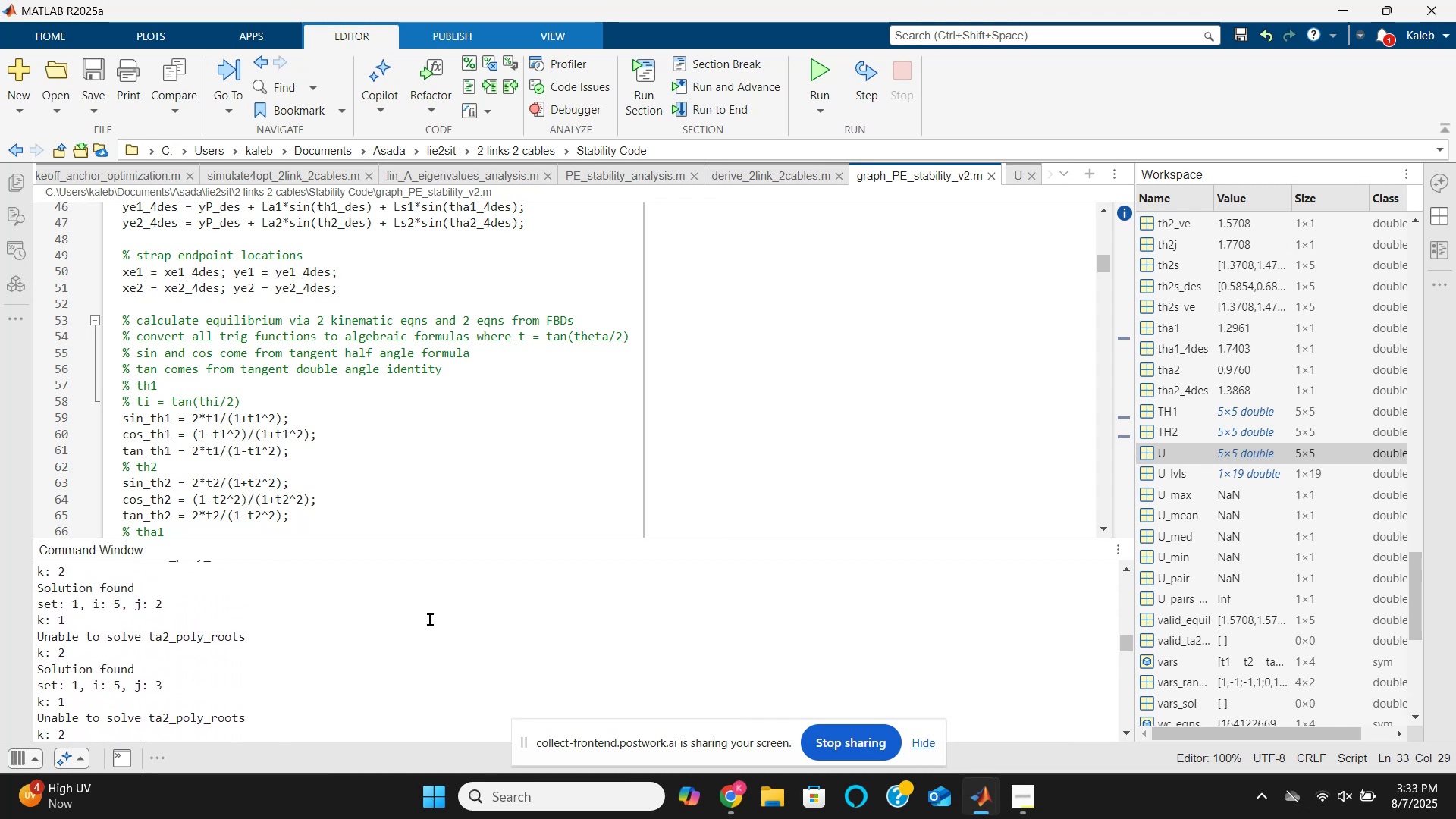 
scroll: coordinate [428, 617], scroll_direction: up, amount: 8.0
 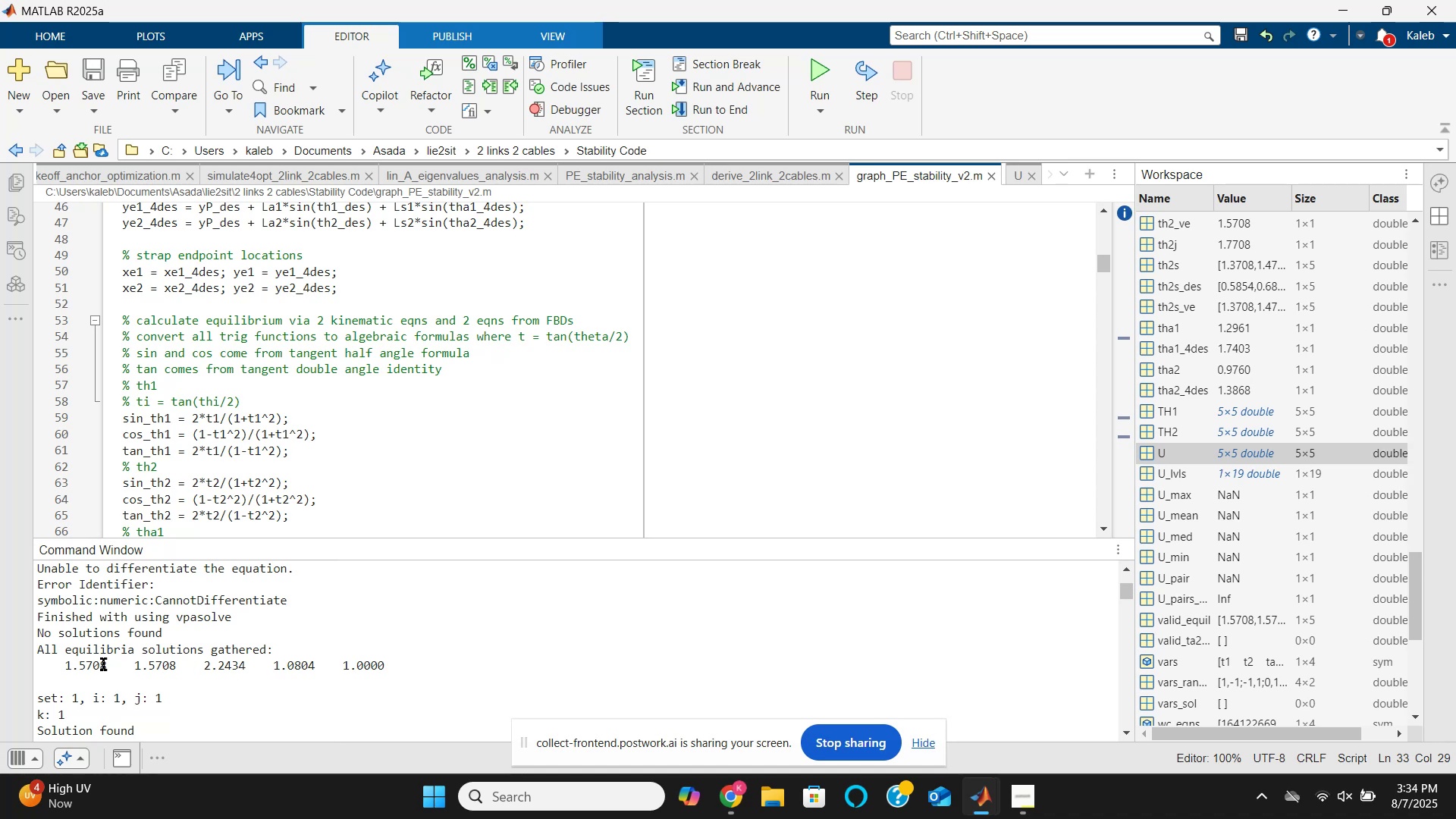 
wait(38.23)
 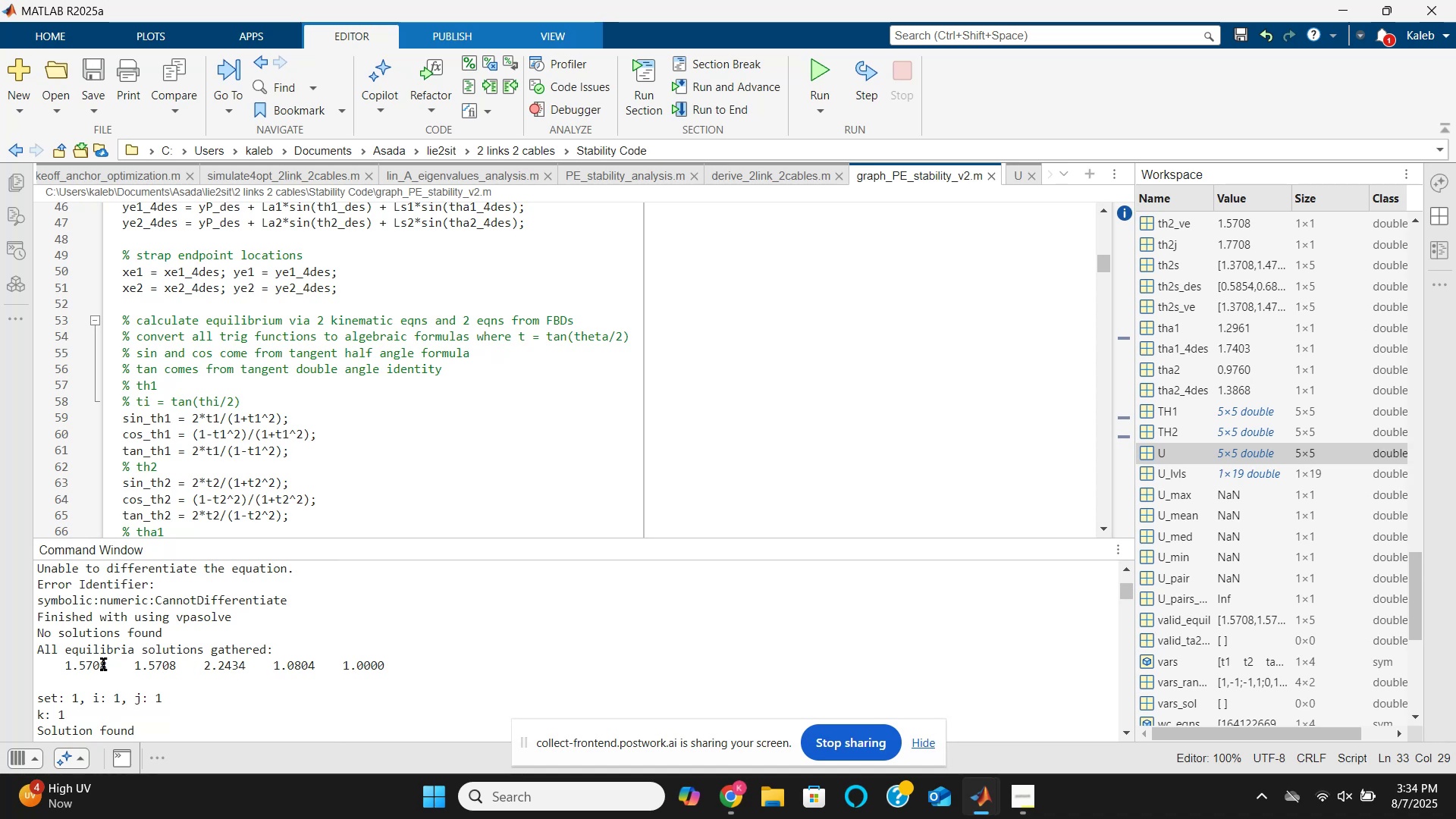 
scroll: coordinate [176, 675], scroll_direction: down, amount: 10.0
 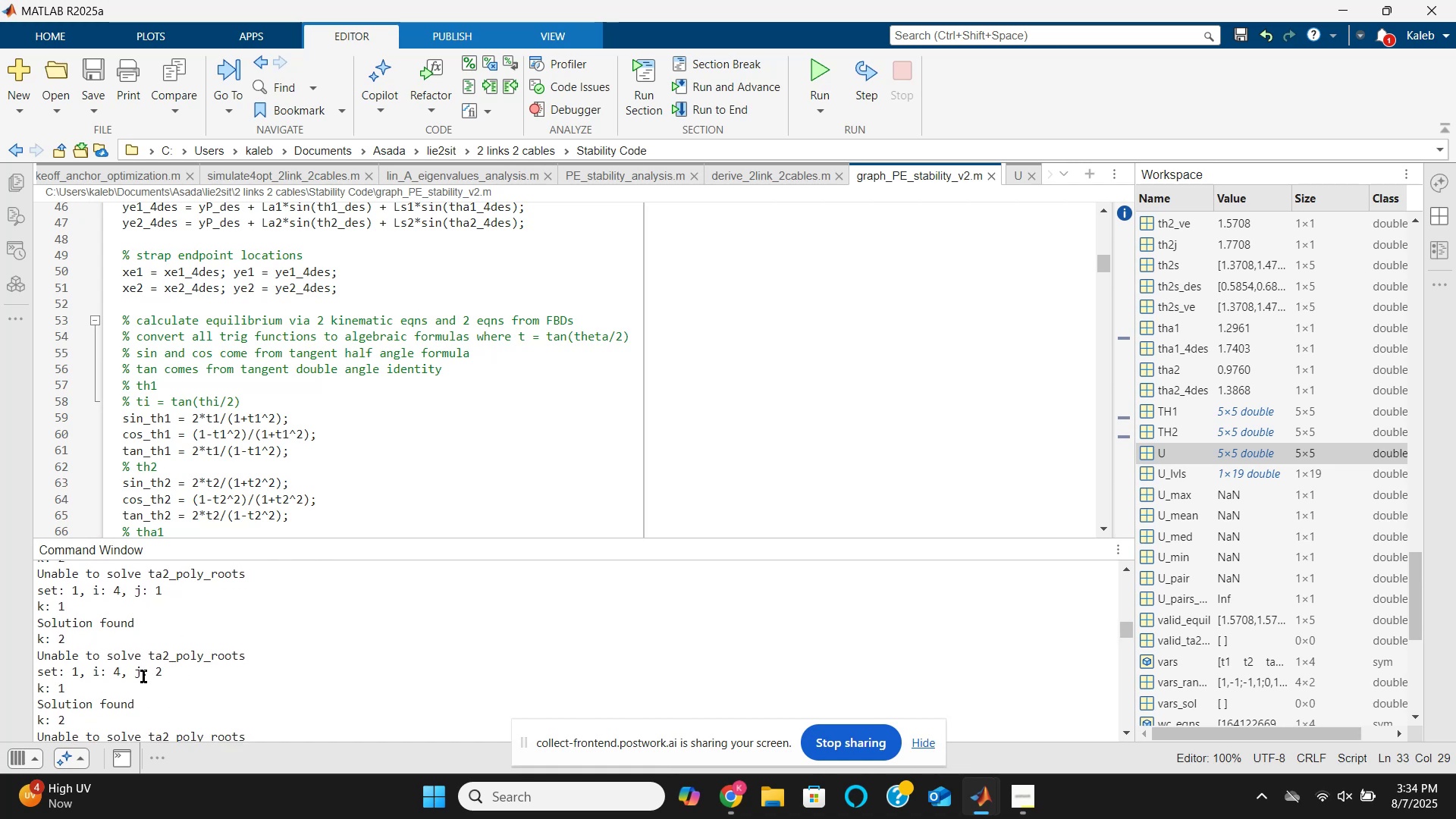 
scroll: coordinate [84, 667], scroll_direction: down, amount: 4.0
 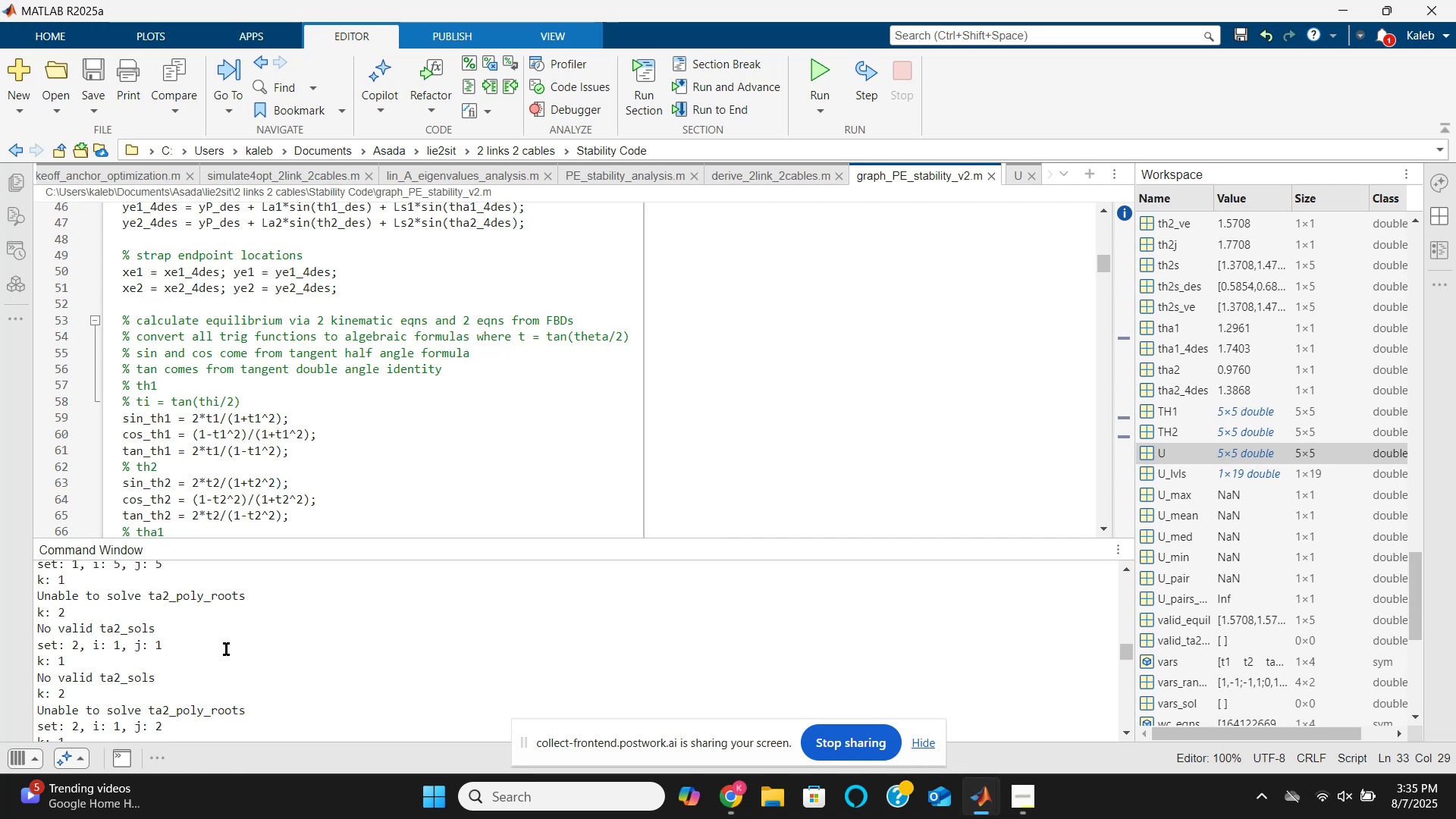 
wait(87.1)
 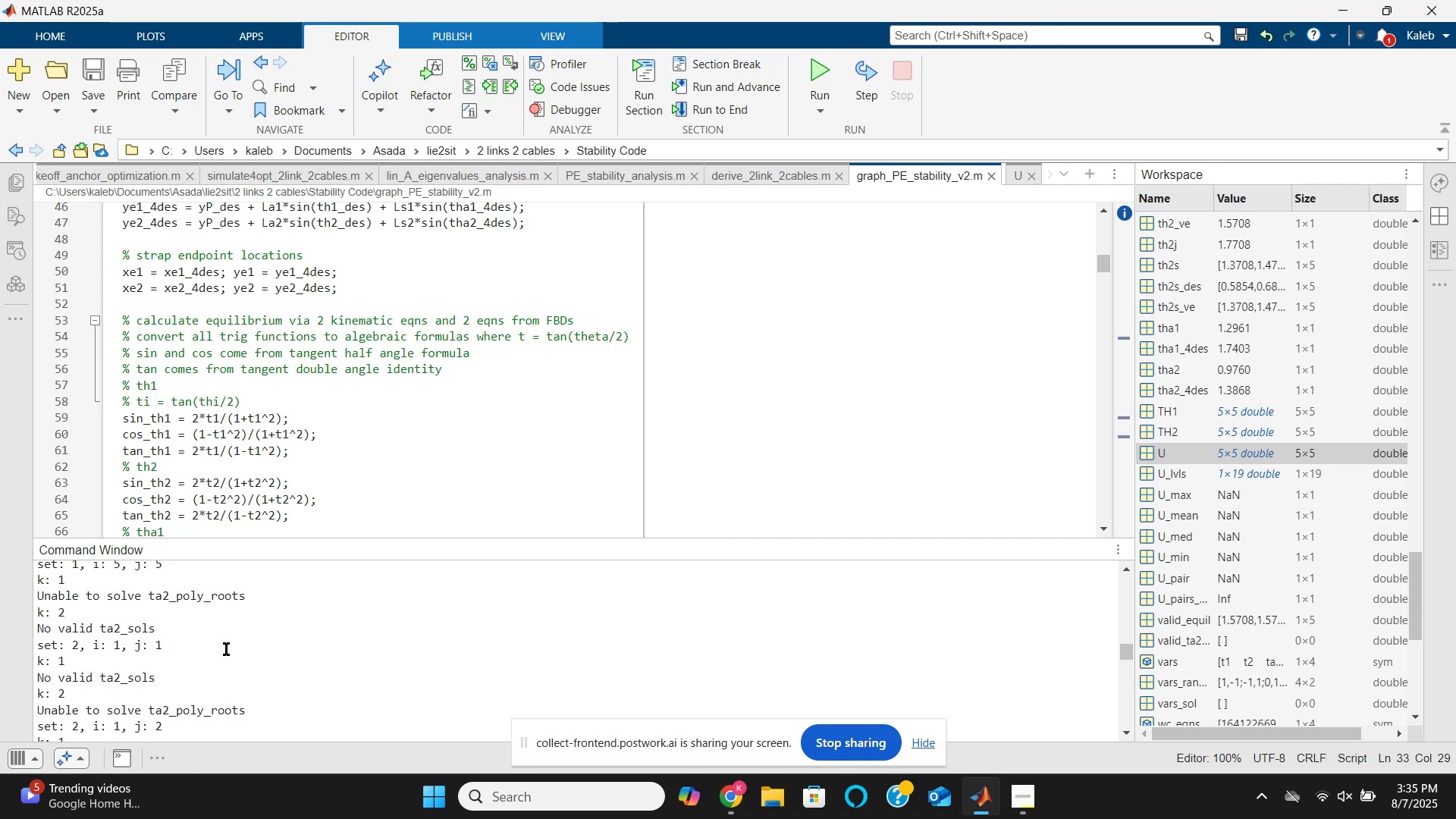 
scroll: coordinate [152, 690], scroll_direction: down, amount: 1.0
 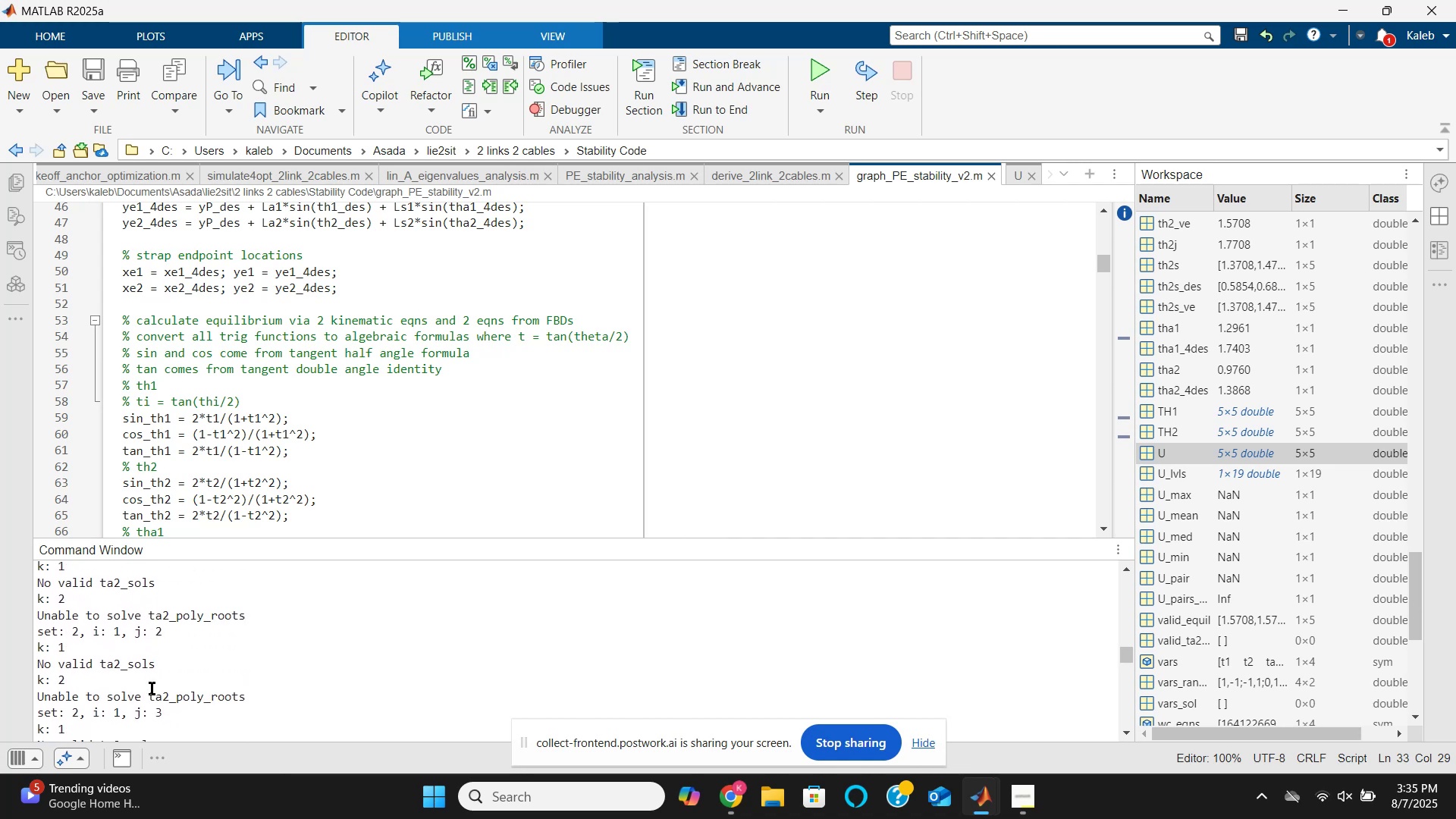 
scroll: coordinate [144, 673], scroll_direction: up, amount: 1.0
 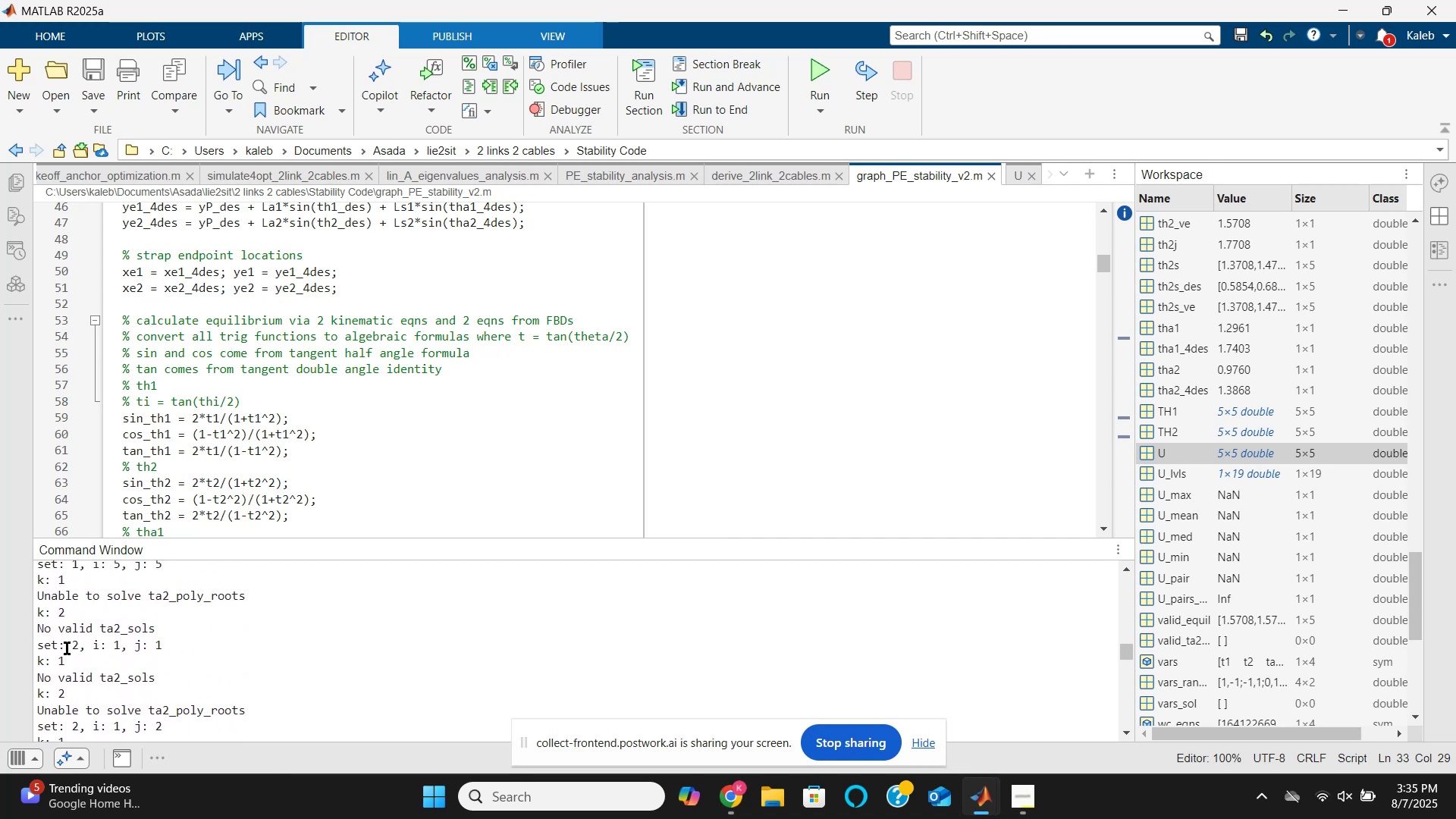 
mouse_move([80, 659])
 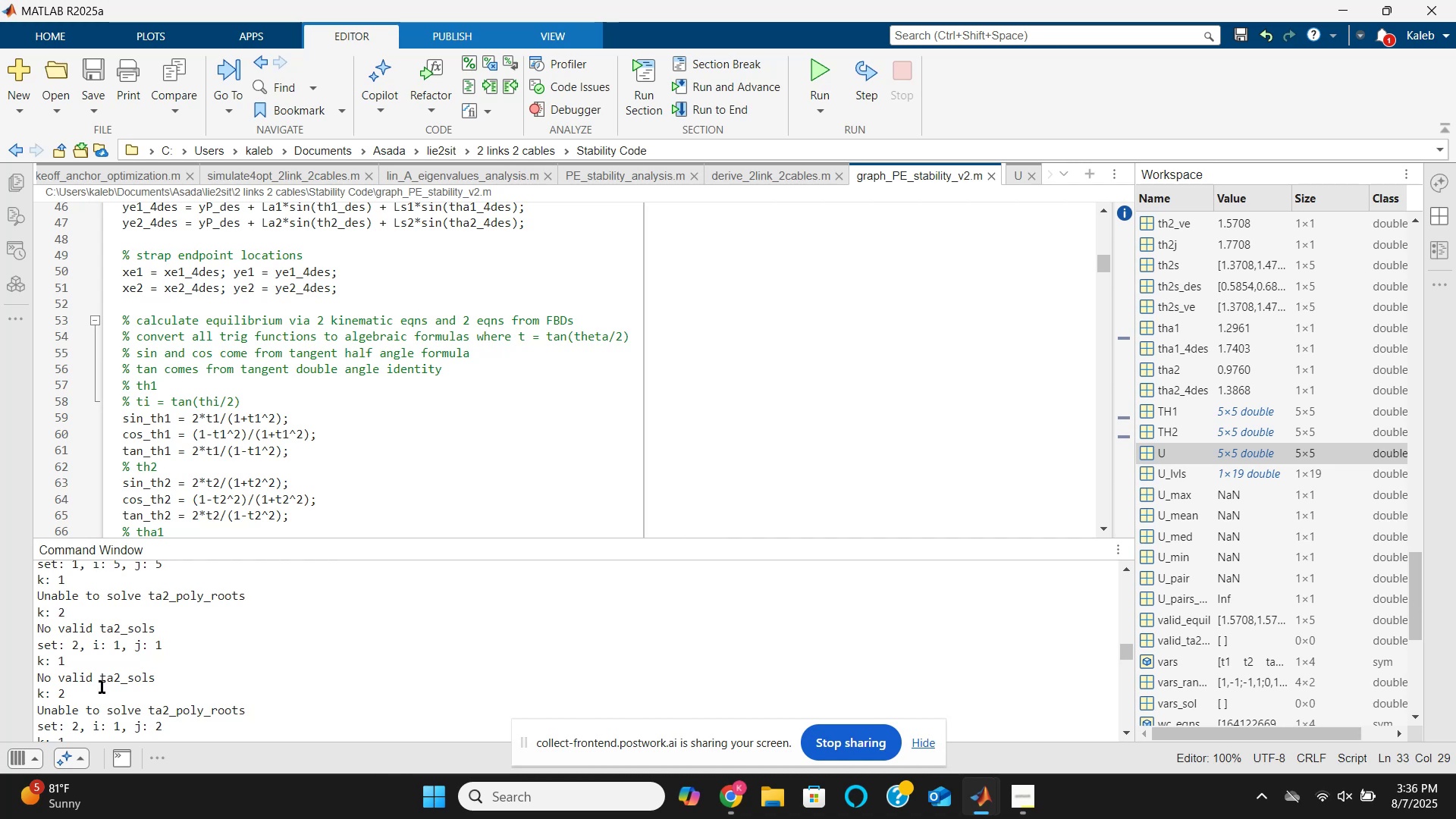 
wait(5.12)
 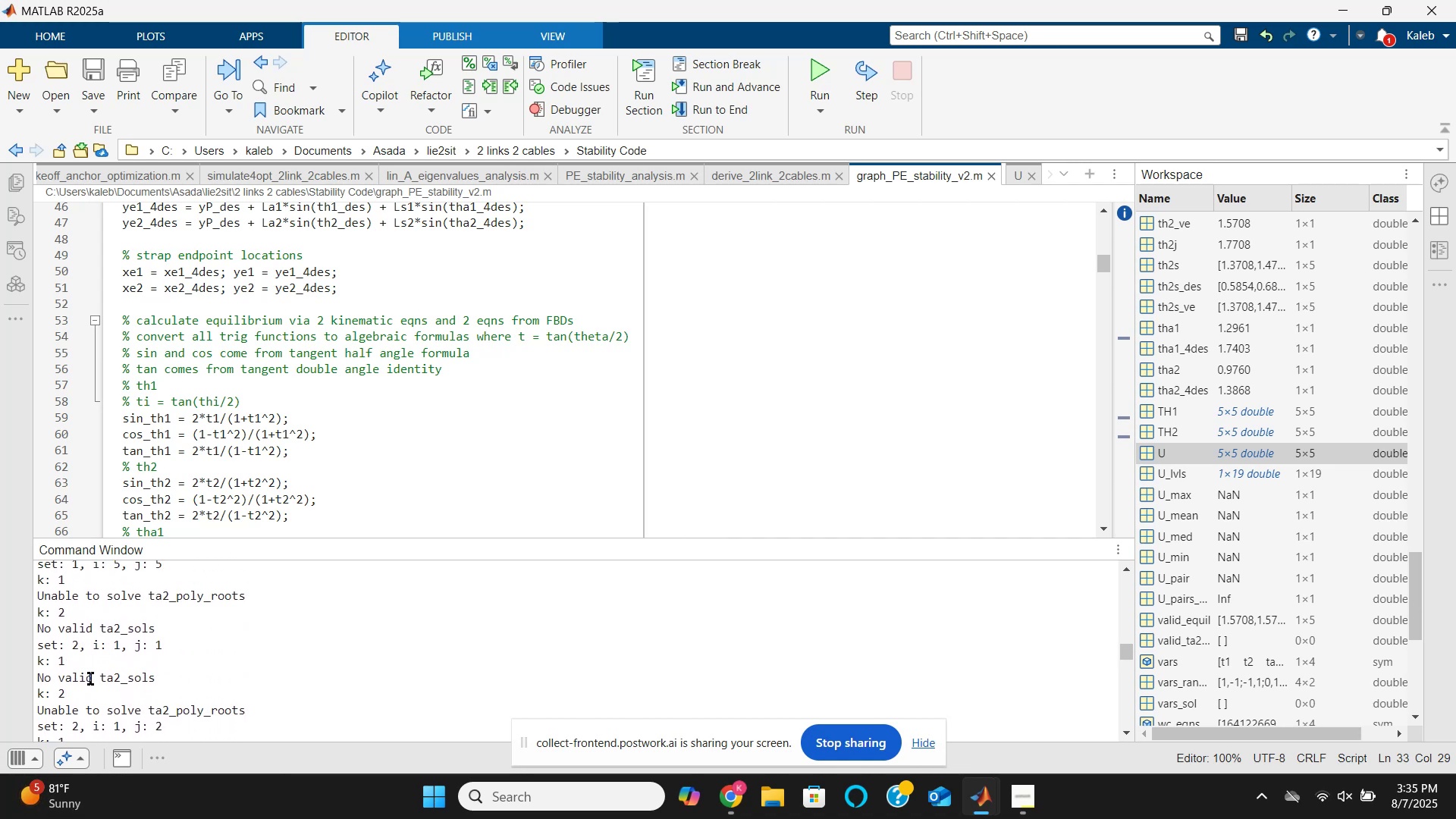 
scroll: coordinate [105, 670], scroll_direction: down, amount: 3.0
 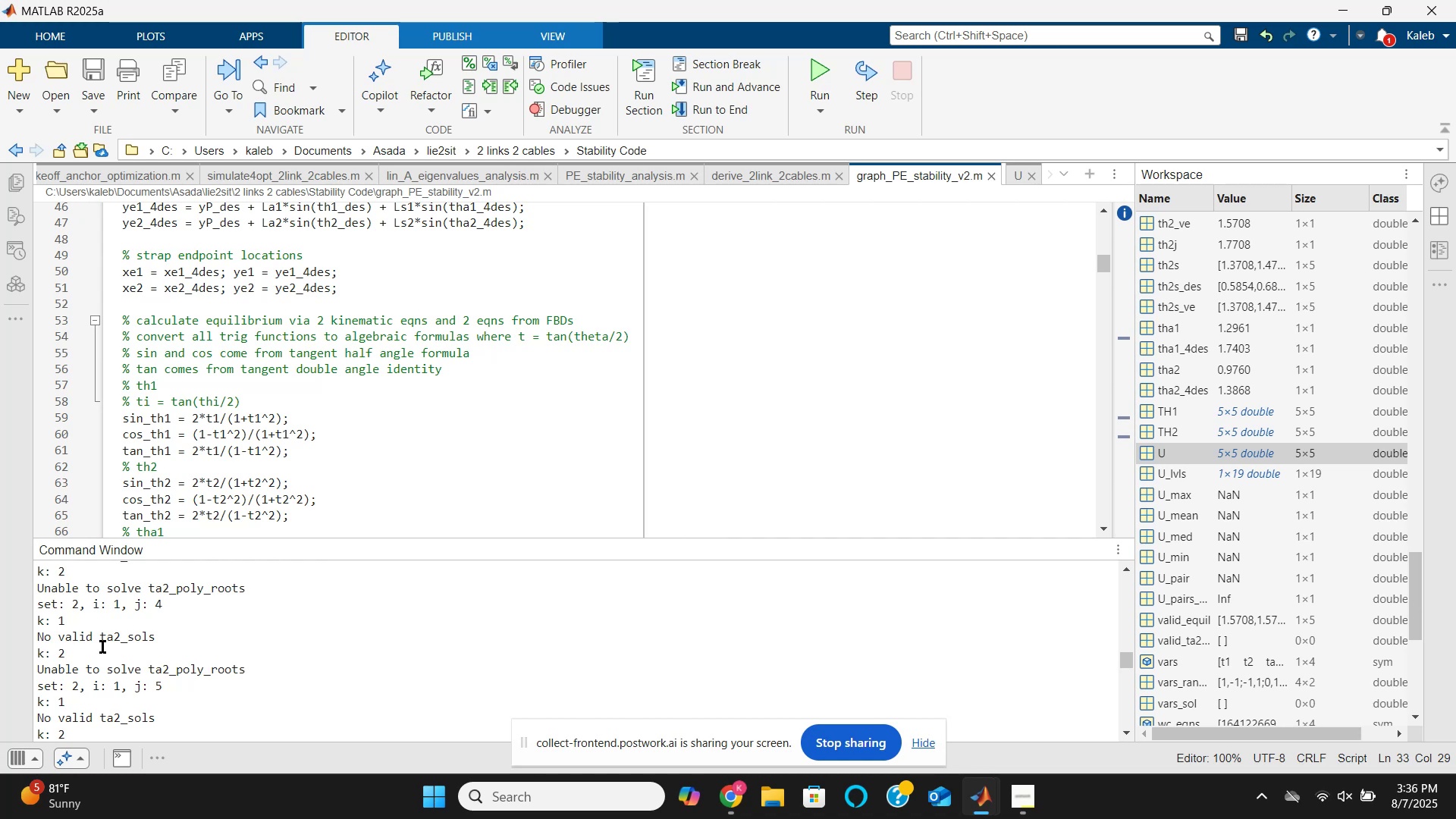 
wait(15.75)
 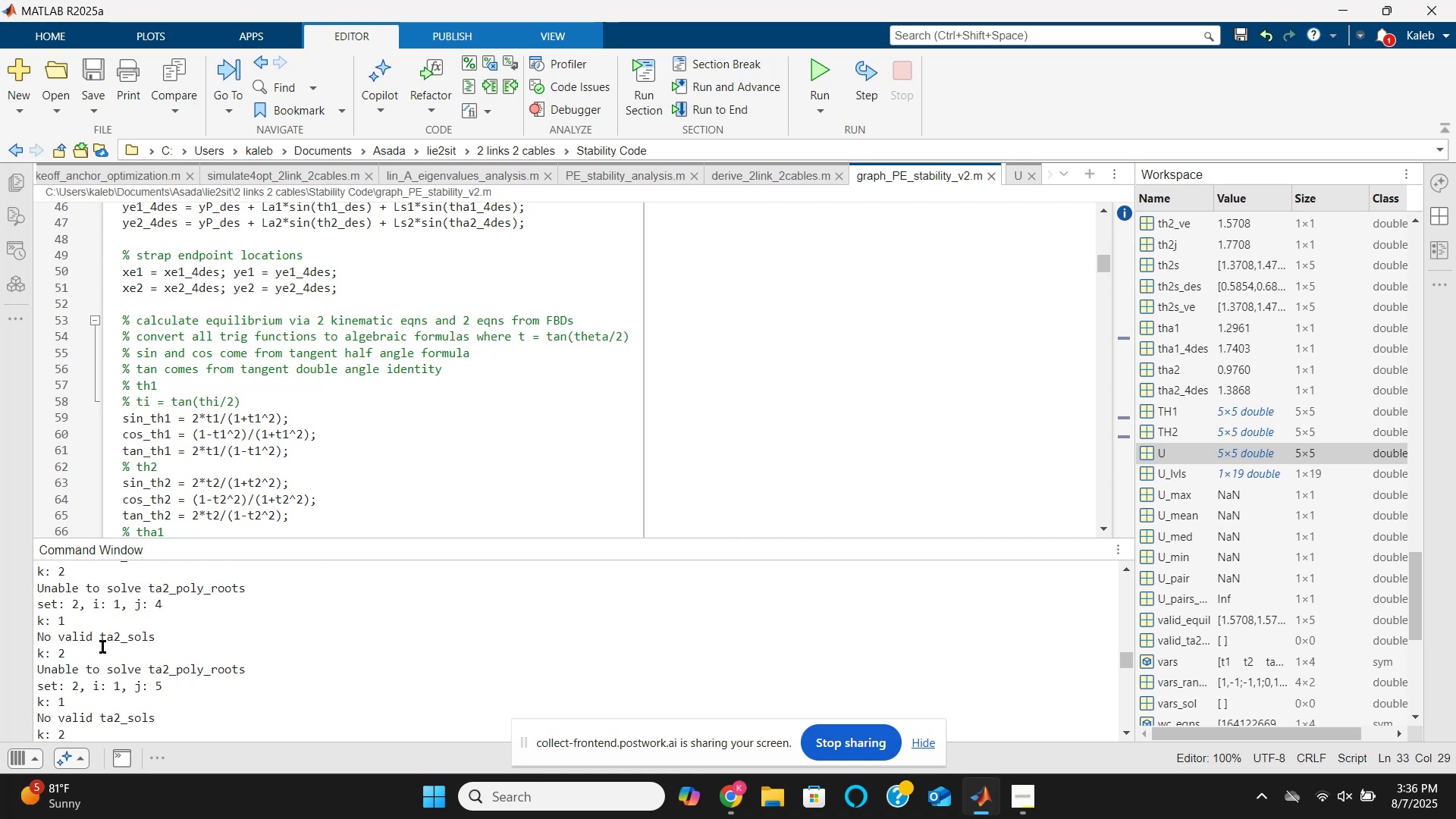 
scroll: coordinate [102, 647], scroll_direction: down, amount: 1.0
 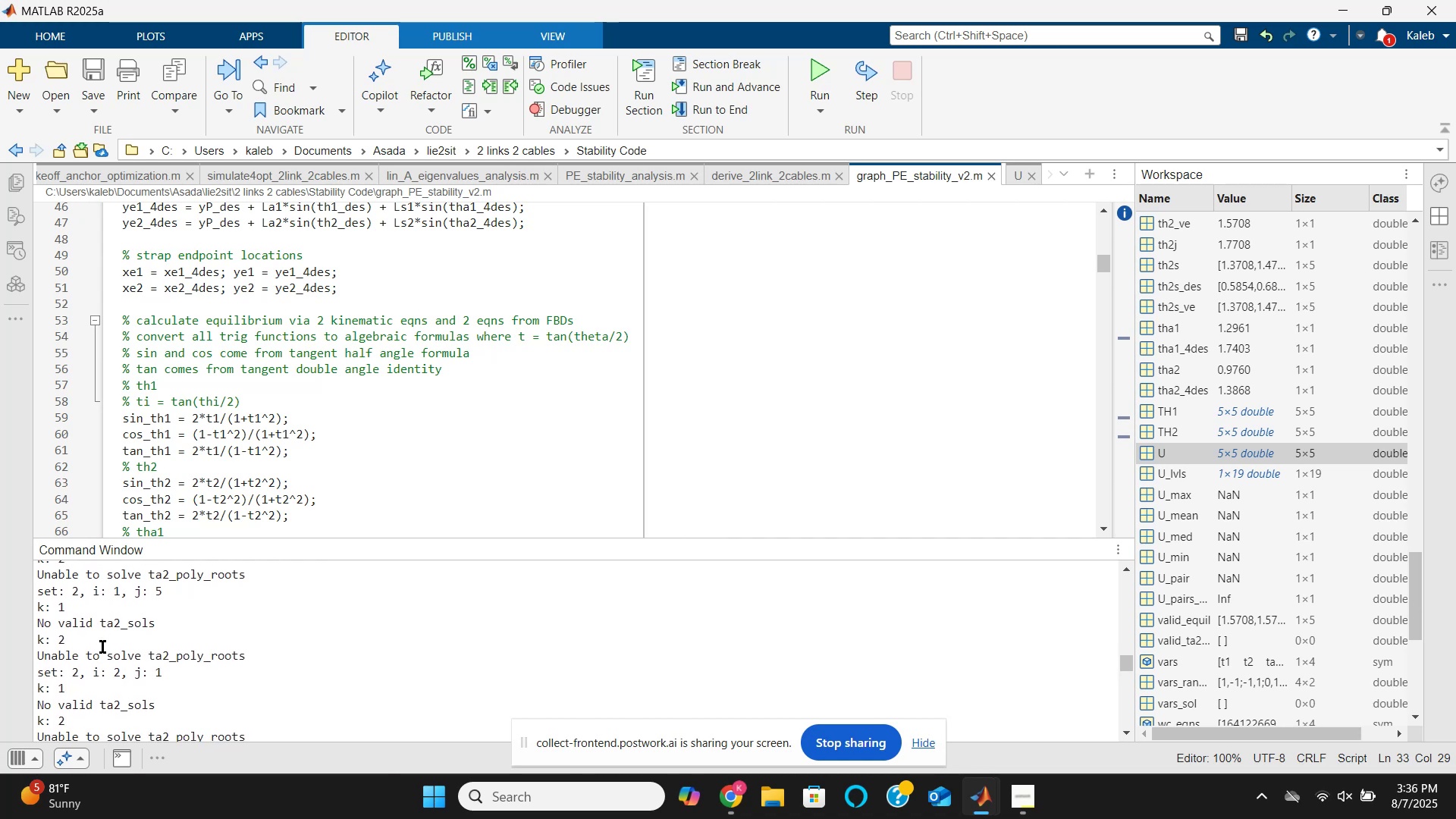 
wait(10.86)
 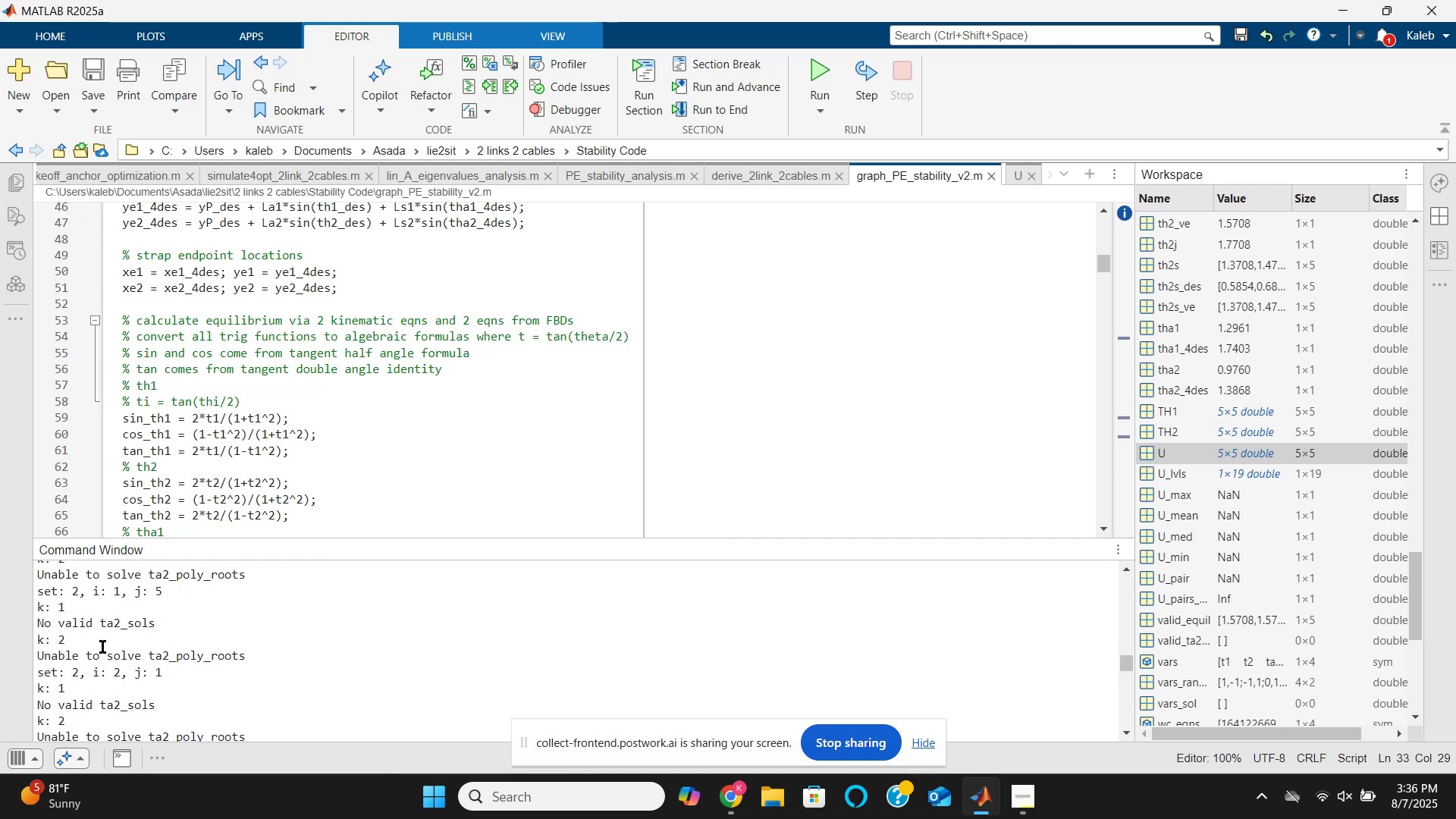 
scroll: coordinate [87, 649], scroll_direction: down, amount: 5.0
 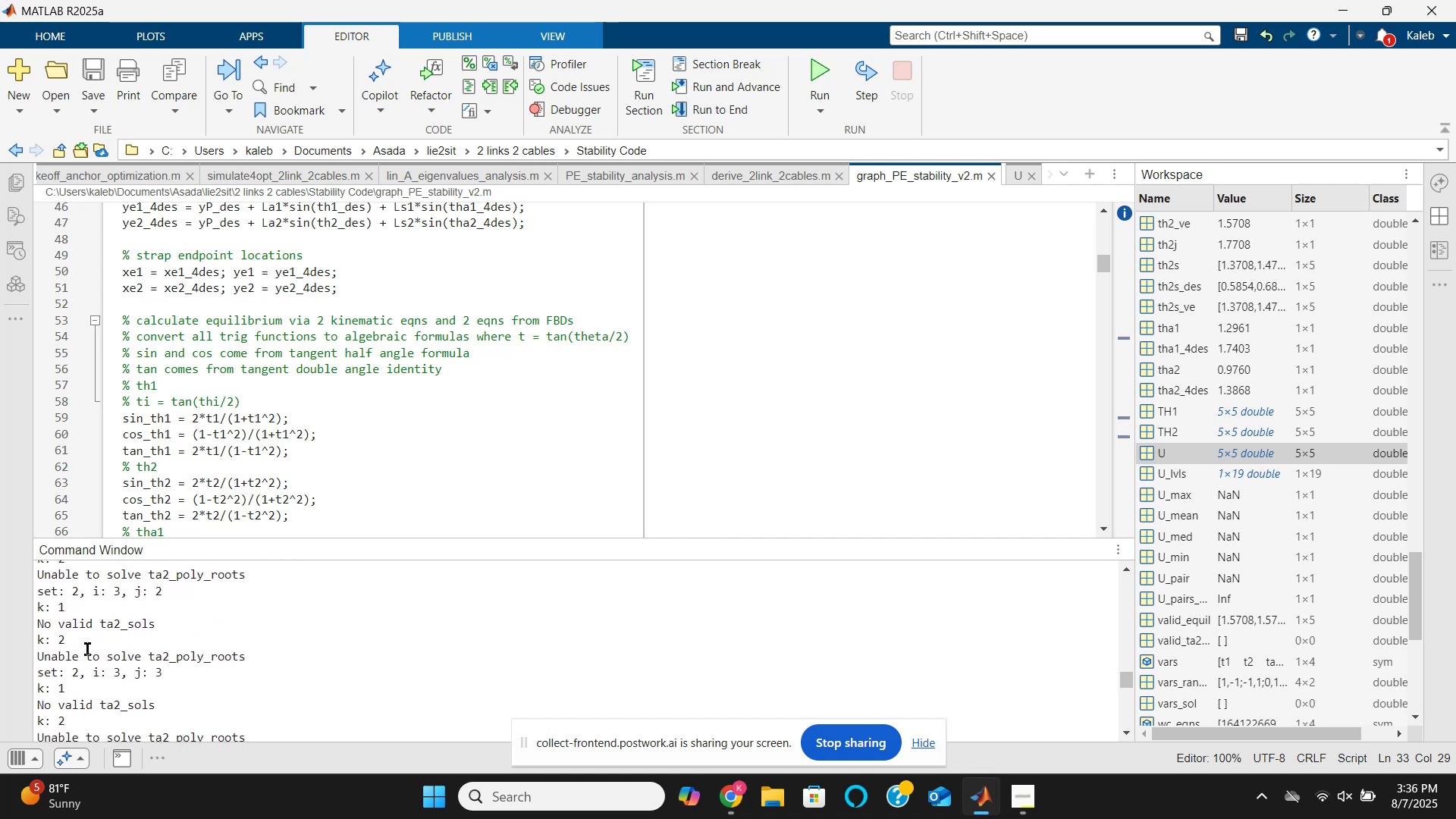 
scroll: coordinate [87, 649], scroll_direction: down, amount: 5.0
 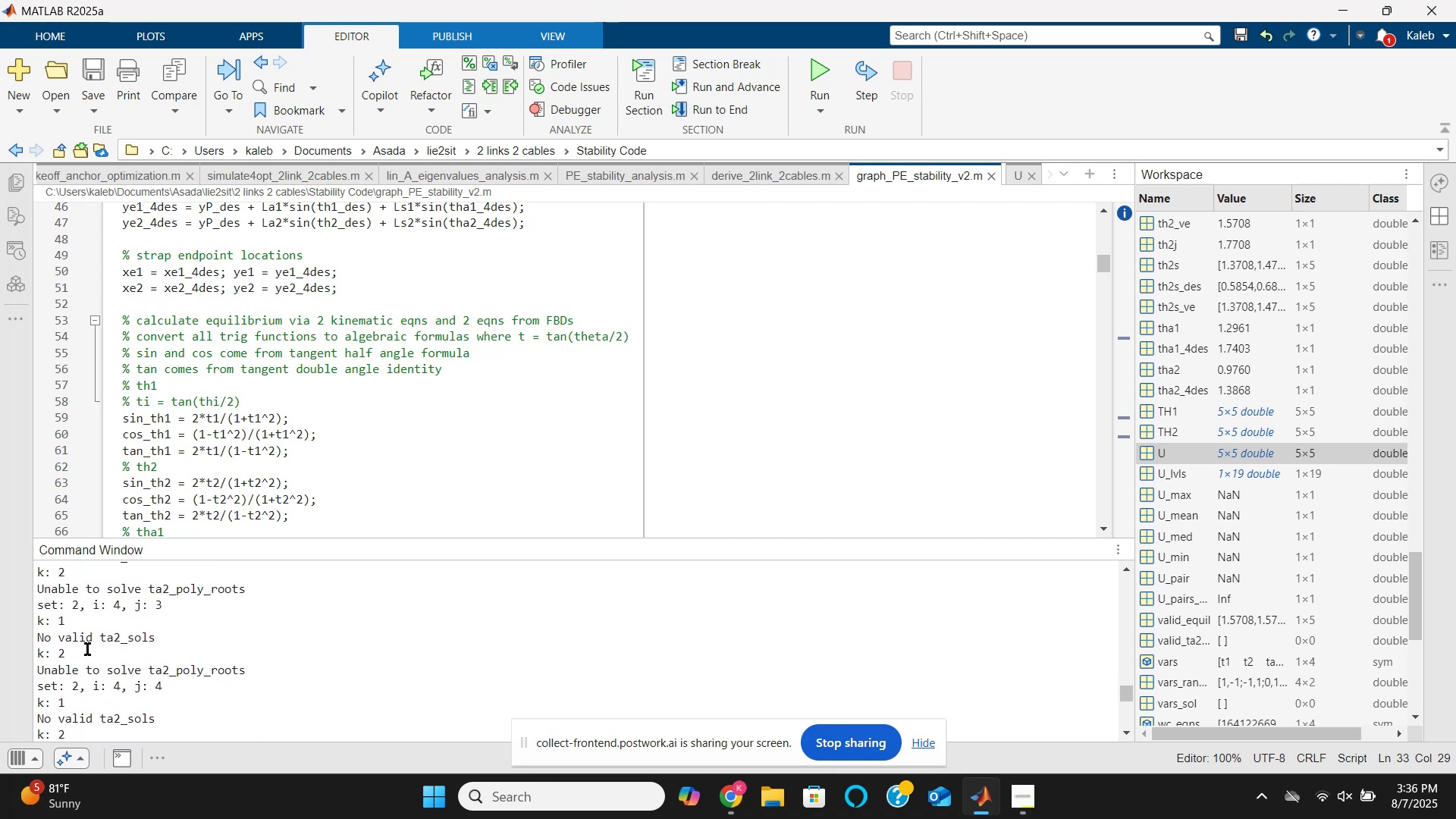 
scroll: coordinate [87, 649], scroll_direction: down, amount: 5.0
 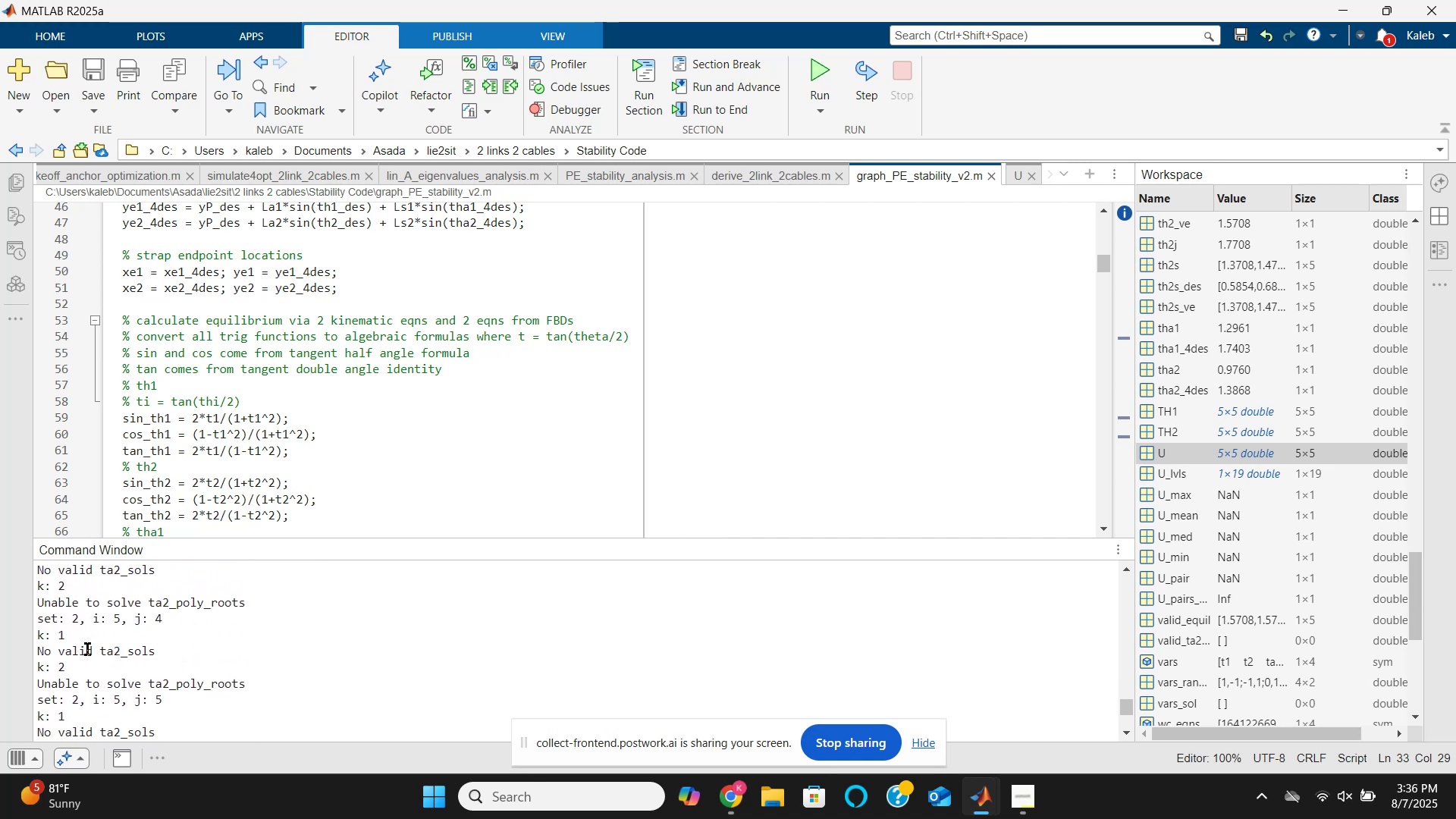 
scroll: coordinate [404, 433], scroll_direction: down, amount: 10.0
 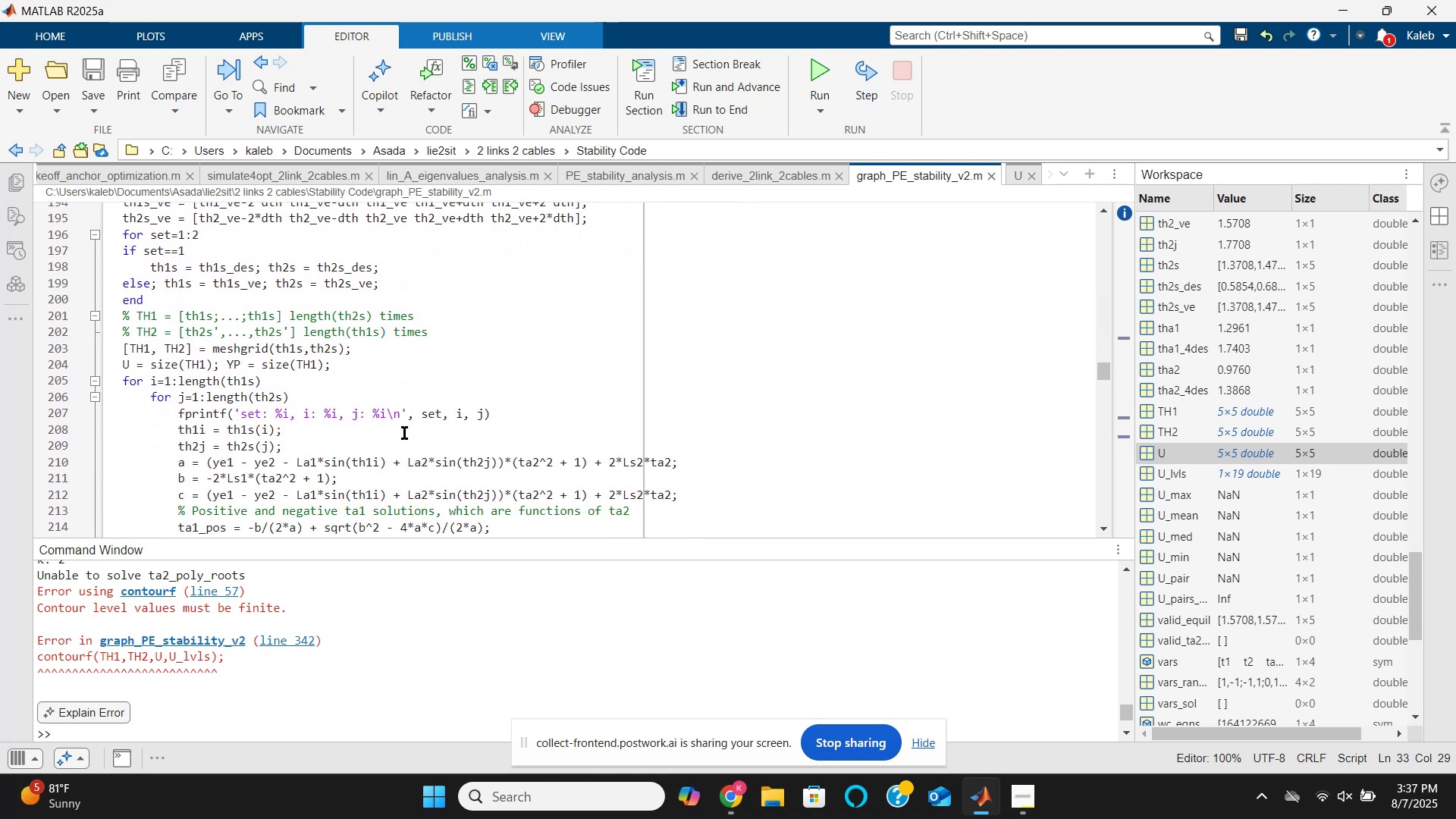 
scroll: coordinate [243, 434], scroll_direction: down, amount: 5.0
 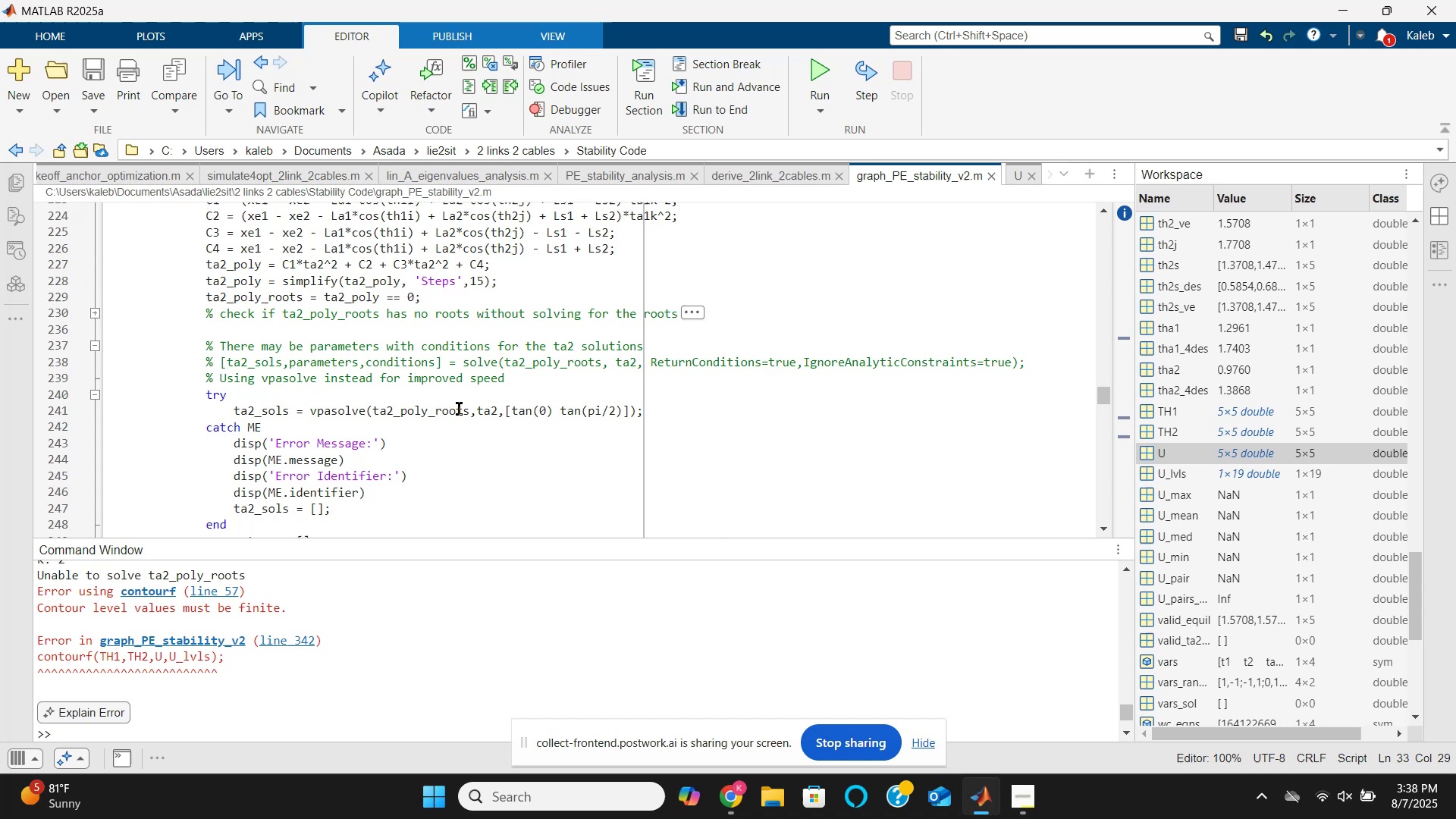 
wait(72.64)
 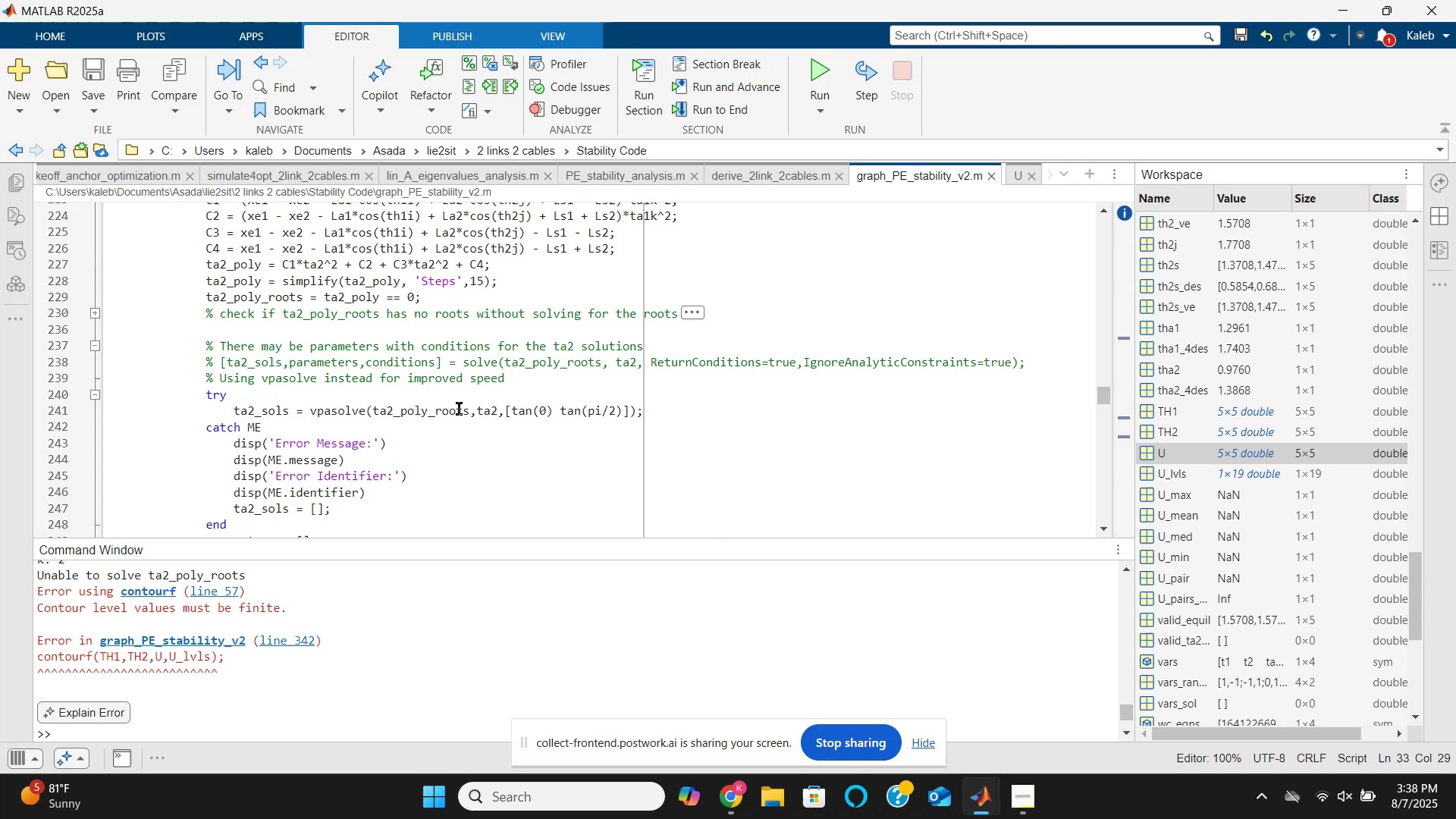 
scroll: coordinate [386, 418], scroll_direction: down, amount: 3.0
 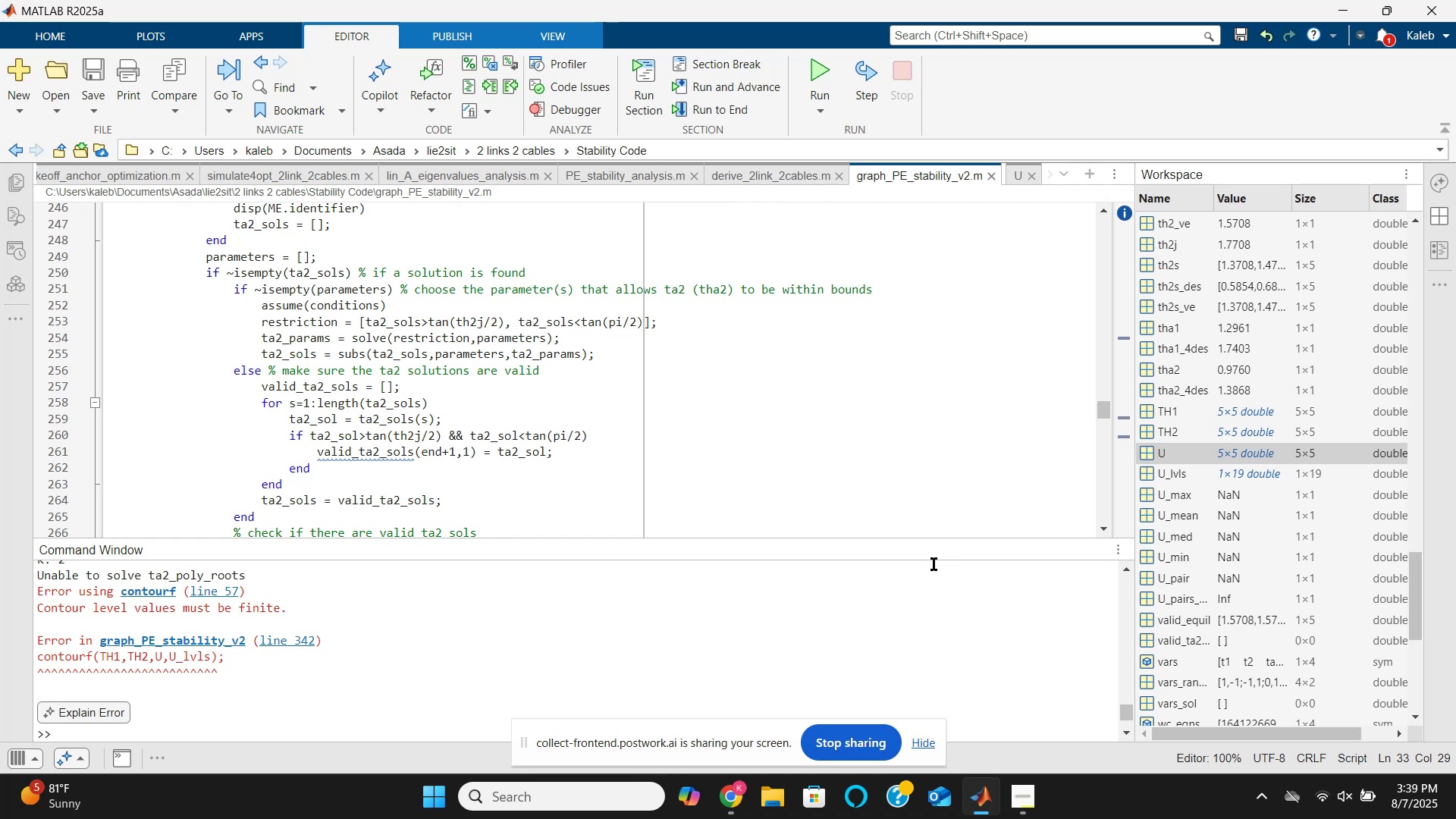 
wait(27.74)
 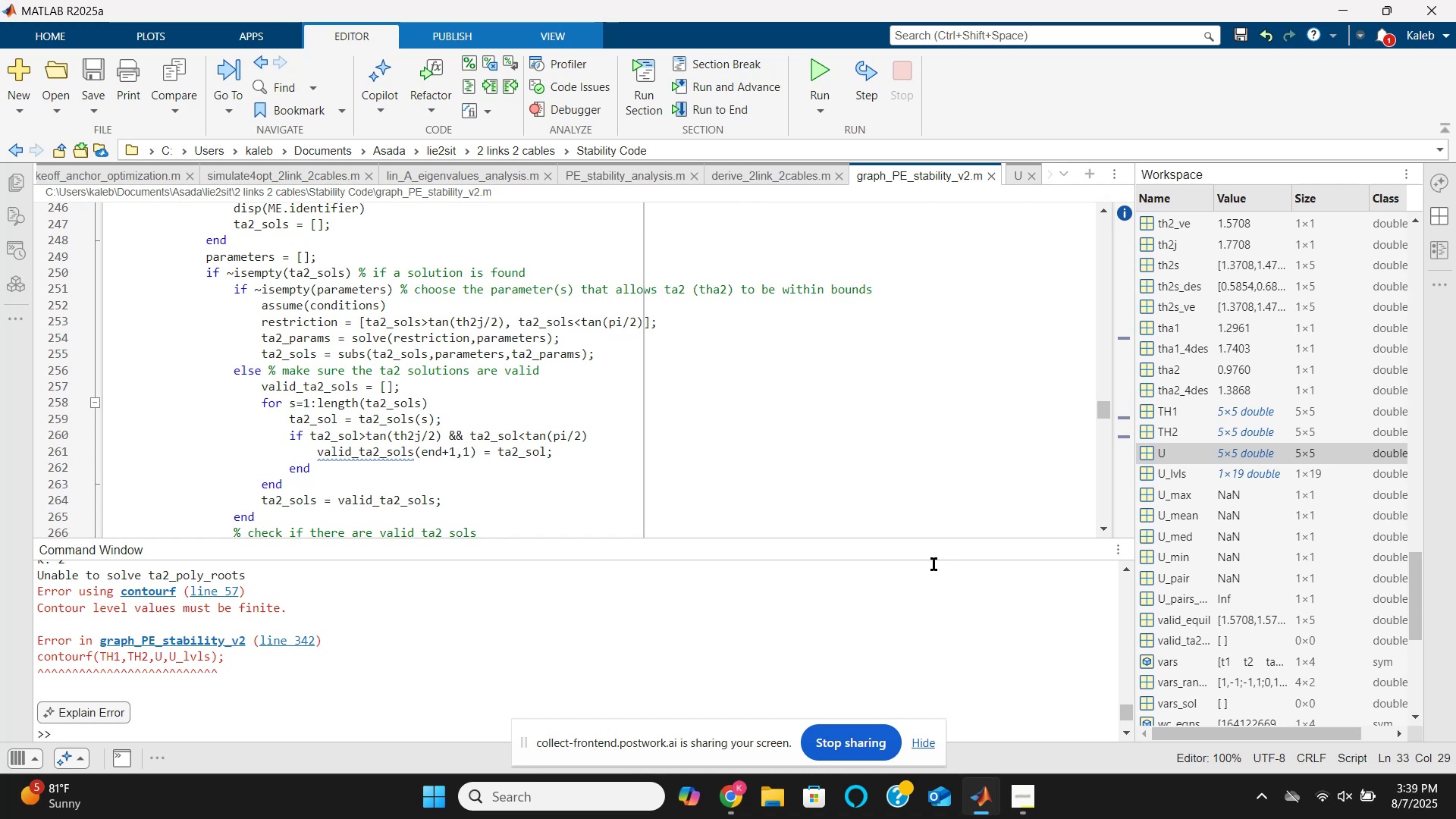 
left_click([1064, 686])
 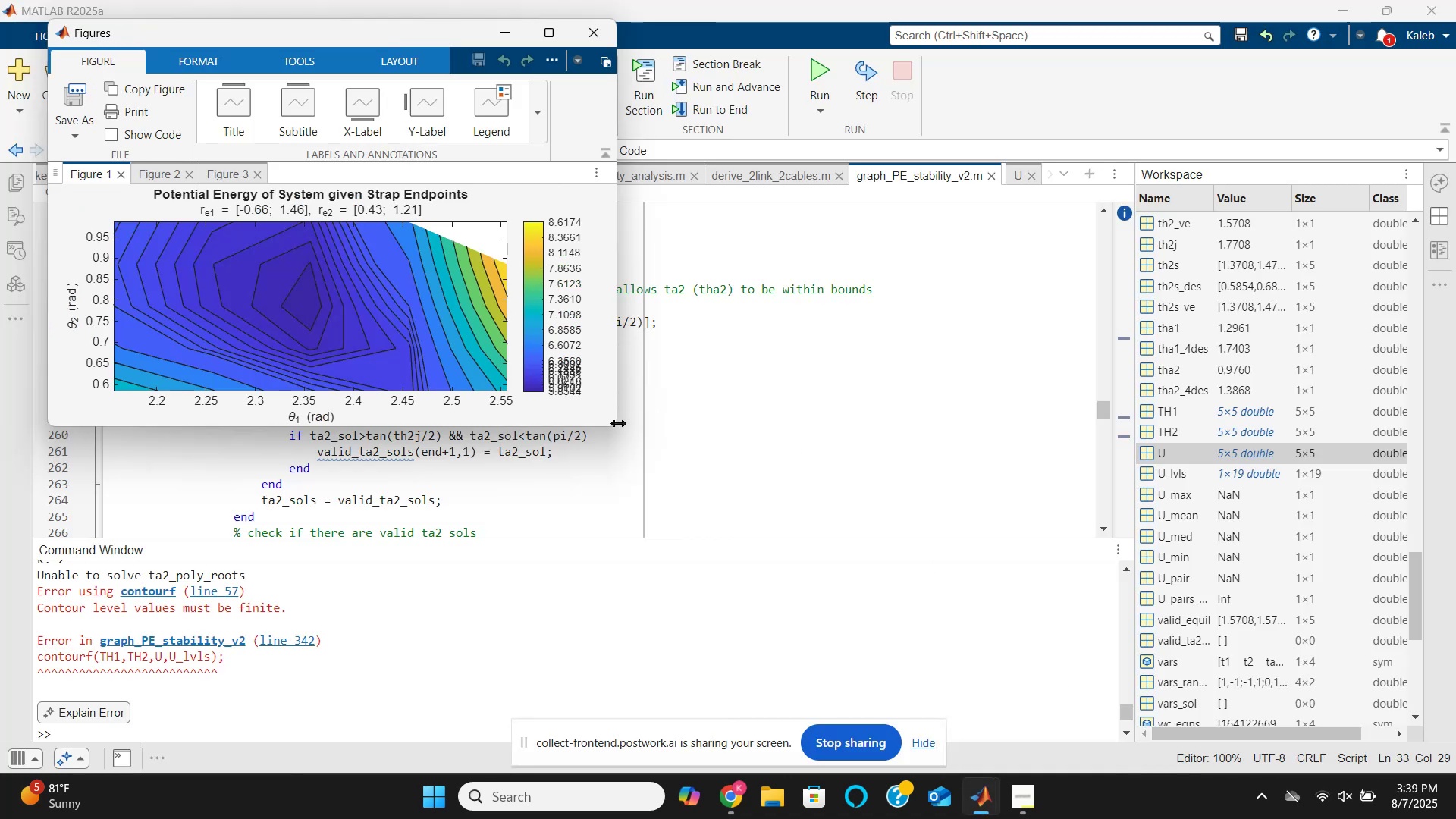 
left_click_drag(start_coordinate=[616, 428], to_coordinate=[977, 667])
 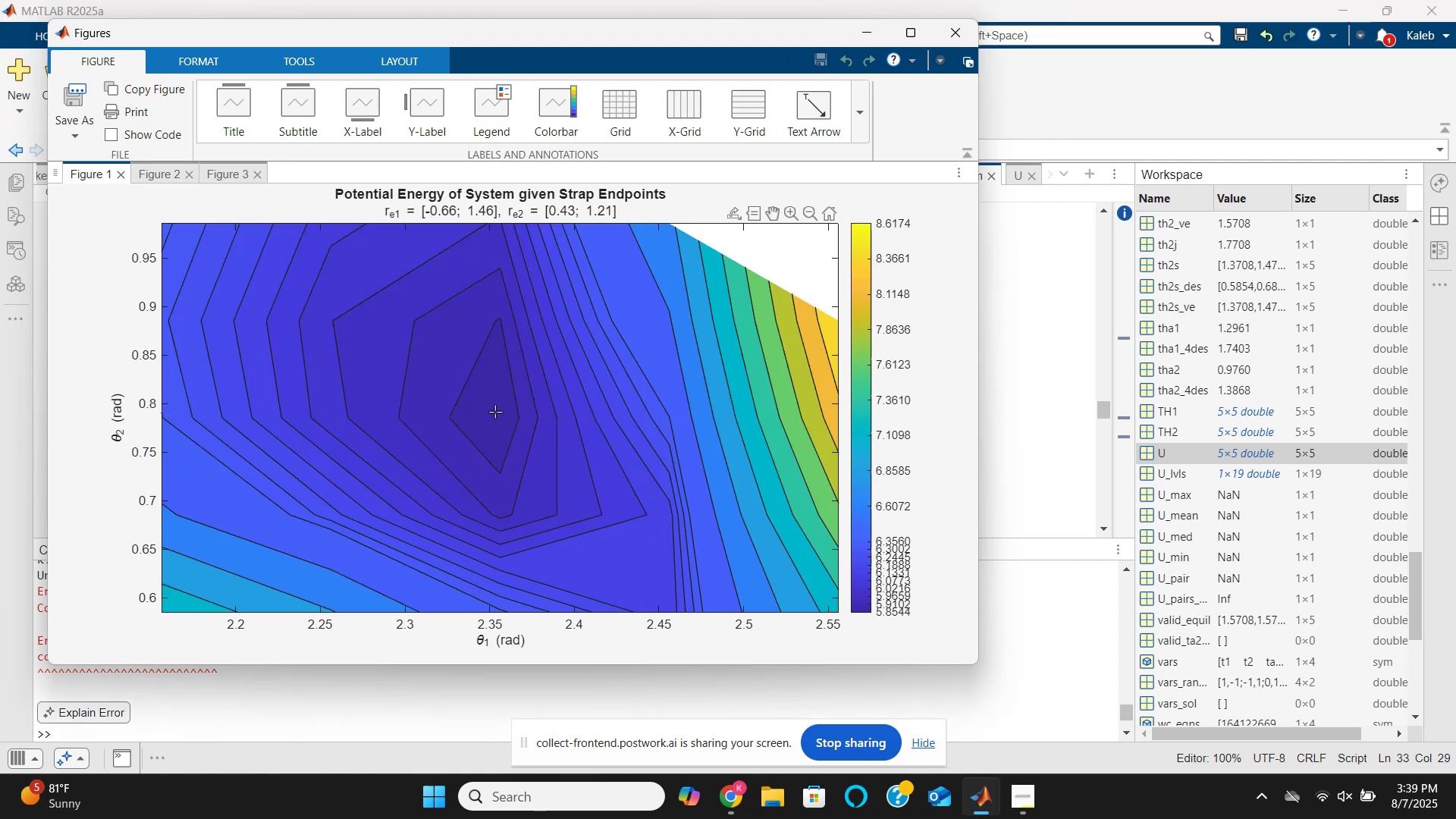 
wait(7.77)
 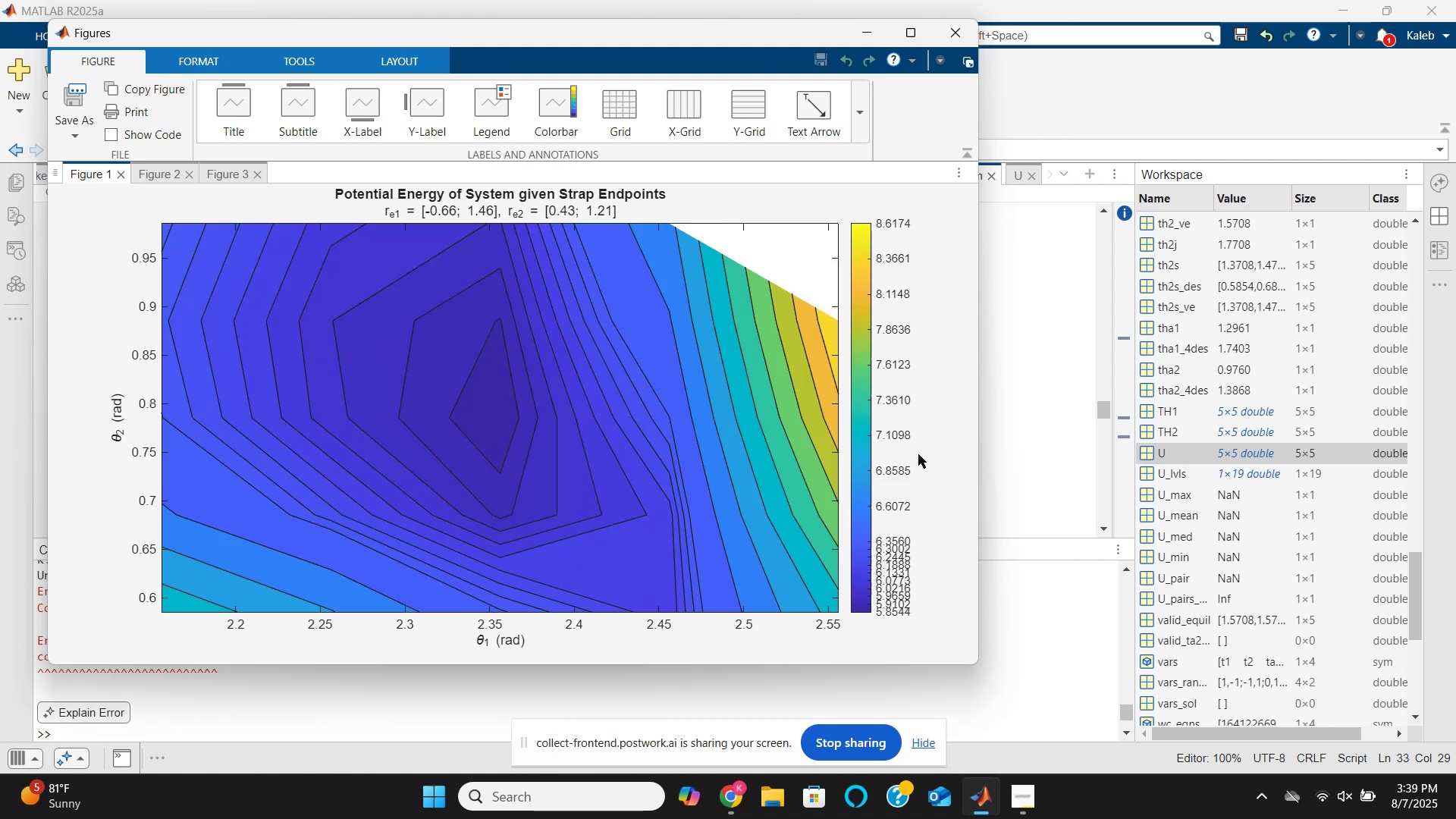 
mouse_move([498, 419])
 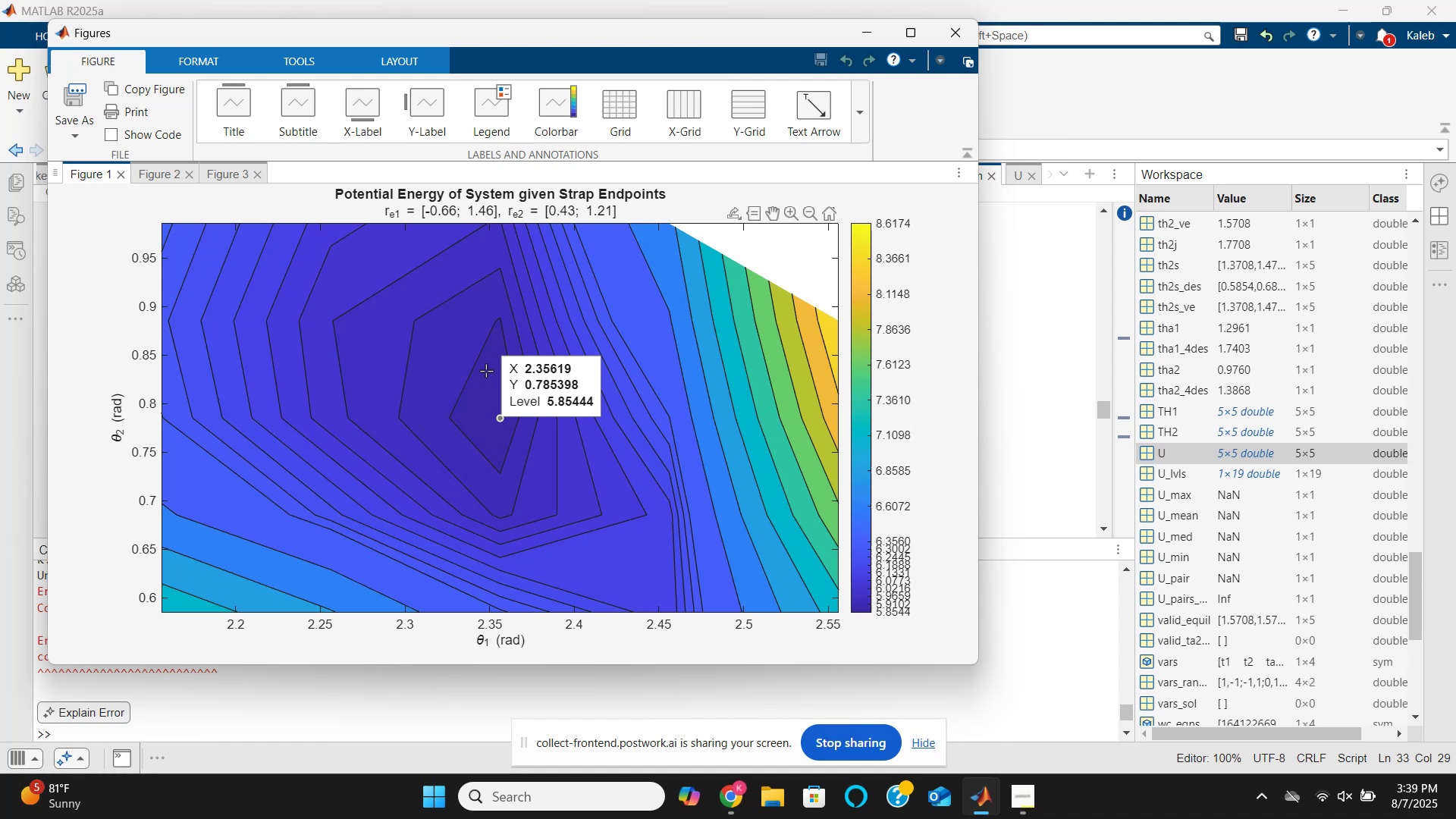 
wait(34.35)
 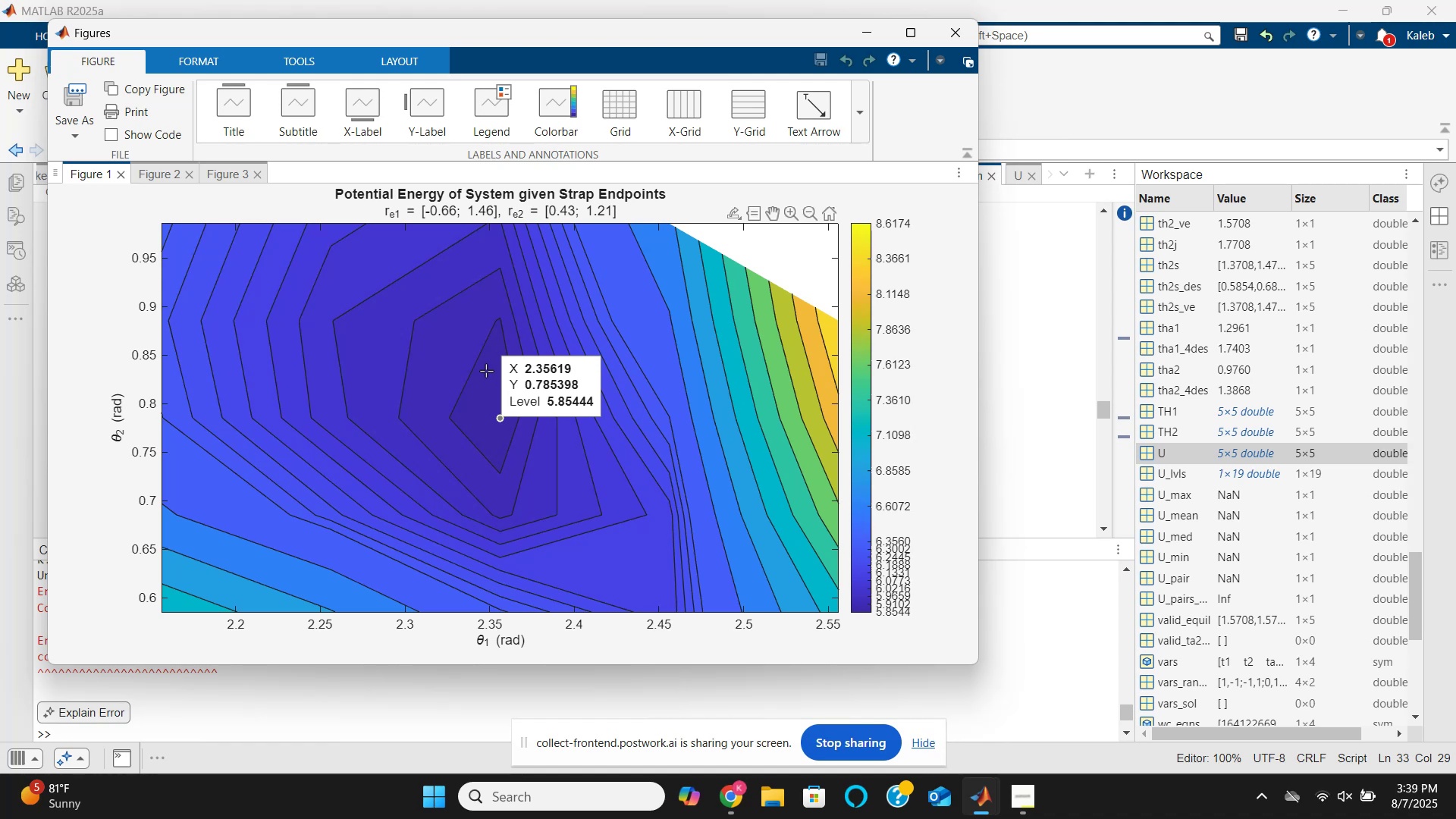 
left_click([162, 171])
 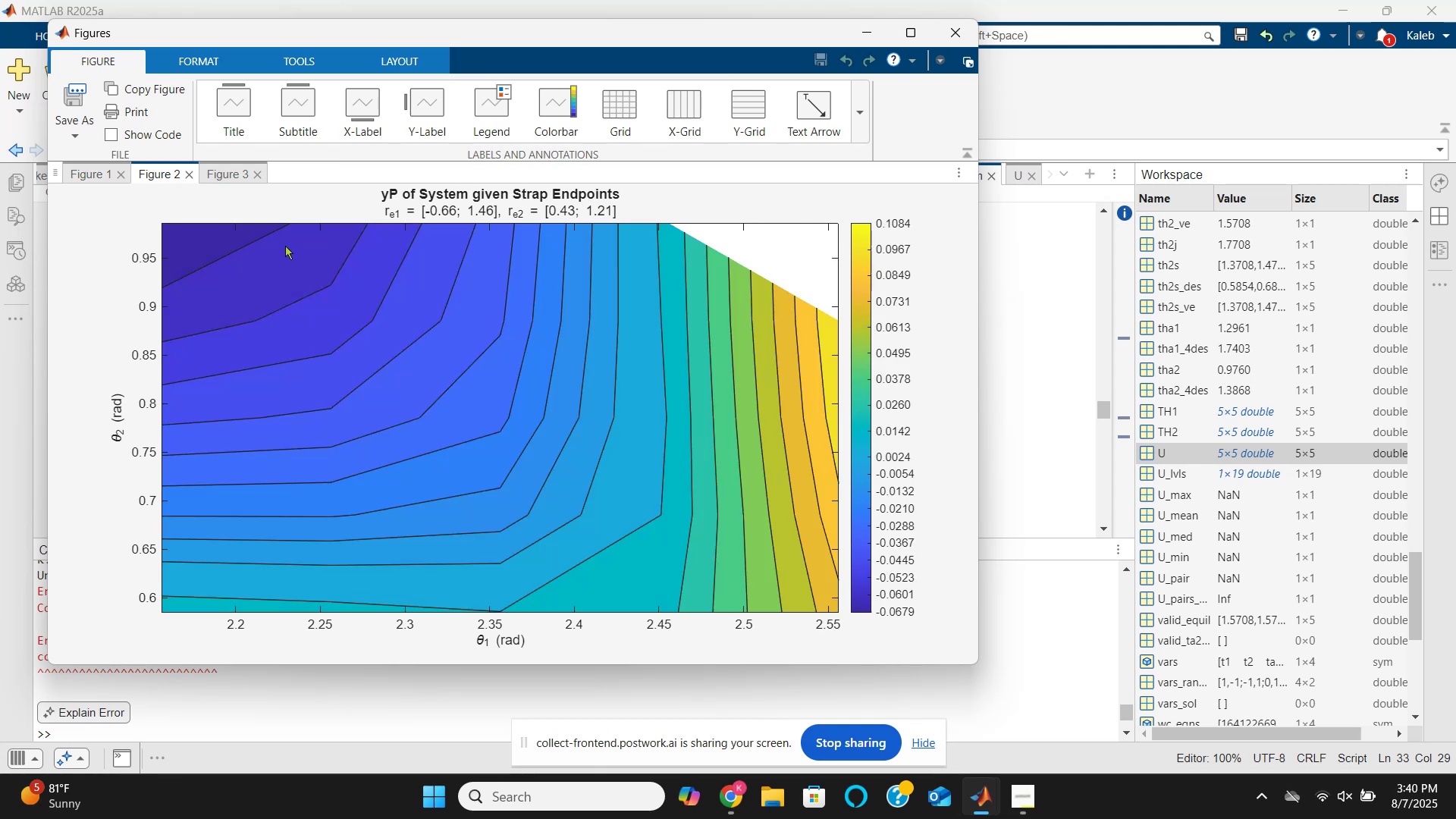 
mouse_move([510, 405])
 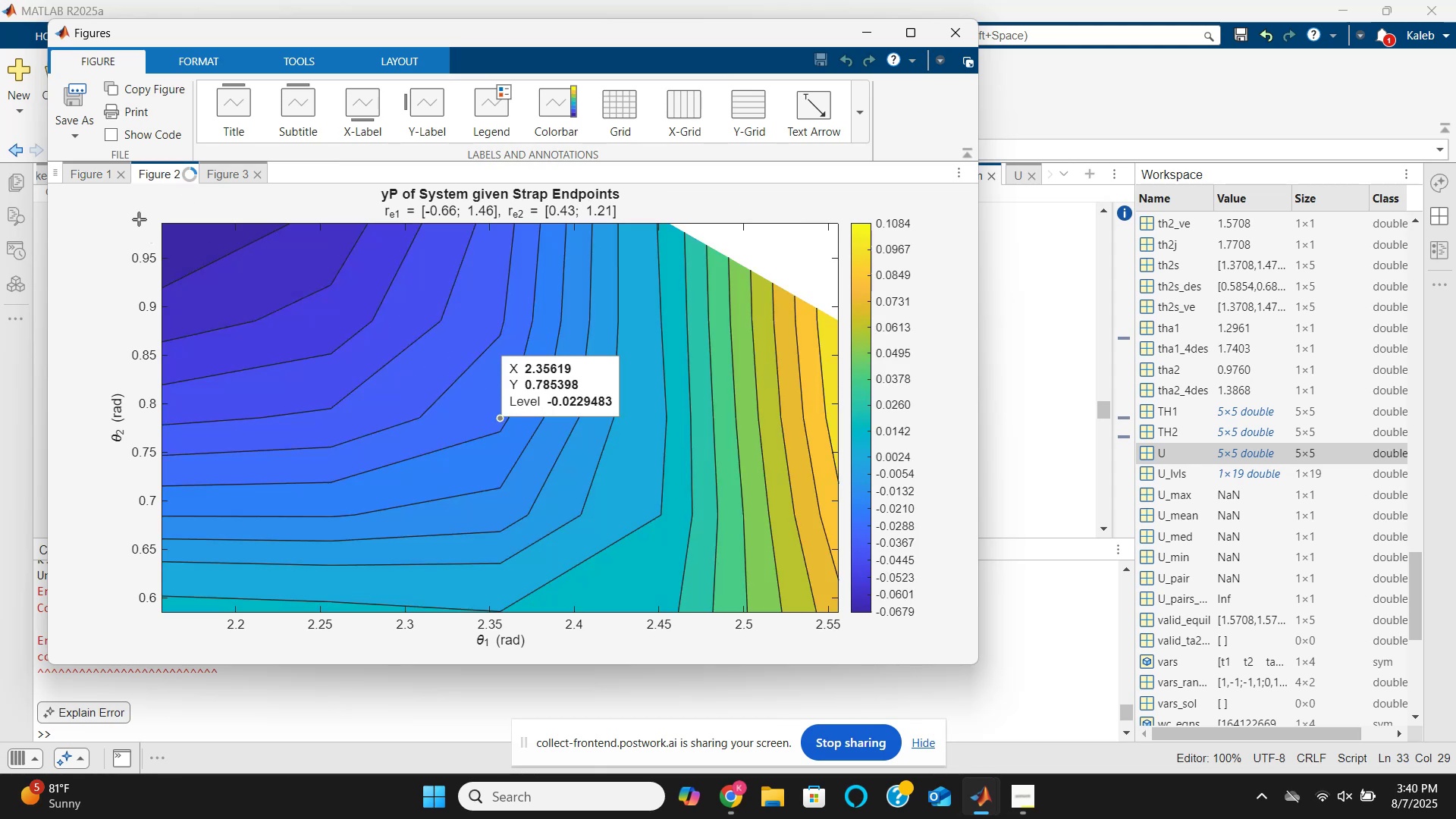 
mouse_move([200, 252])
 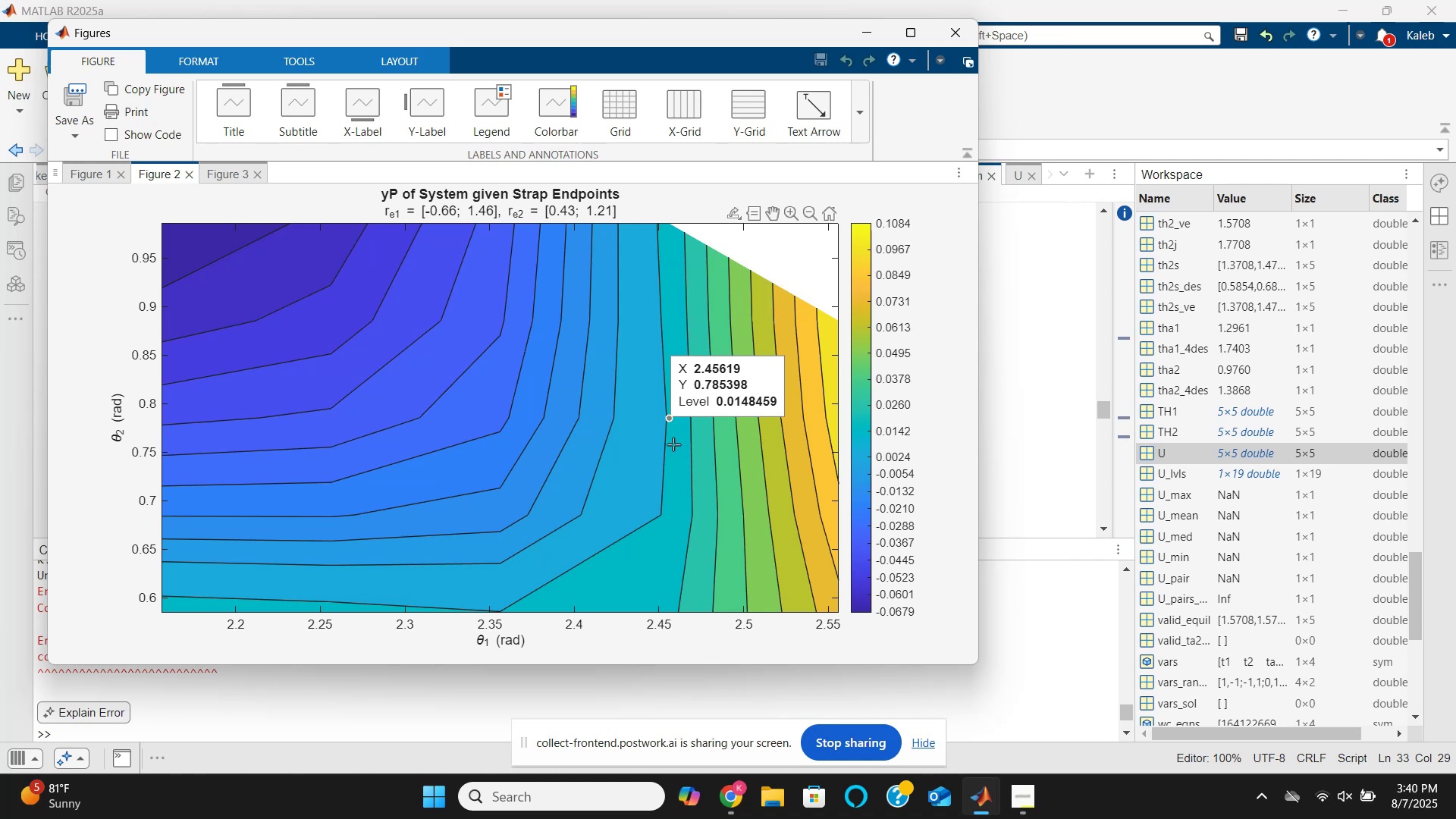 
wait(10.17)
 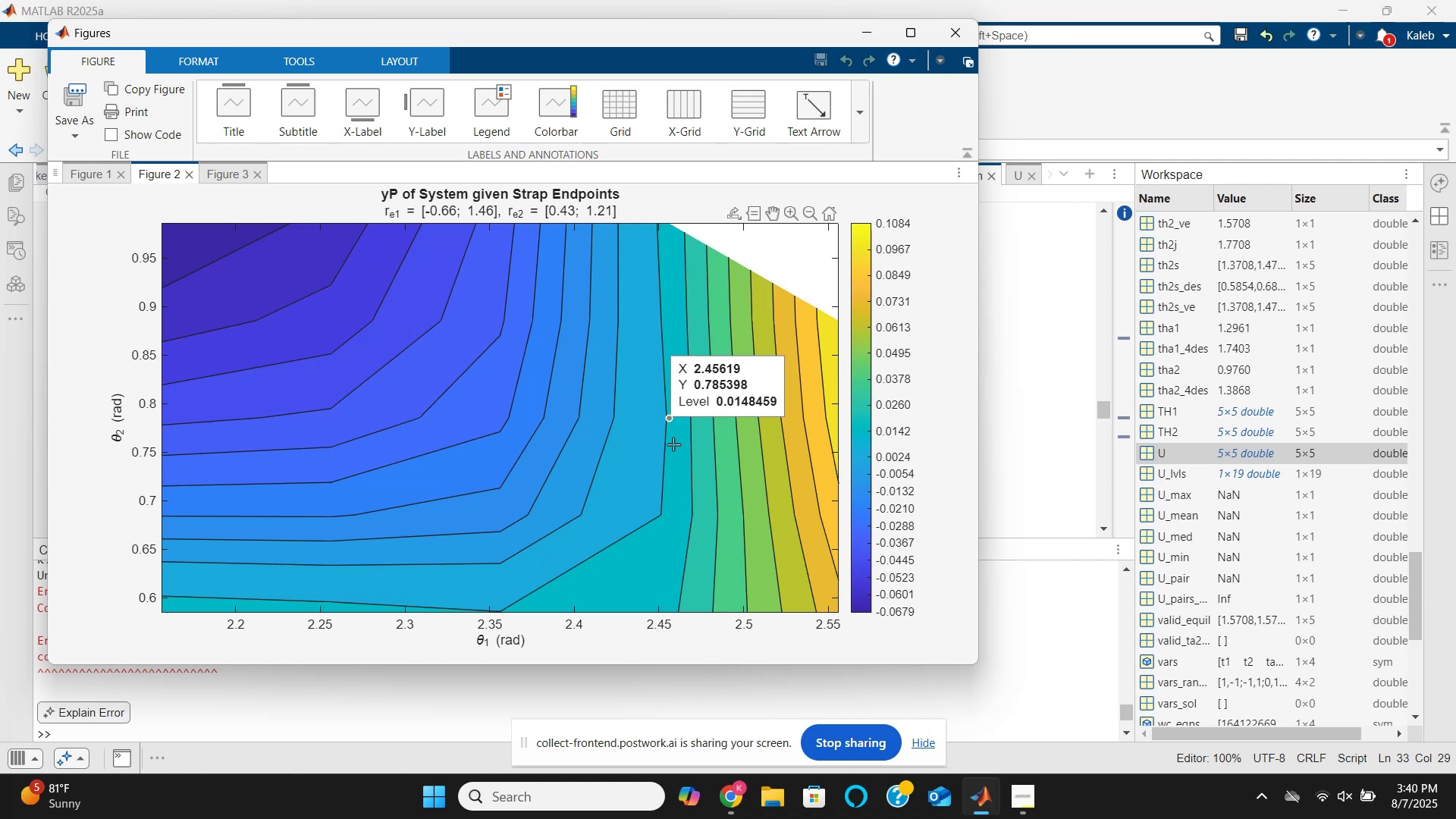 
left_click([237, 179])
 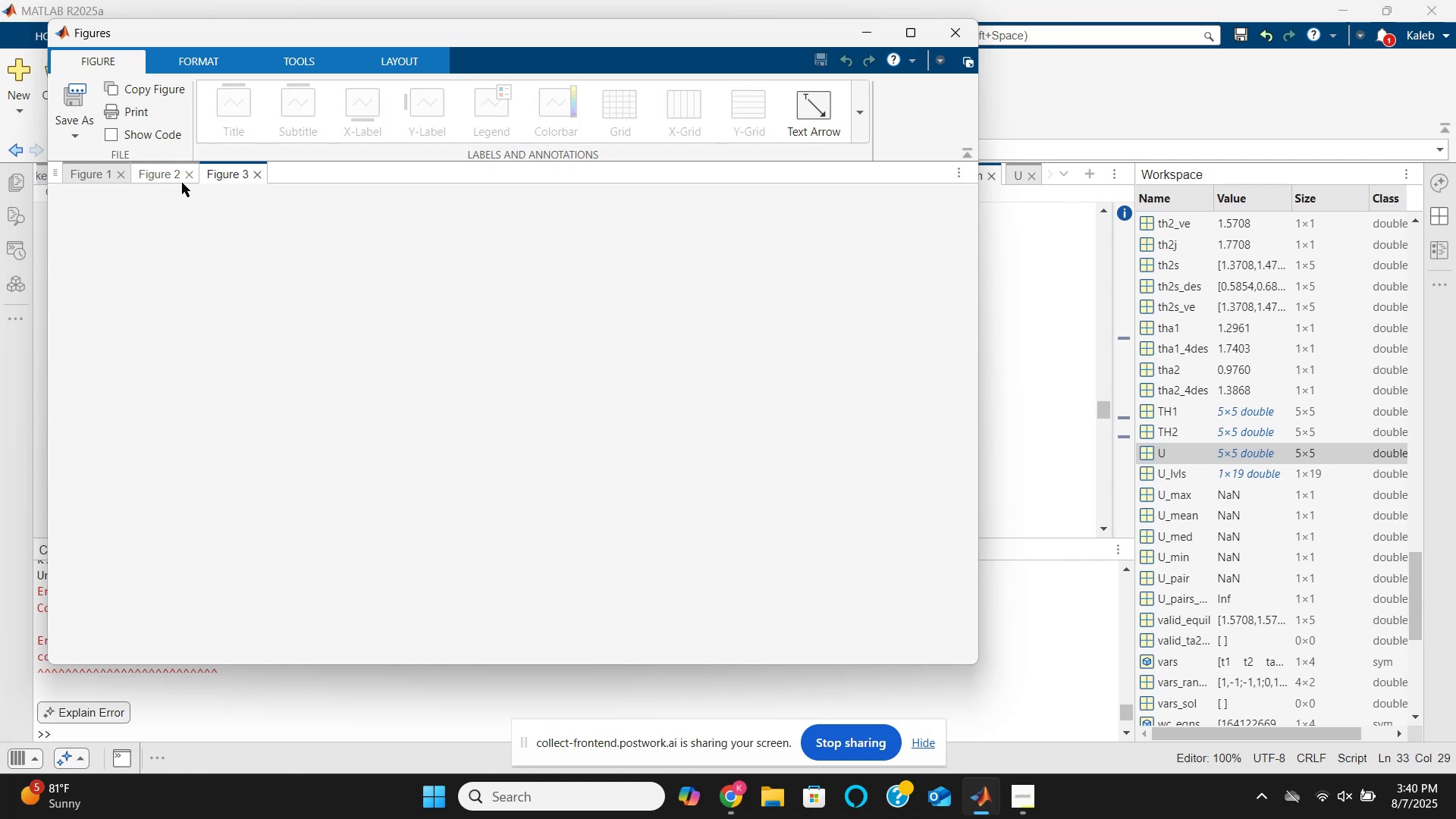 
left_click([167, 183])
 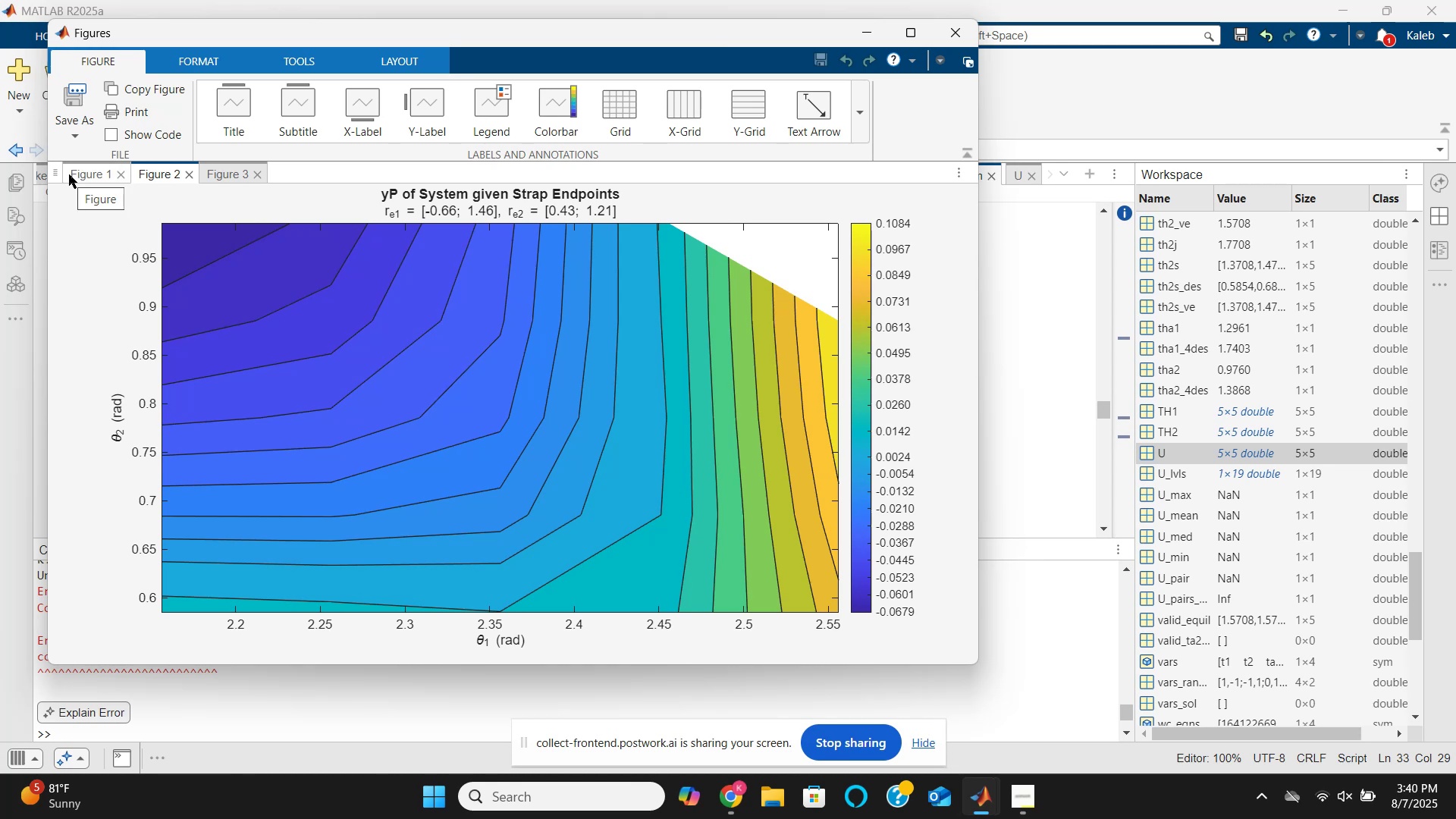 
wait(13.29)
 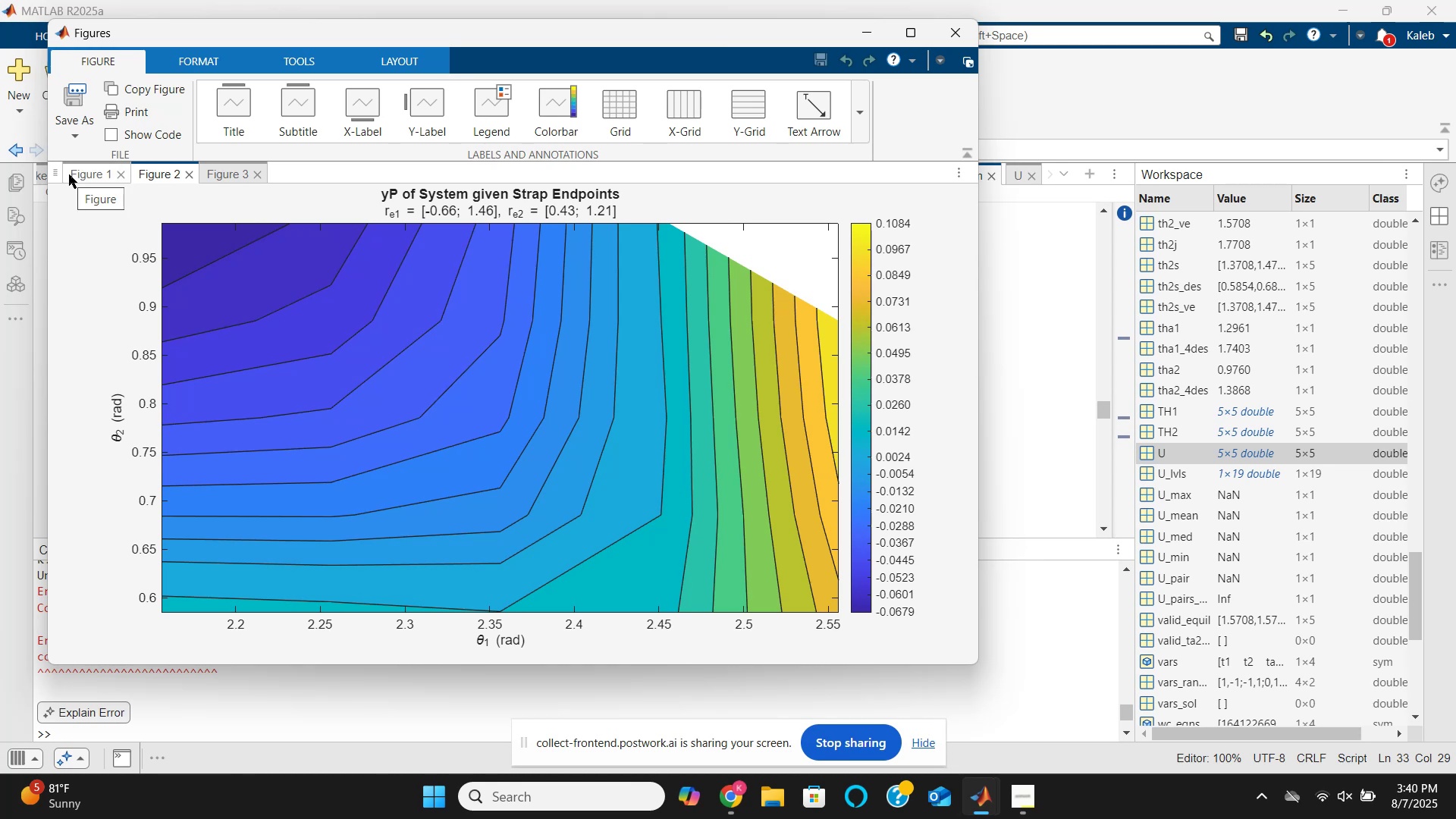 
left_click([69, 174])
 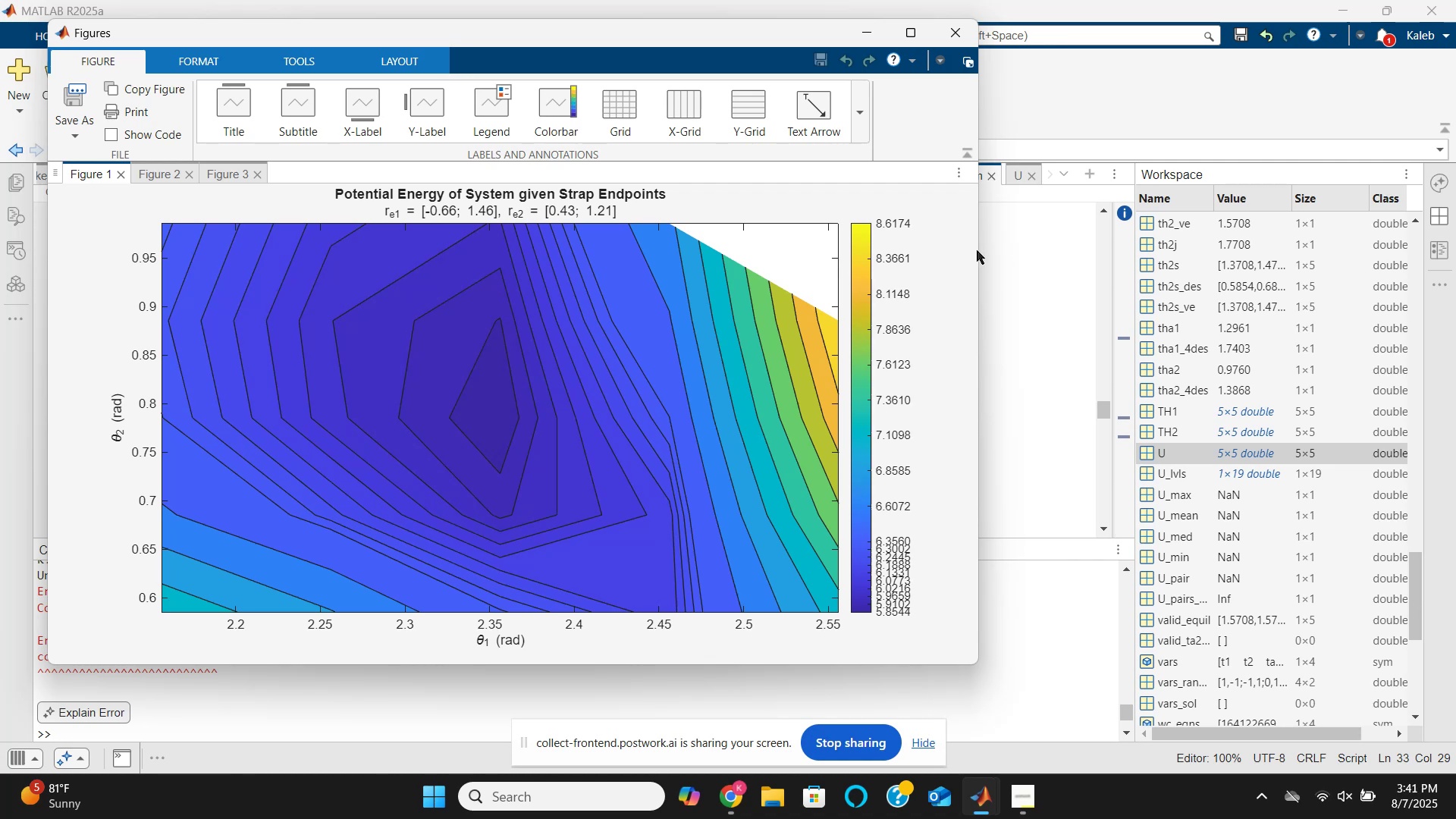 
wait(39.83)
 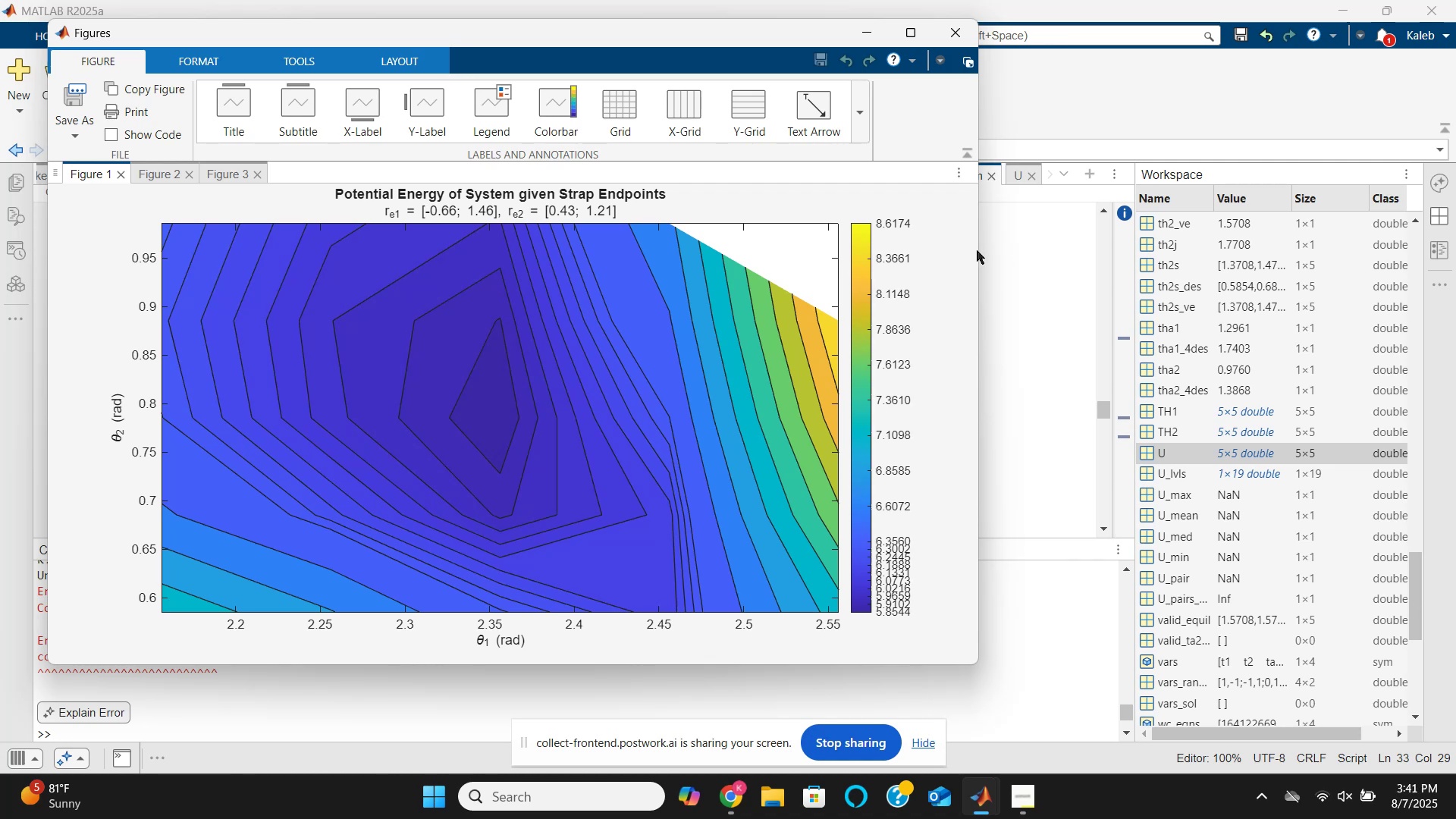 
left_click([1027, 265])
 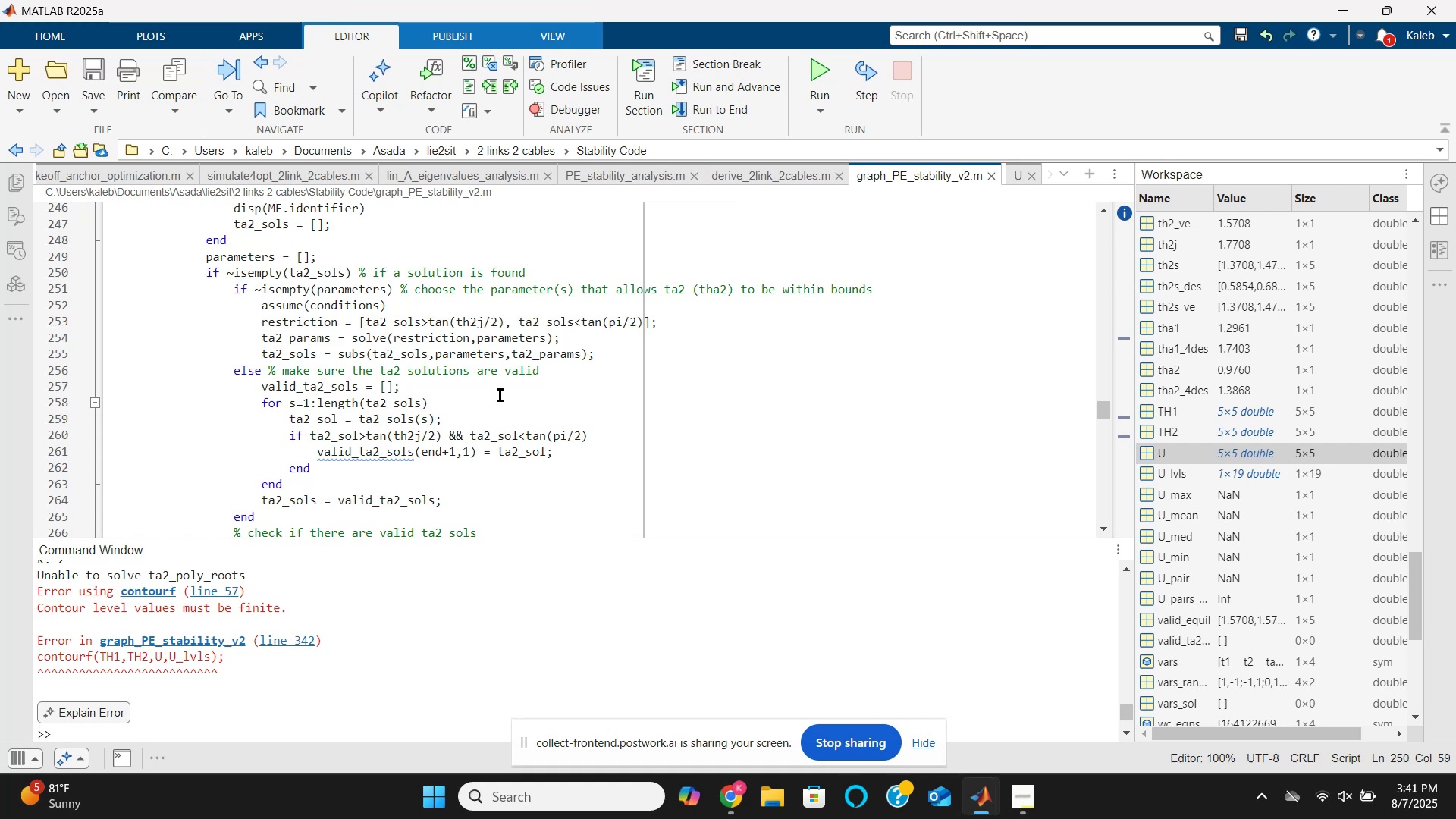 
wait(12.8)
 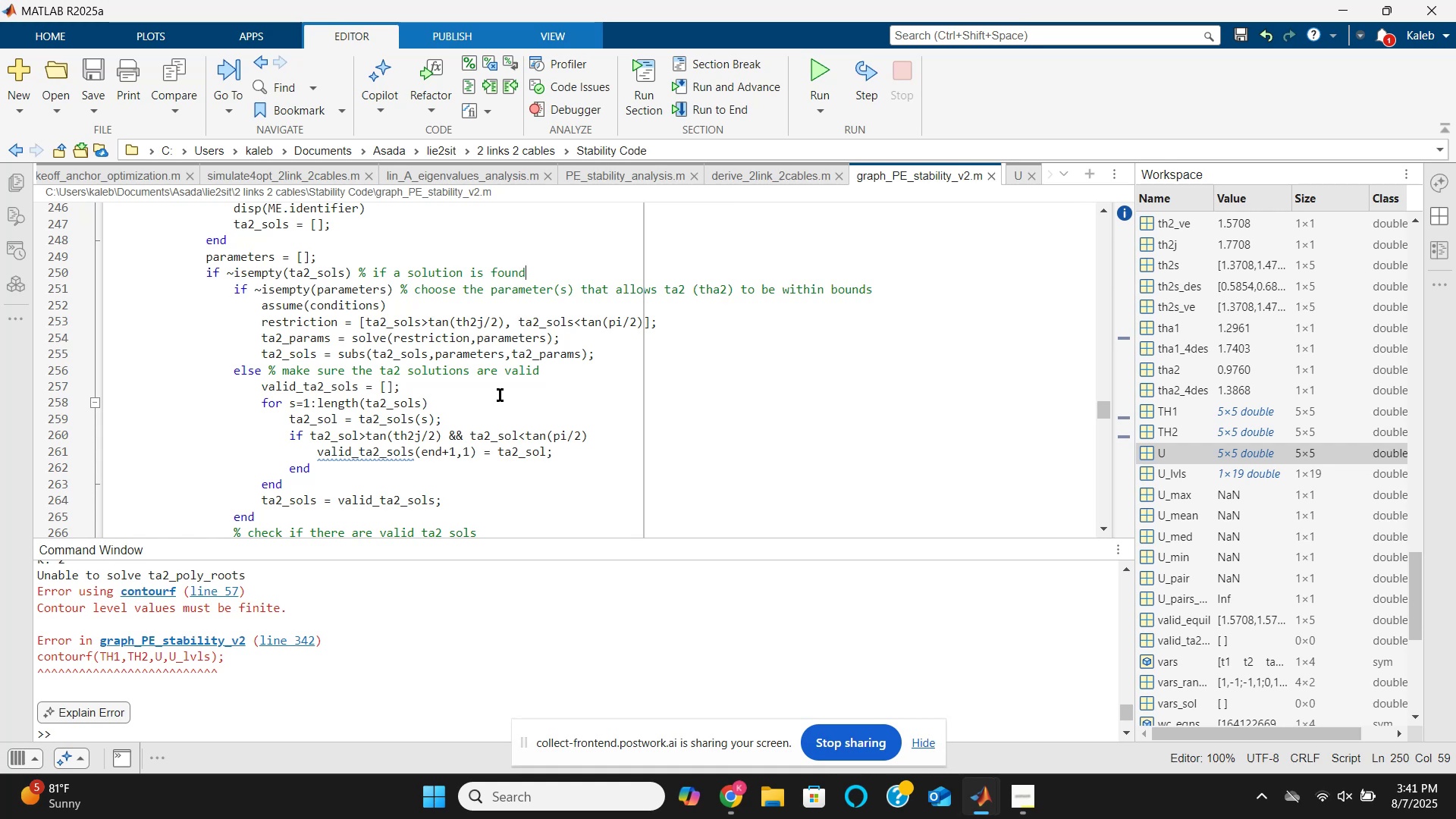 
scroll: coordinate [347, 661], scroll_direction: up, amount: 9.0
 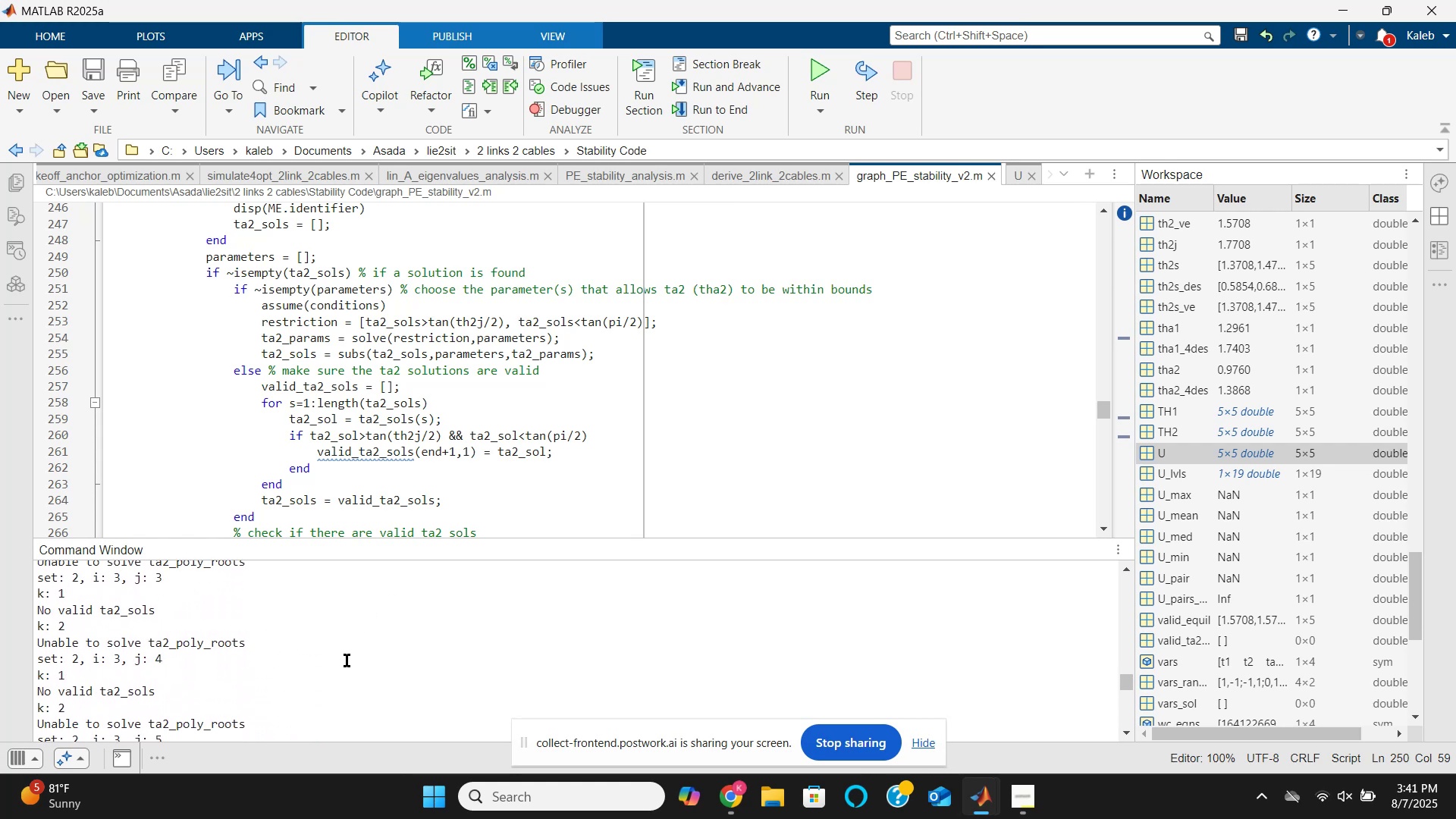 
scroll: coordinate [347, 661], scroll_direction: down, amount: 15.0
 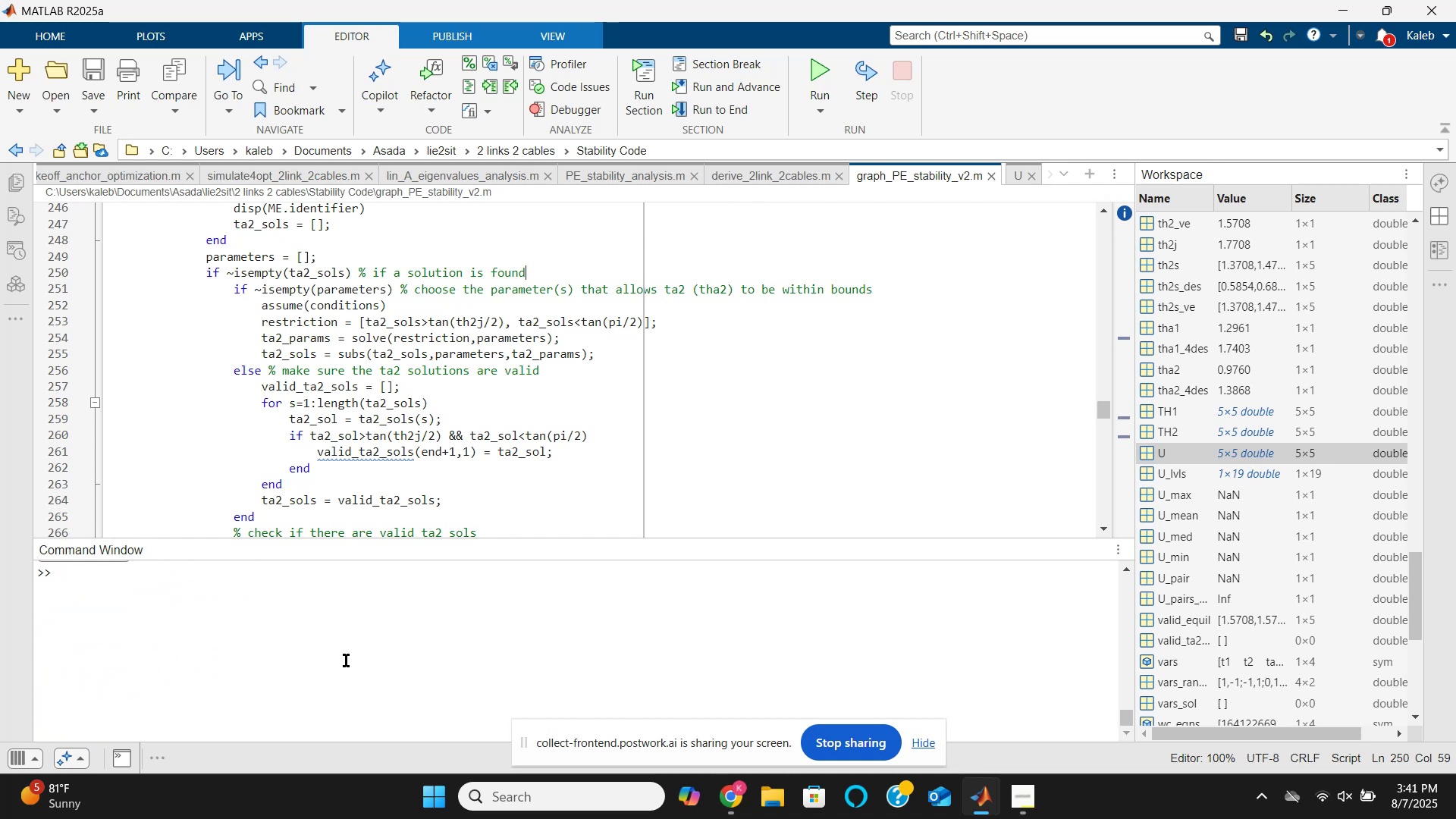 
scroll: coordinate [346, 661], scroll_direction: up, amount: 1.0
 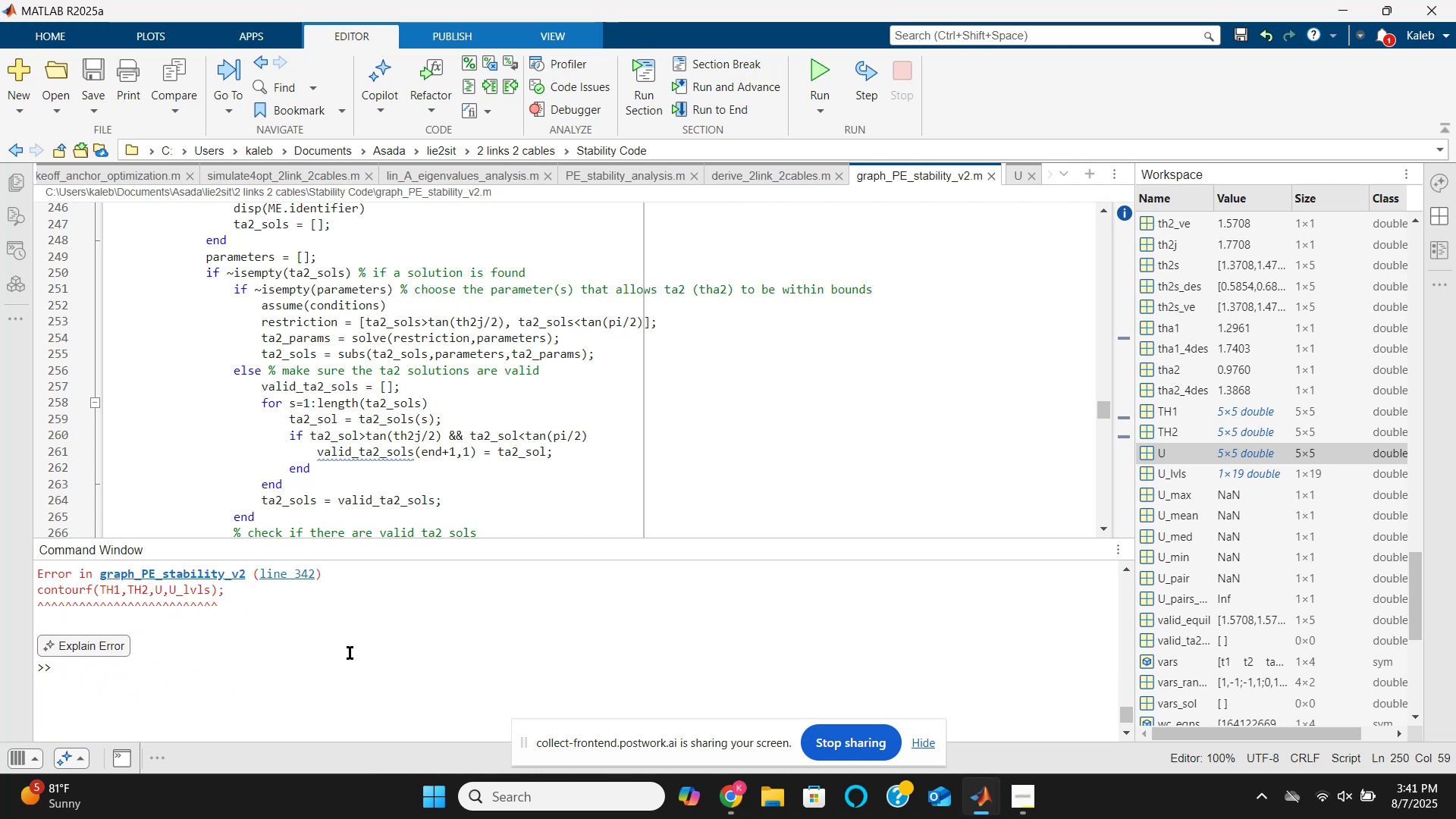 
left_click([350, 653])
 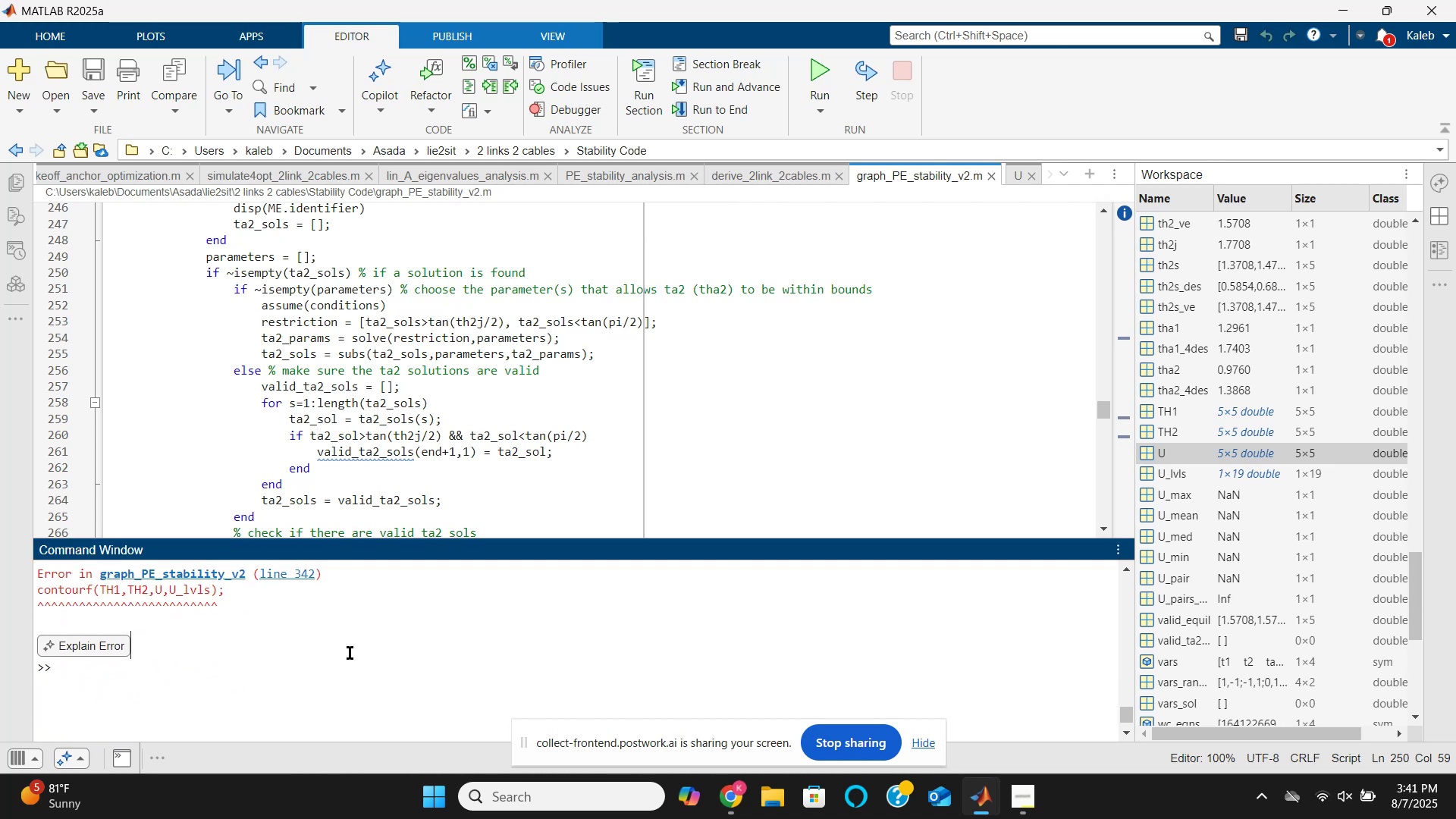 
type(valid_equil)
 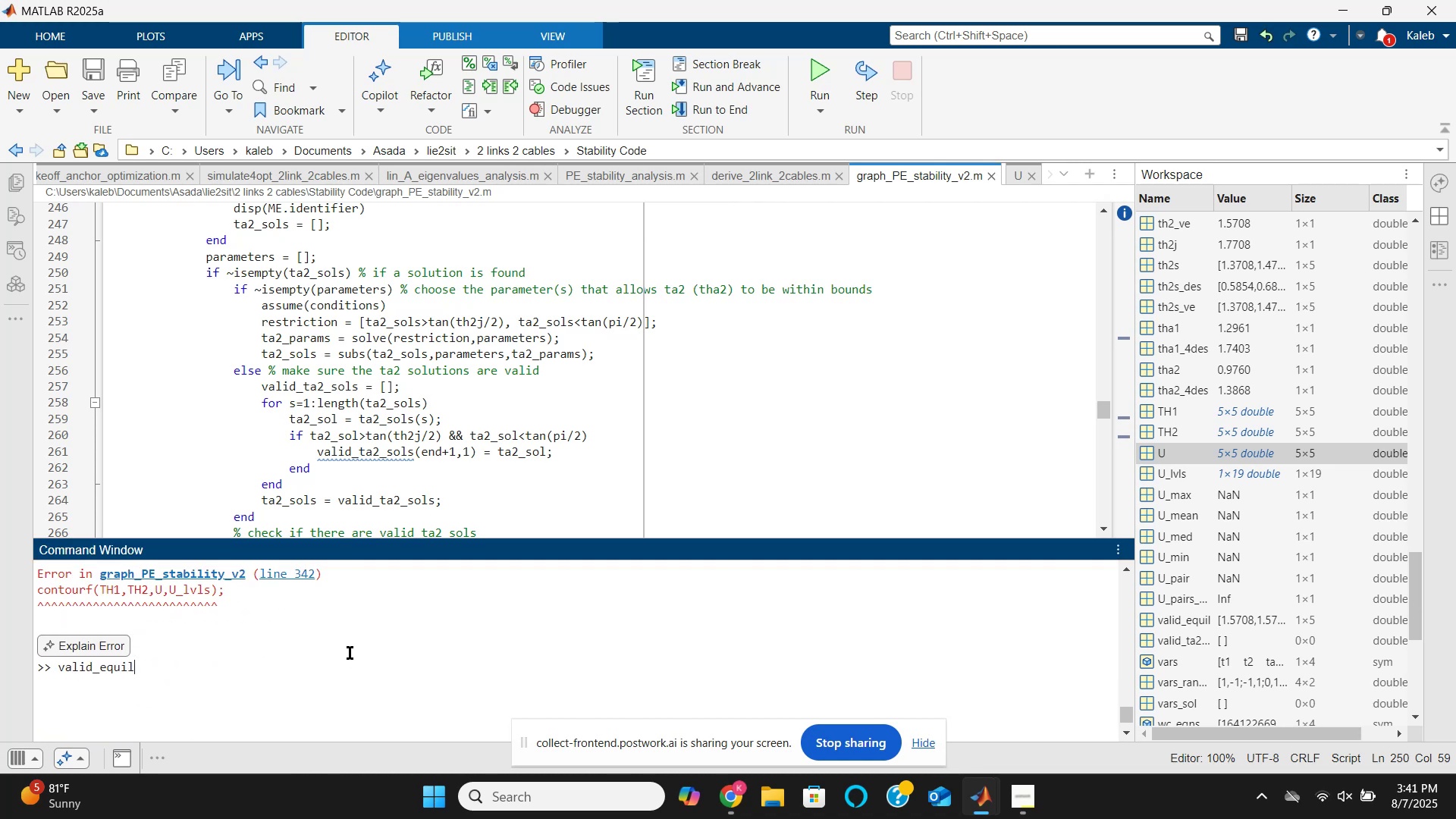 
 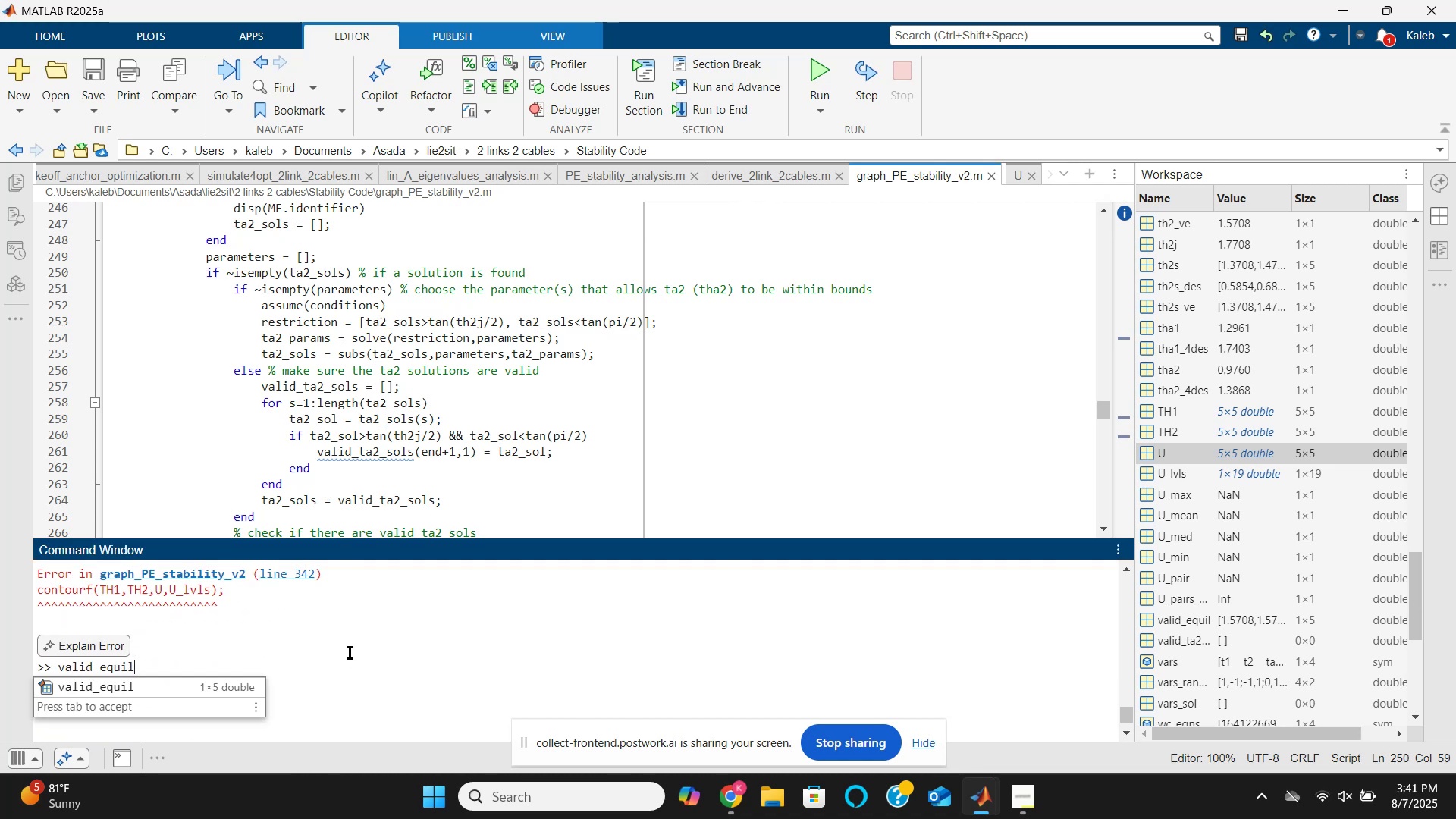 
key(Enter)
 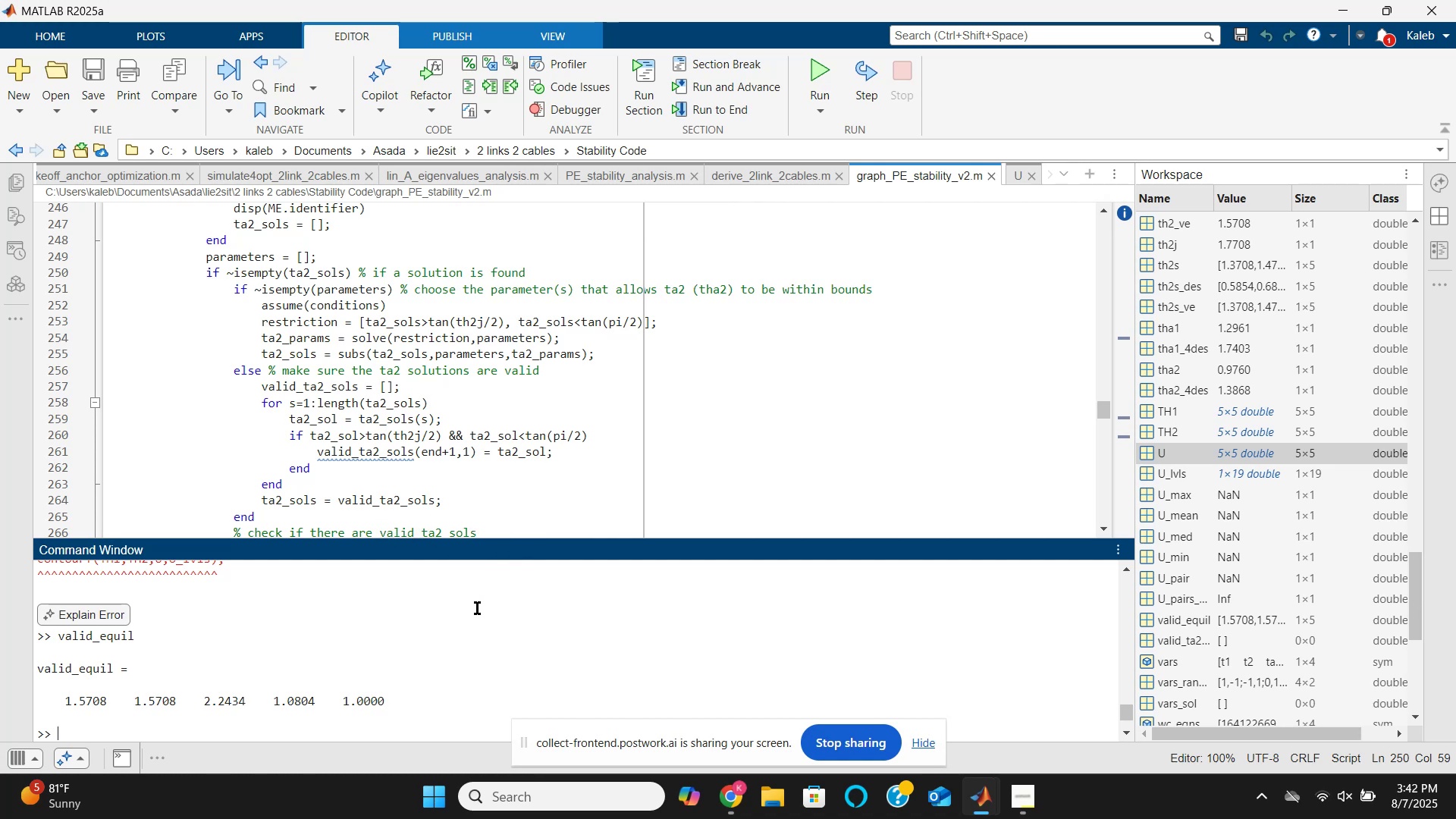 
wait(73.8)
 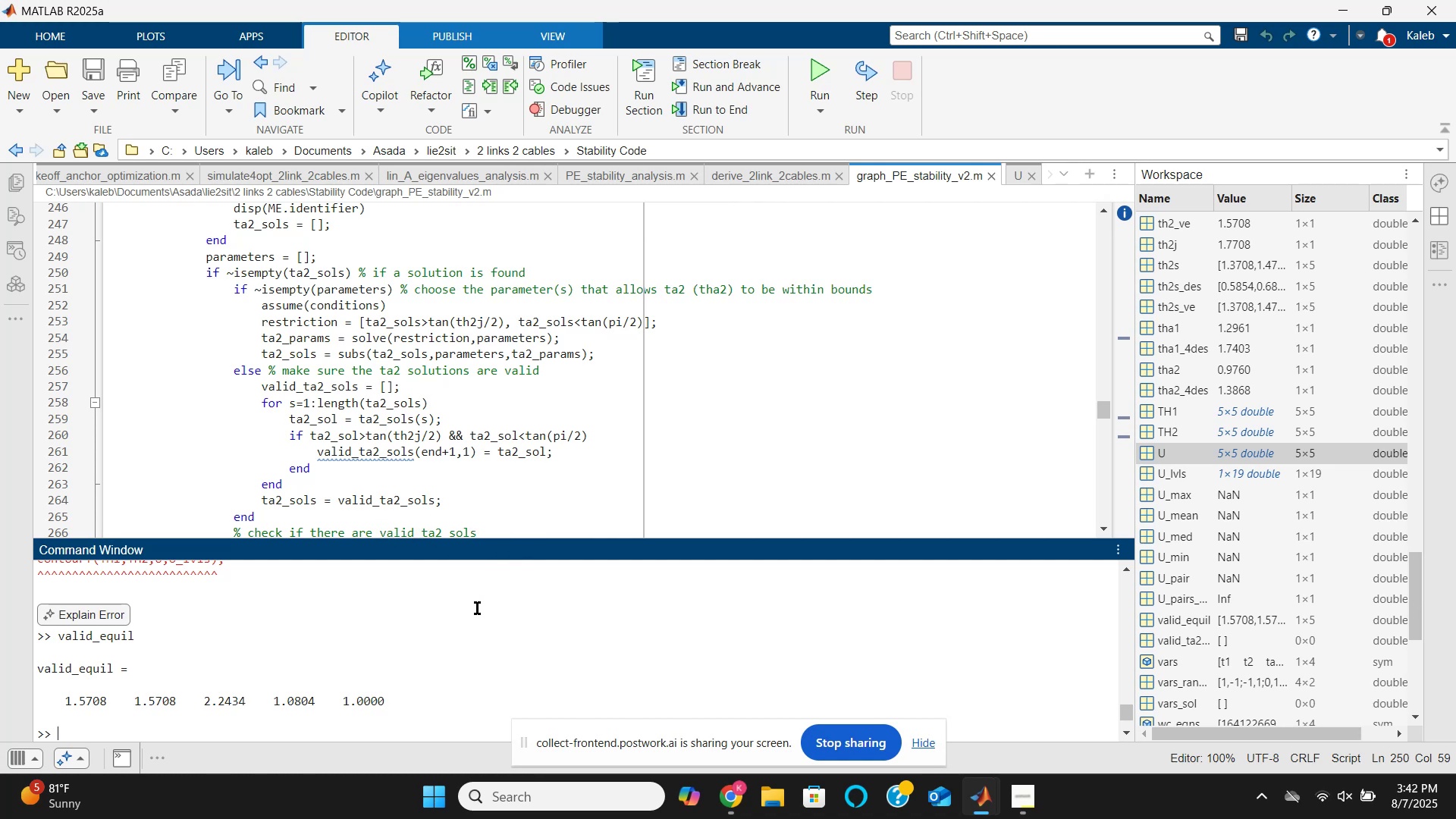 
scroll: coordinate [428, 475], scroll_direction: down, amount: 3.0
 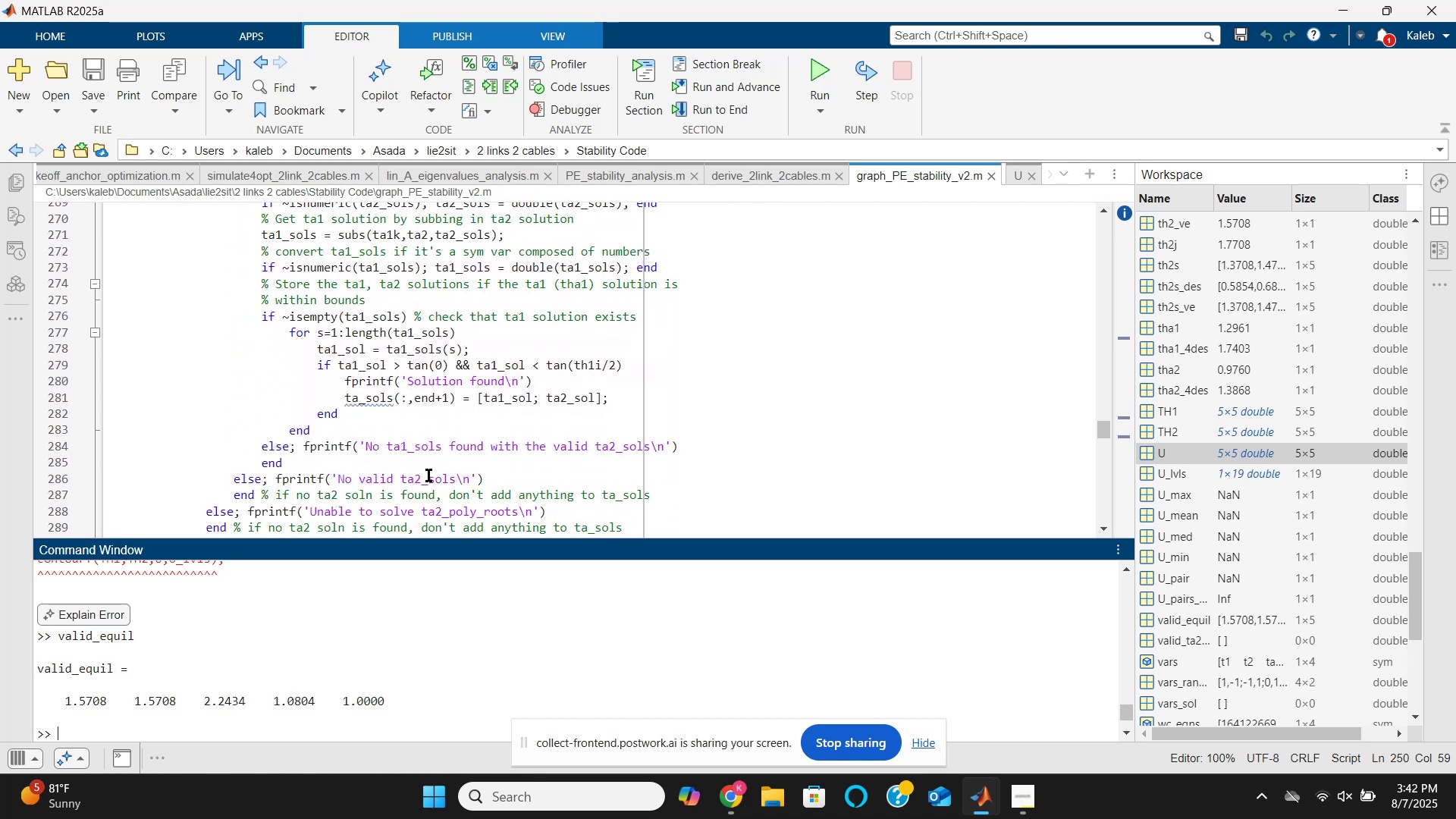 
scroll: coordinate [428, 475], scroll_direction: up, amount: 7.0
 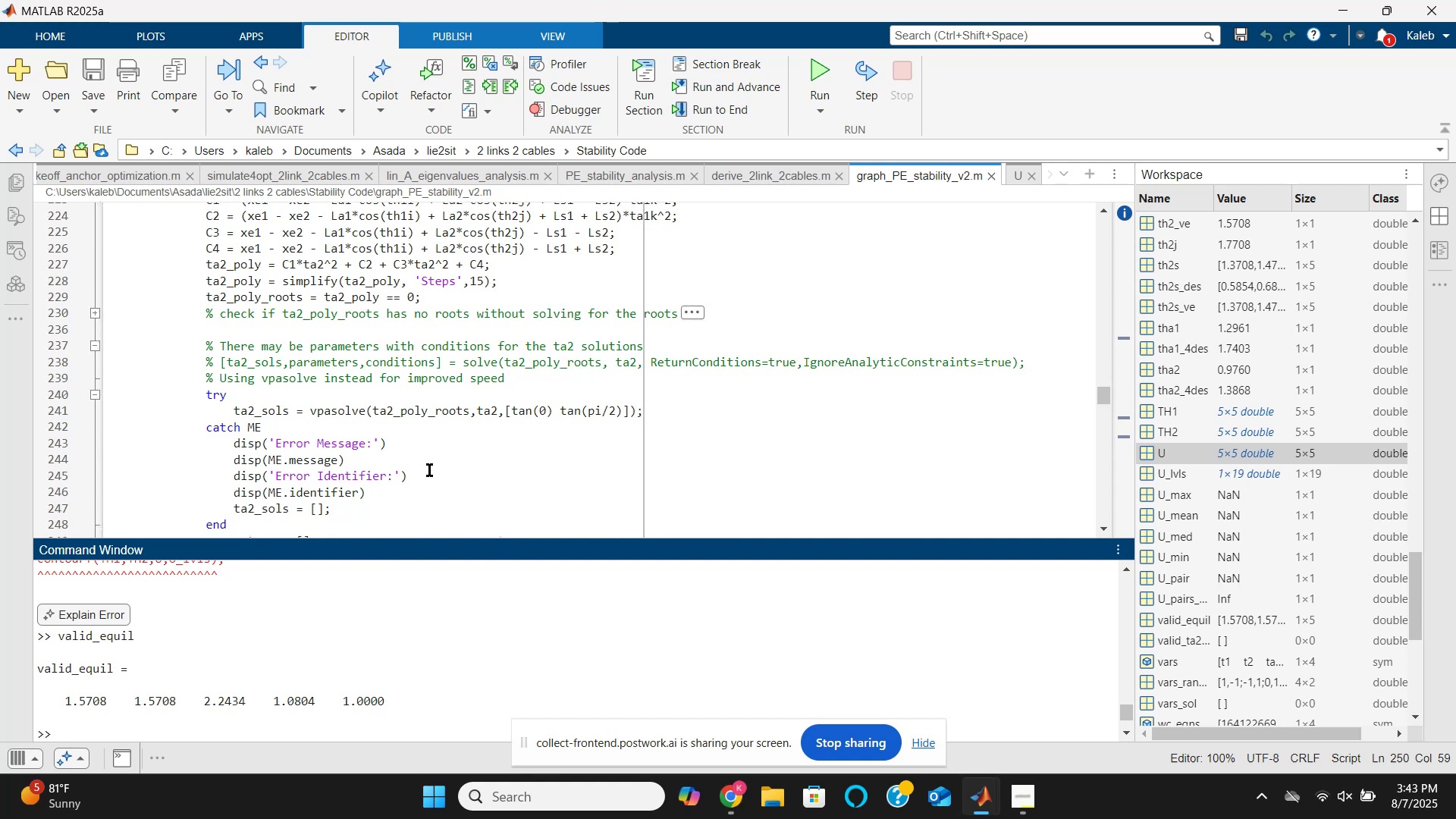 
wait(25.5)
 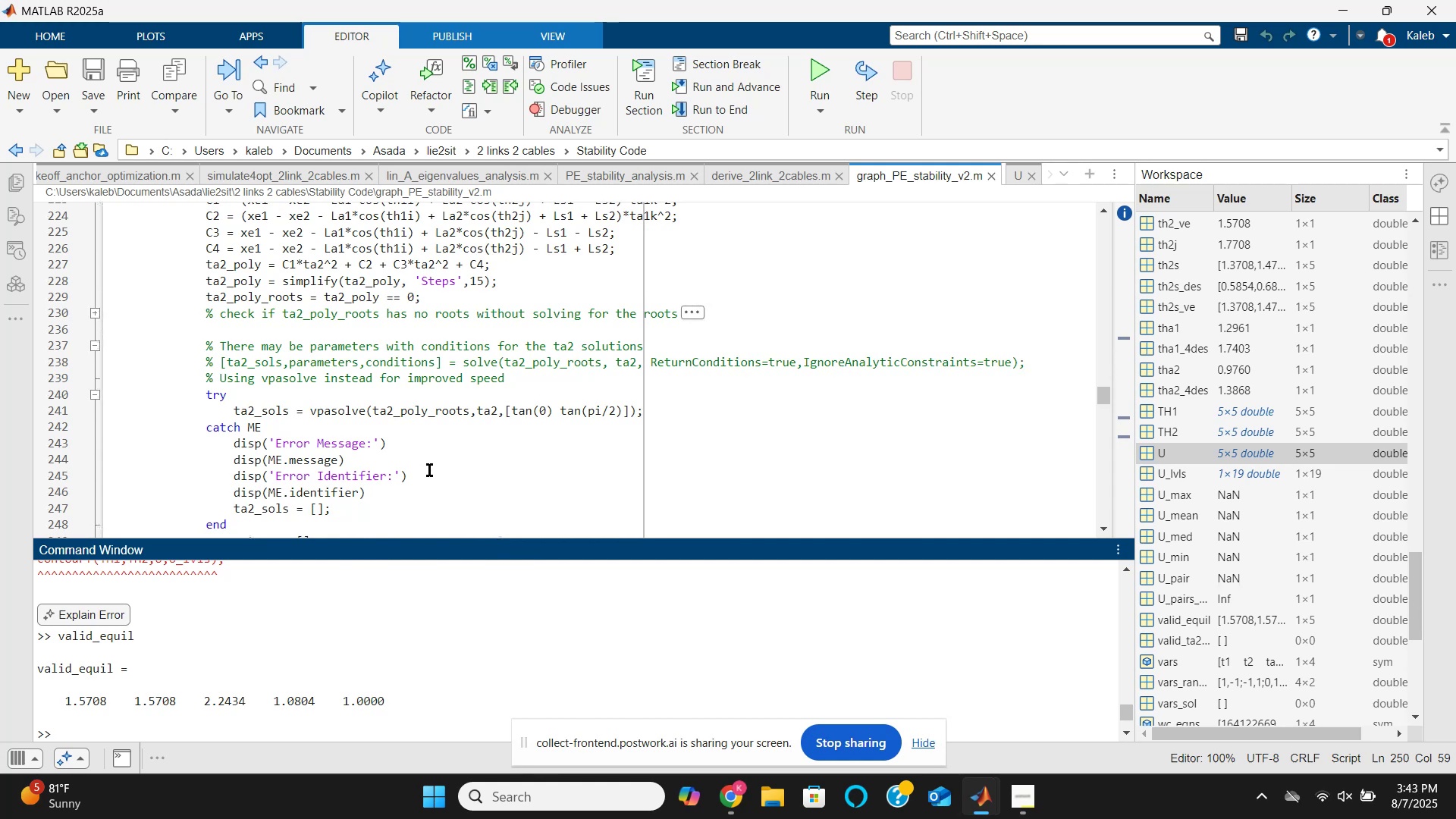 
scroll: coordinate [429, 470], scroll_direction: down, amount: 3.0
 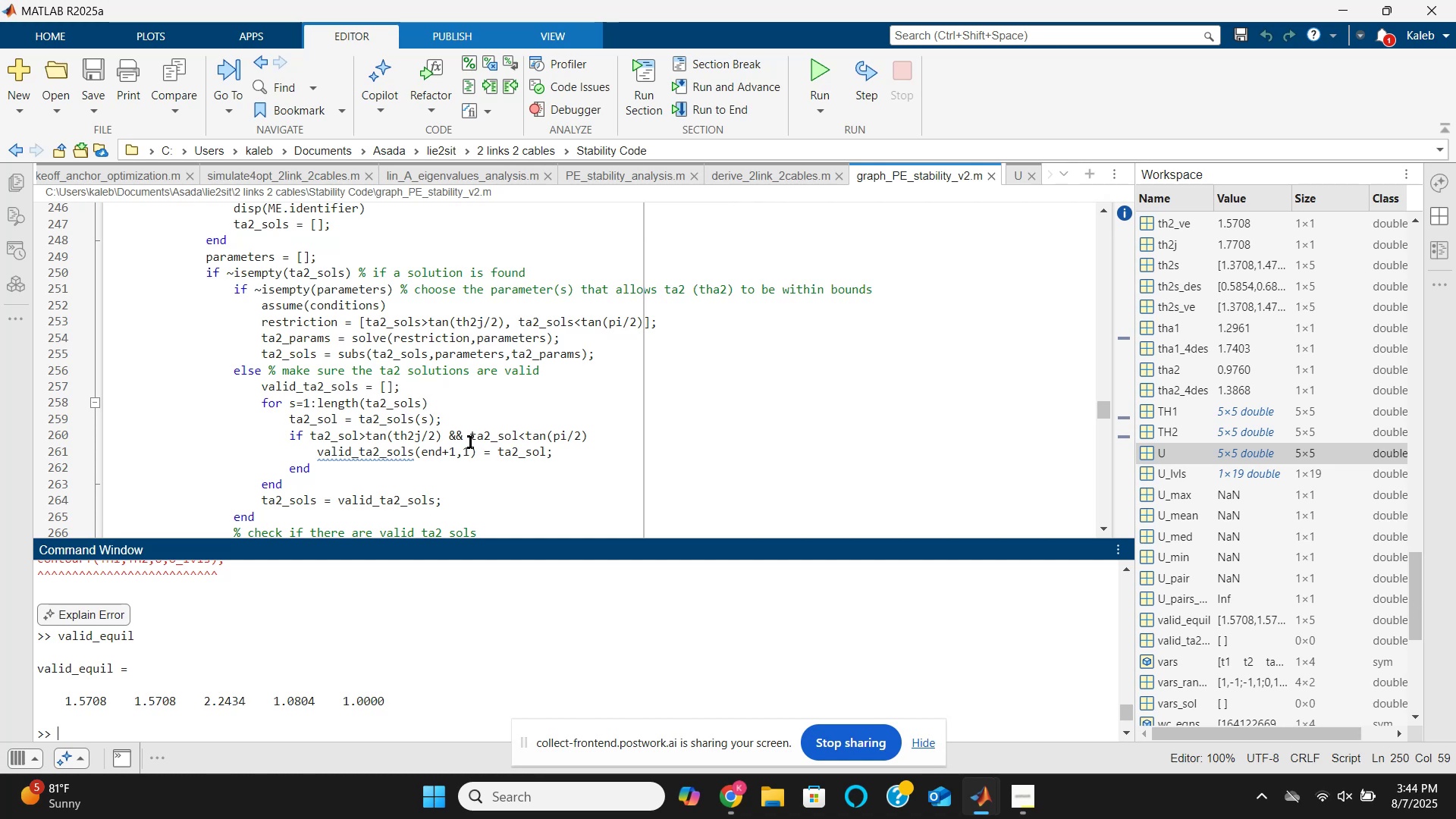 
wait(42.74)
 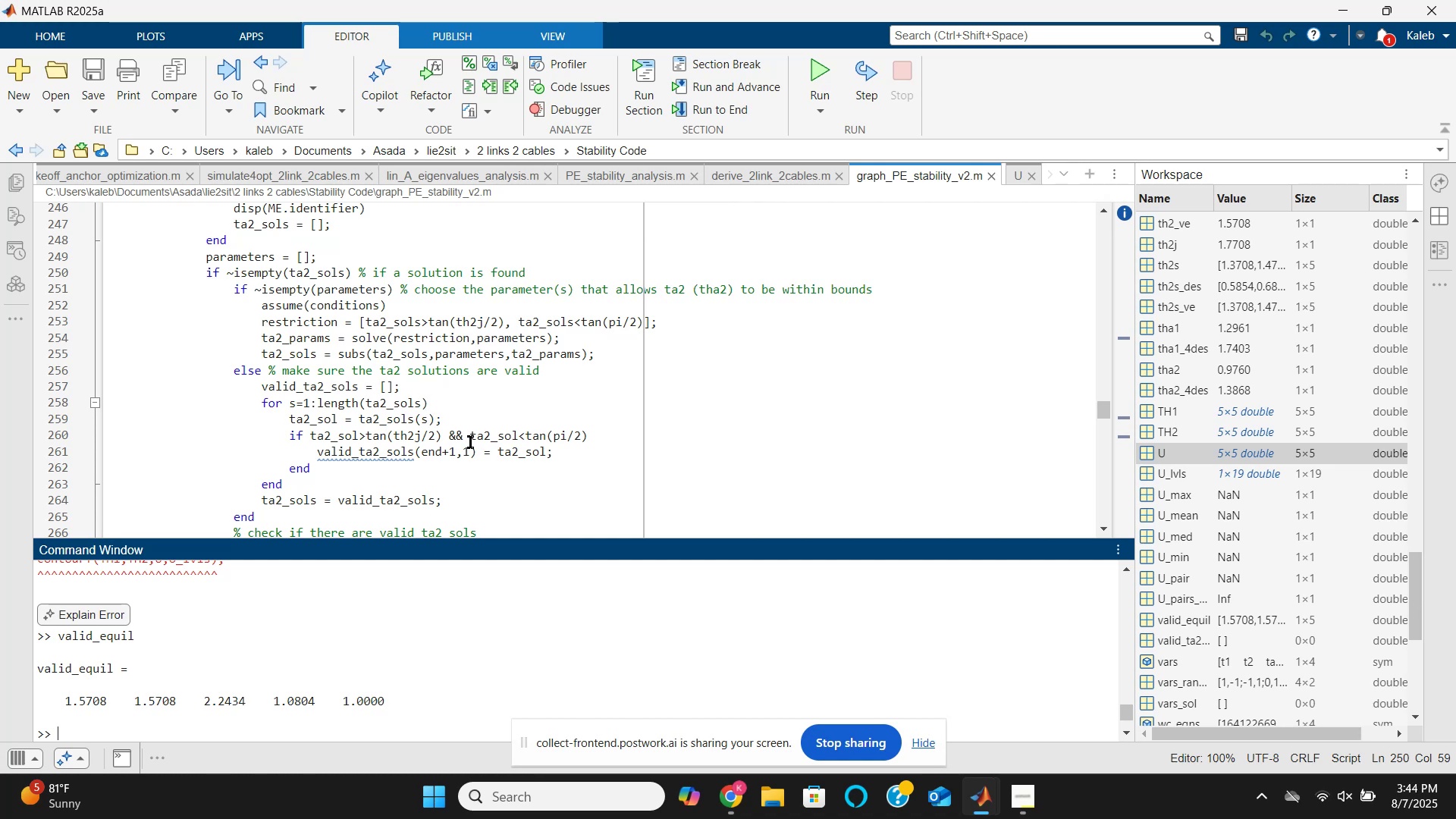 
scroll: coordinate [470, 442], scroll_direction: up, amount: 17.0
 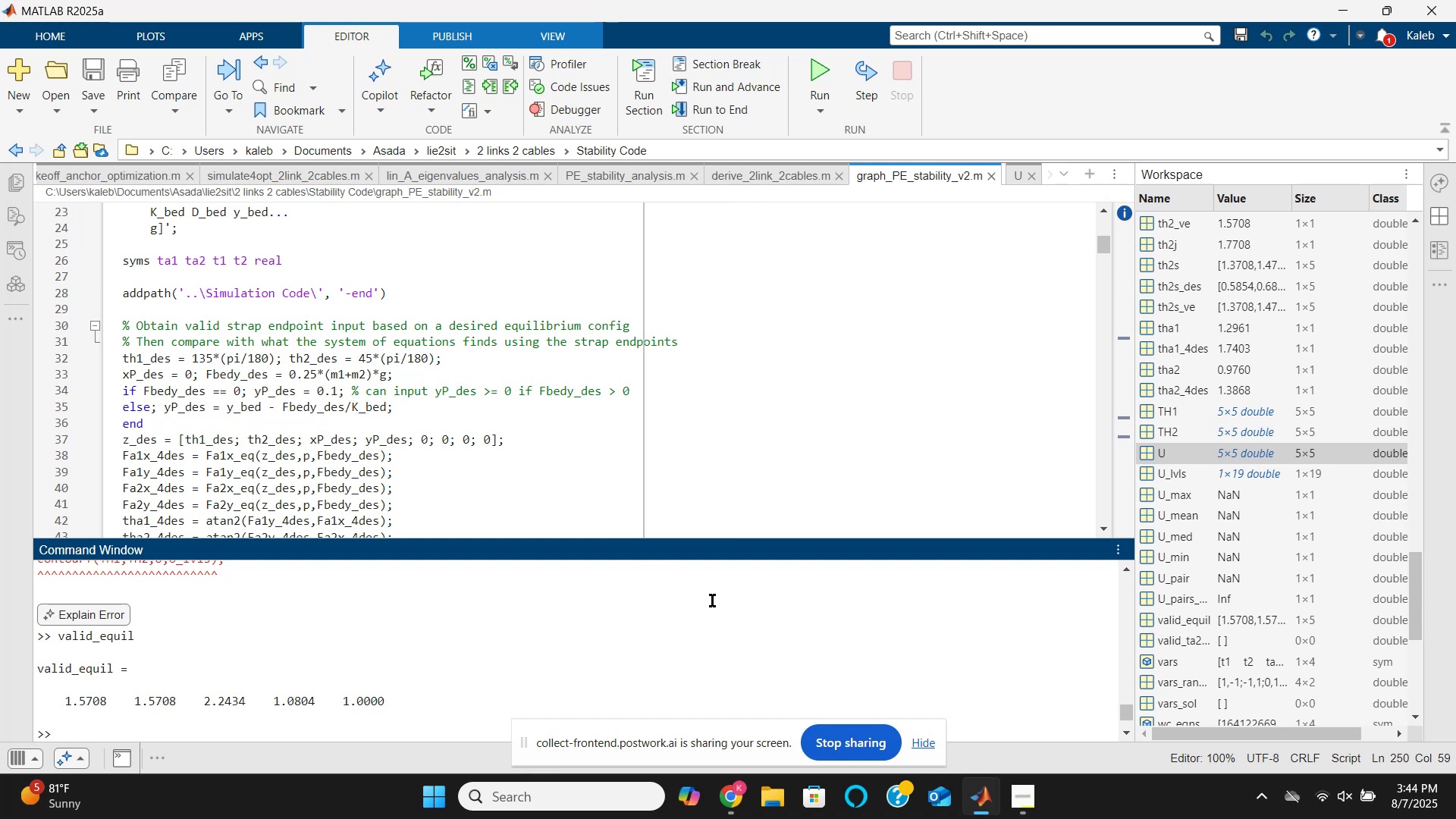 
wait(30.54)
 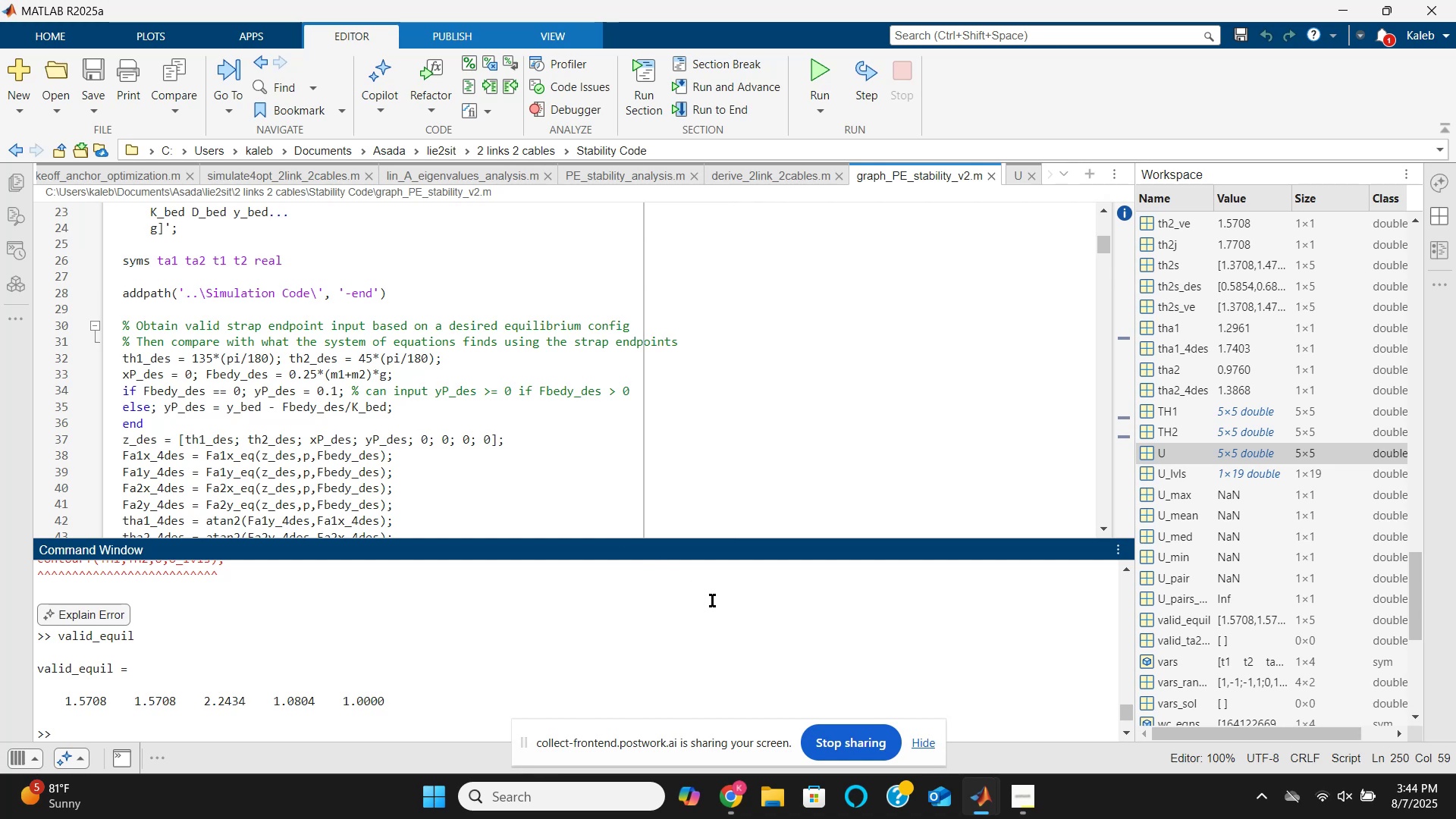 
left_click([676, 720])
 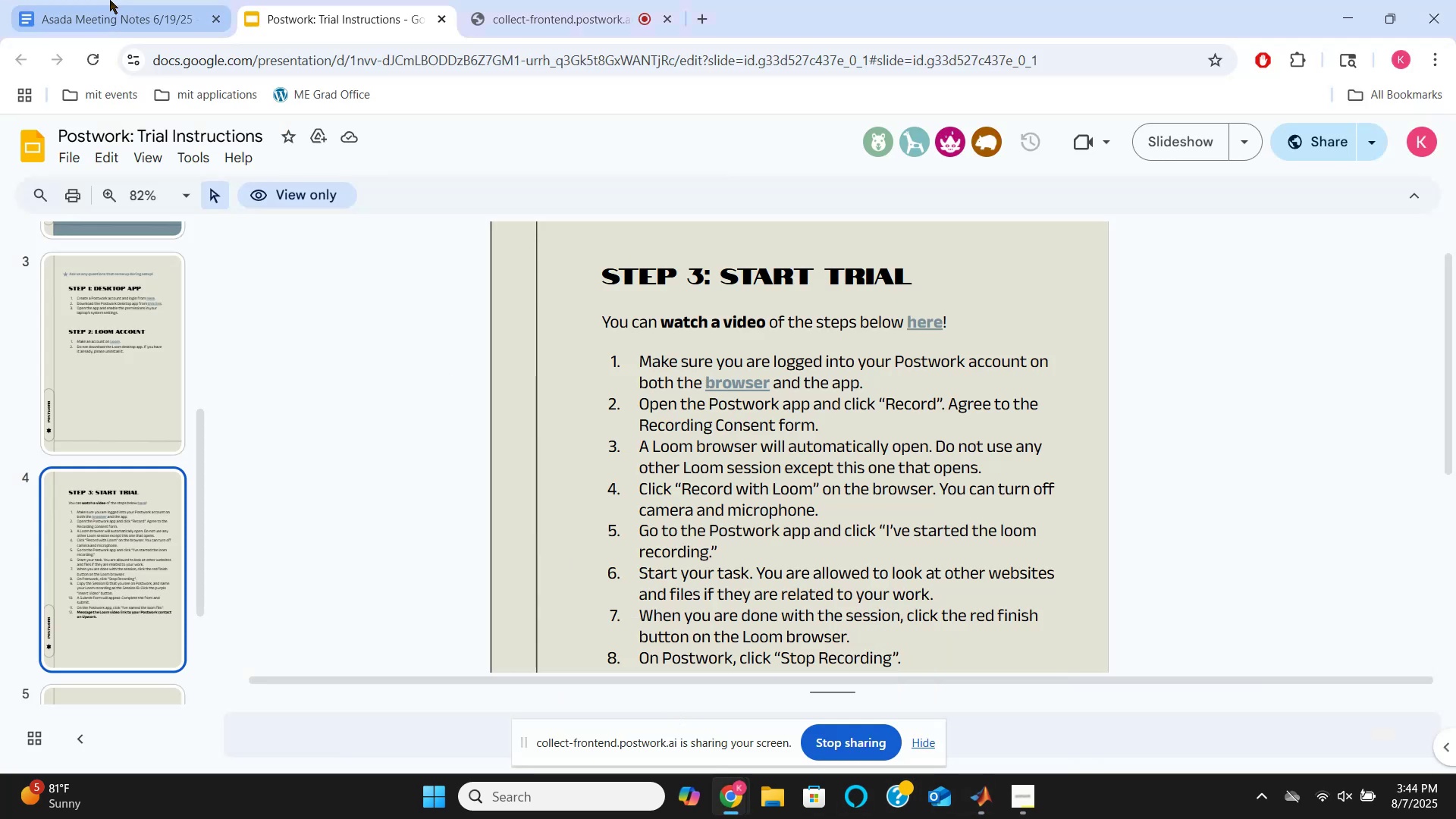 
left_click([106, 9])
 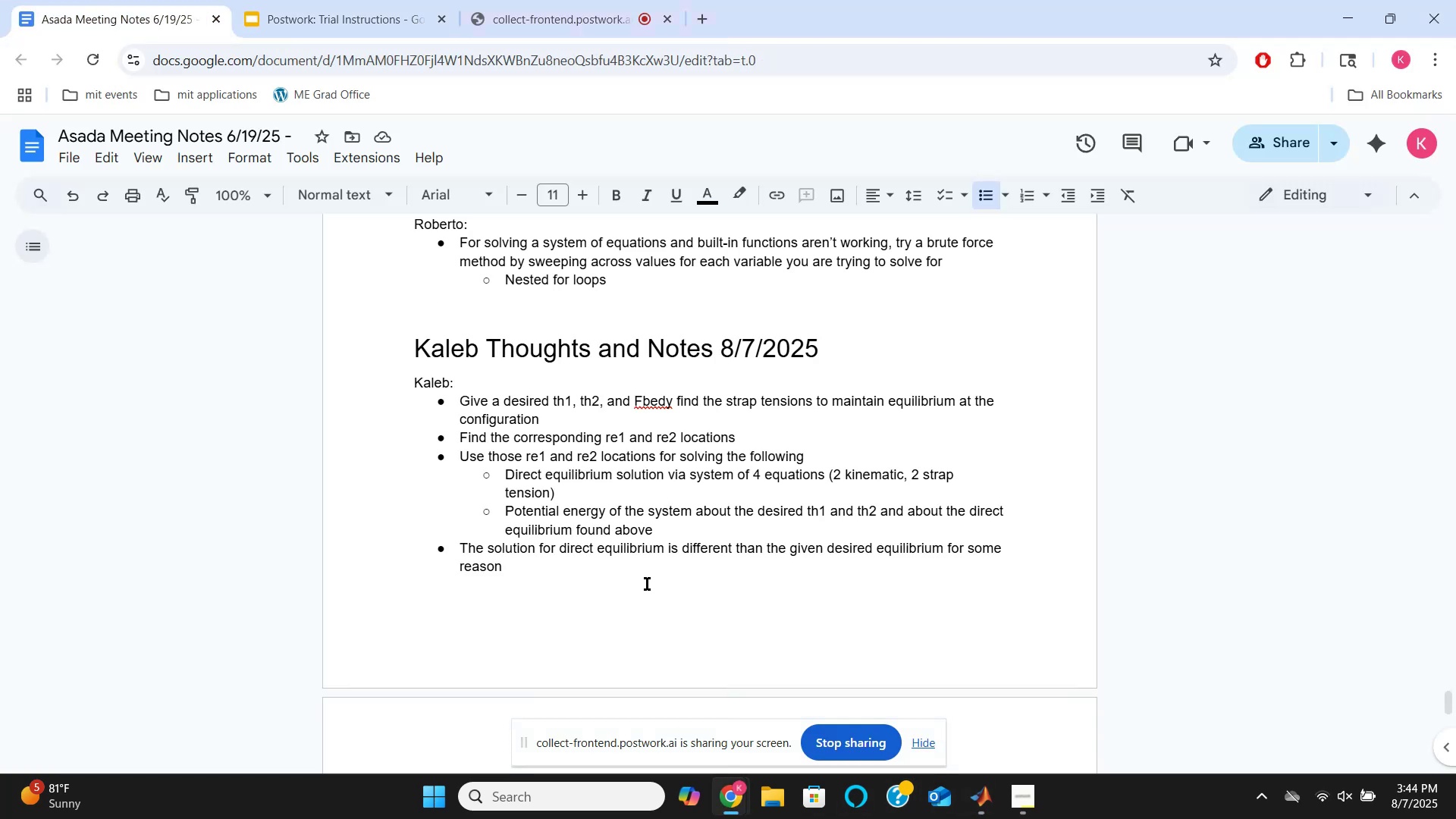 
scroll: coordinate [611, 563], scroll_direction: down, amount: 5.0
 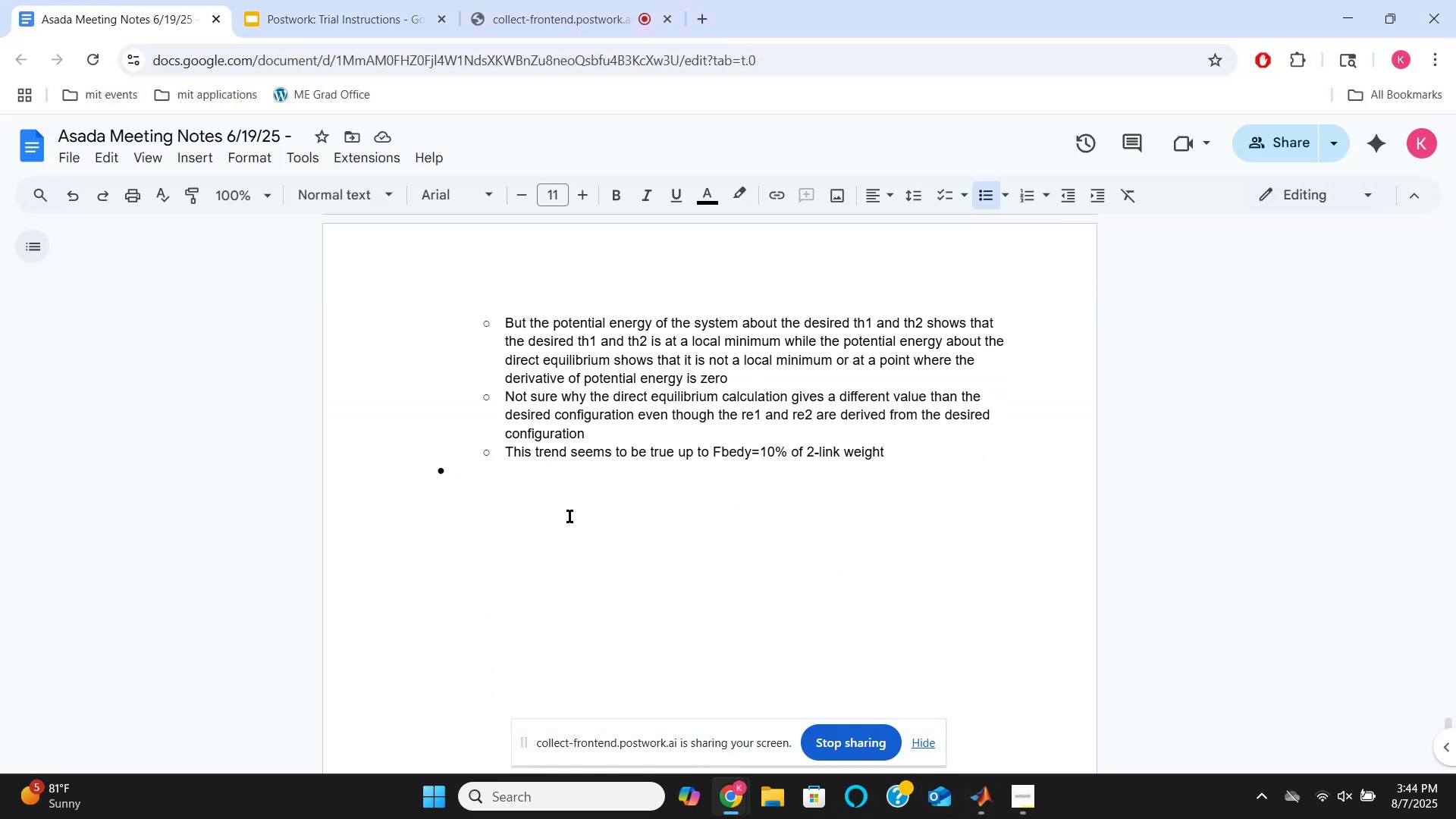 
scroll: coordinate [570, 516], scroll_direction: up, amount: 2.0
 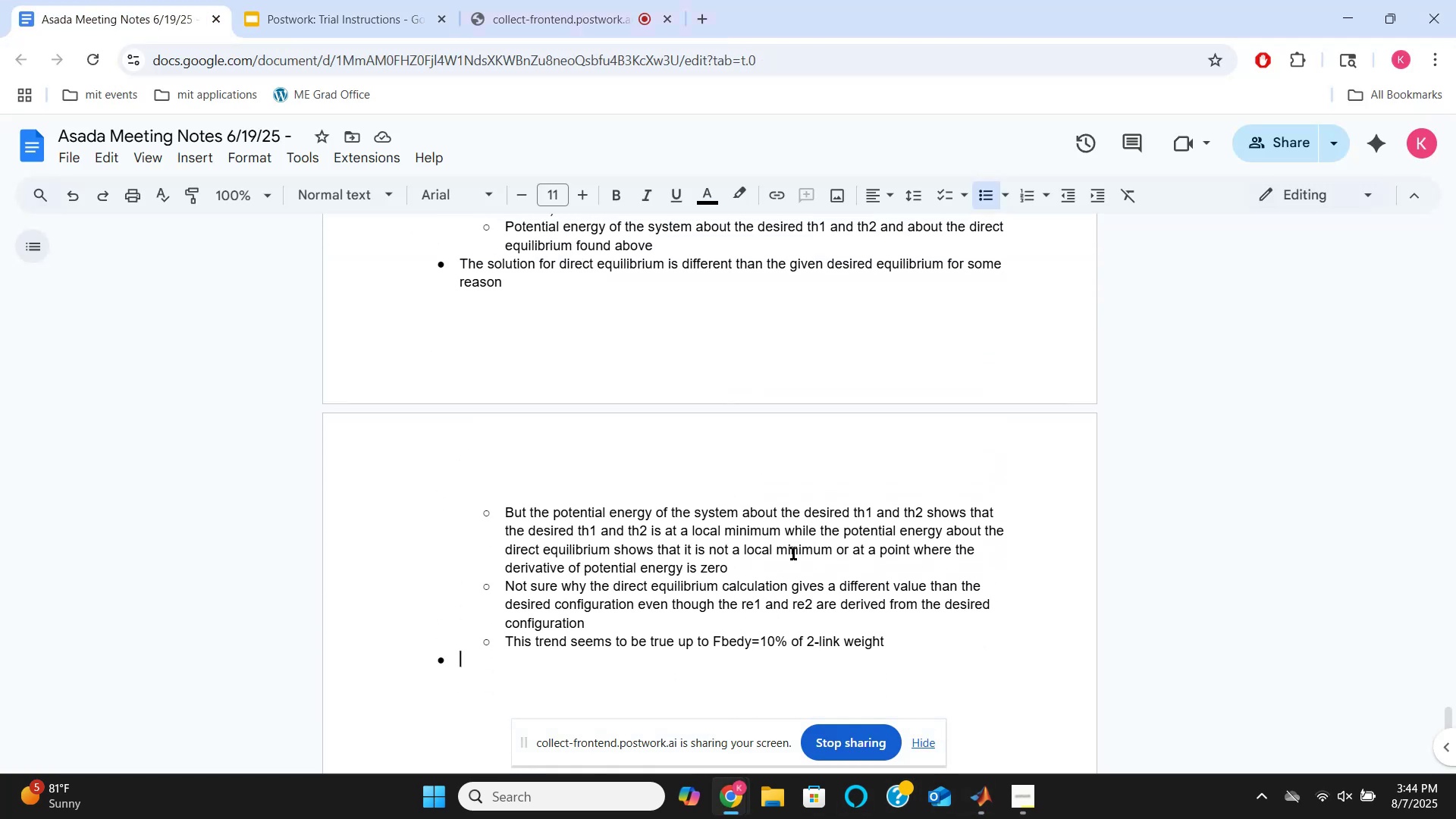 
key(Tab)
 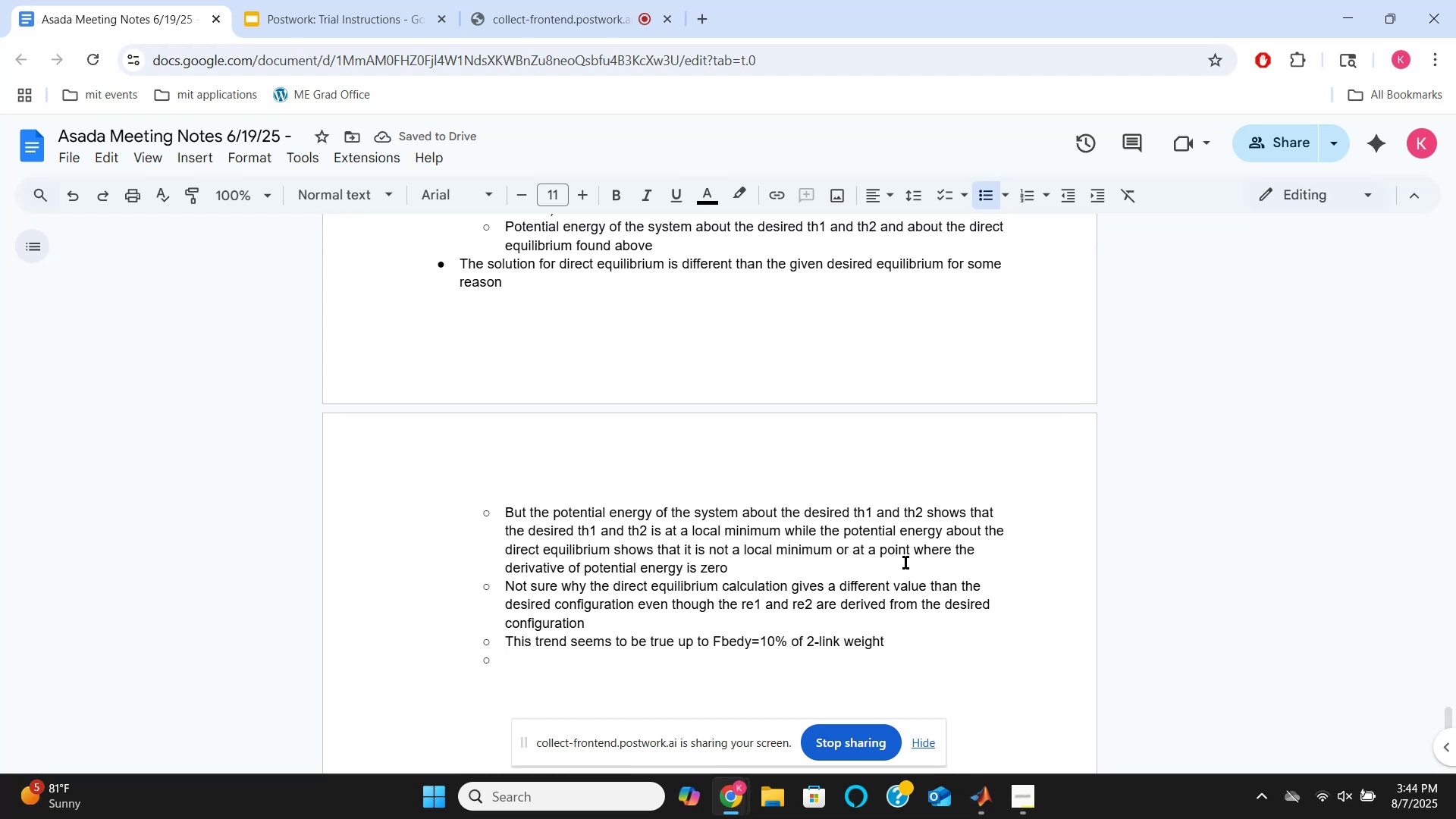 
wait(5.12)
 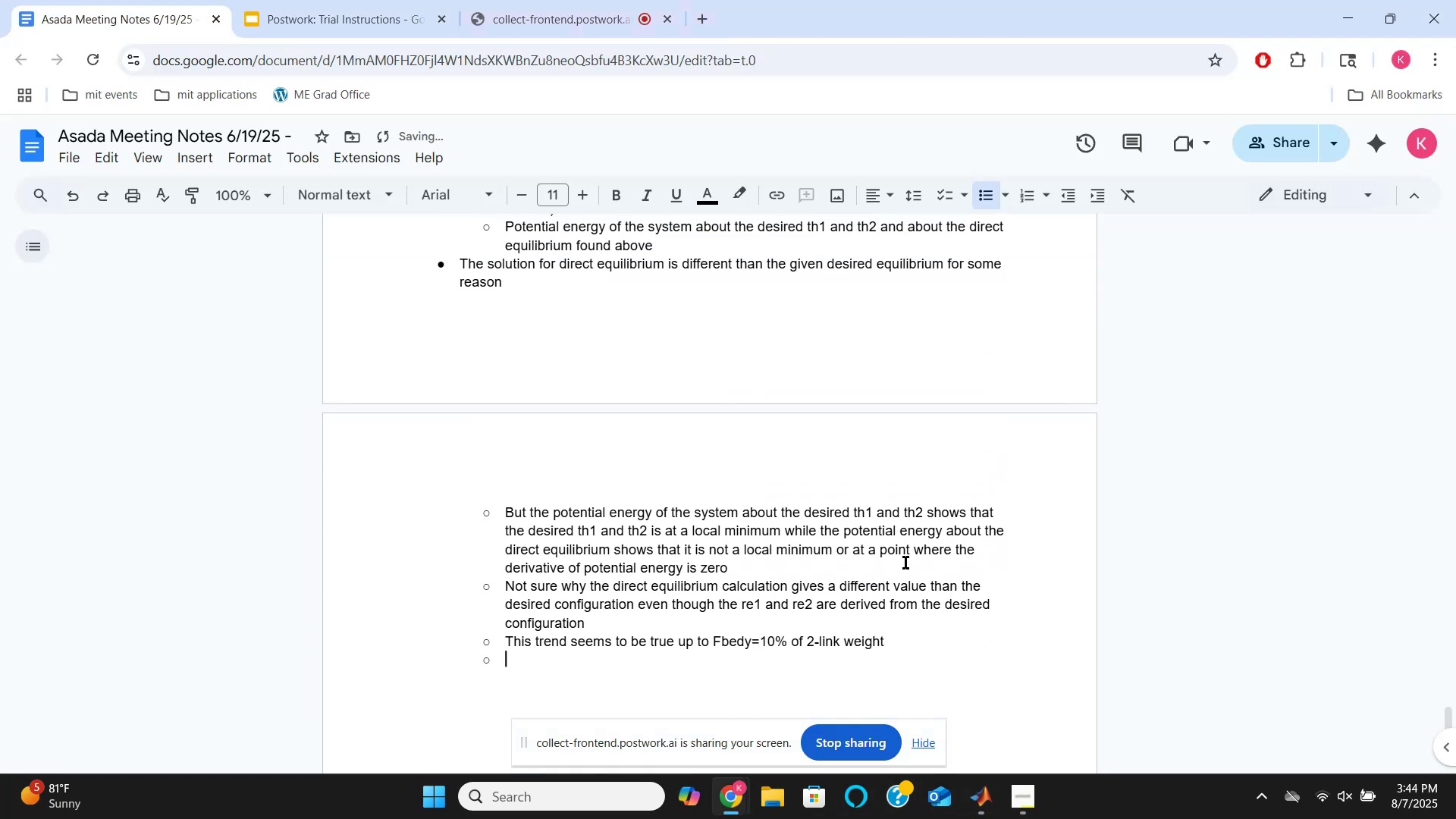 
type(And even up to Fe)
key(Backspace)
type(bedy=50% of )
key(Backspace)
type(25% of 2-link weight)
 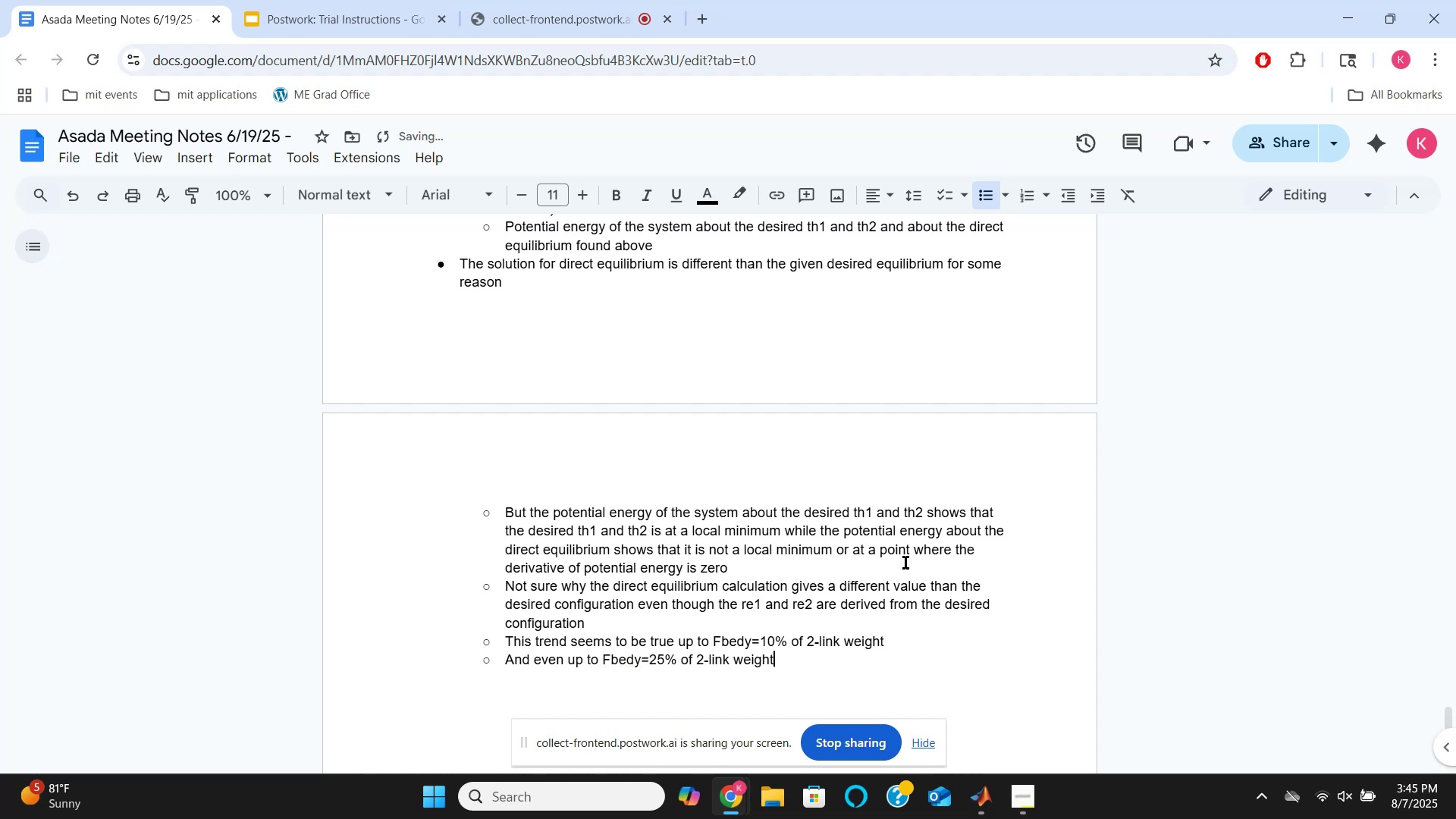 
left_click([974, 794])
 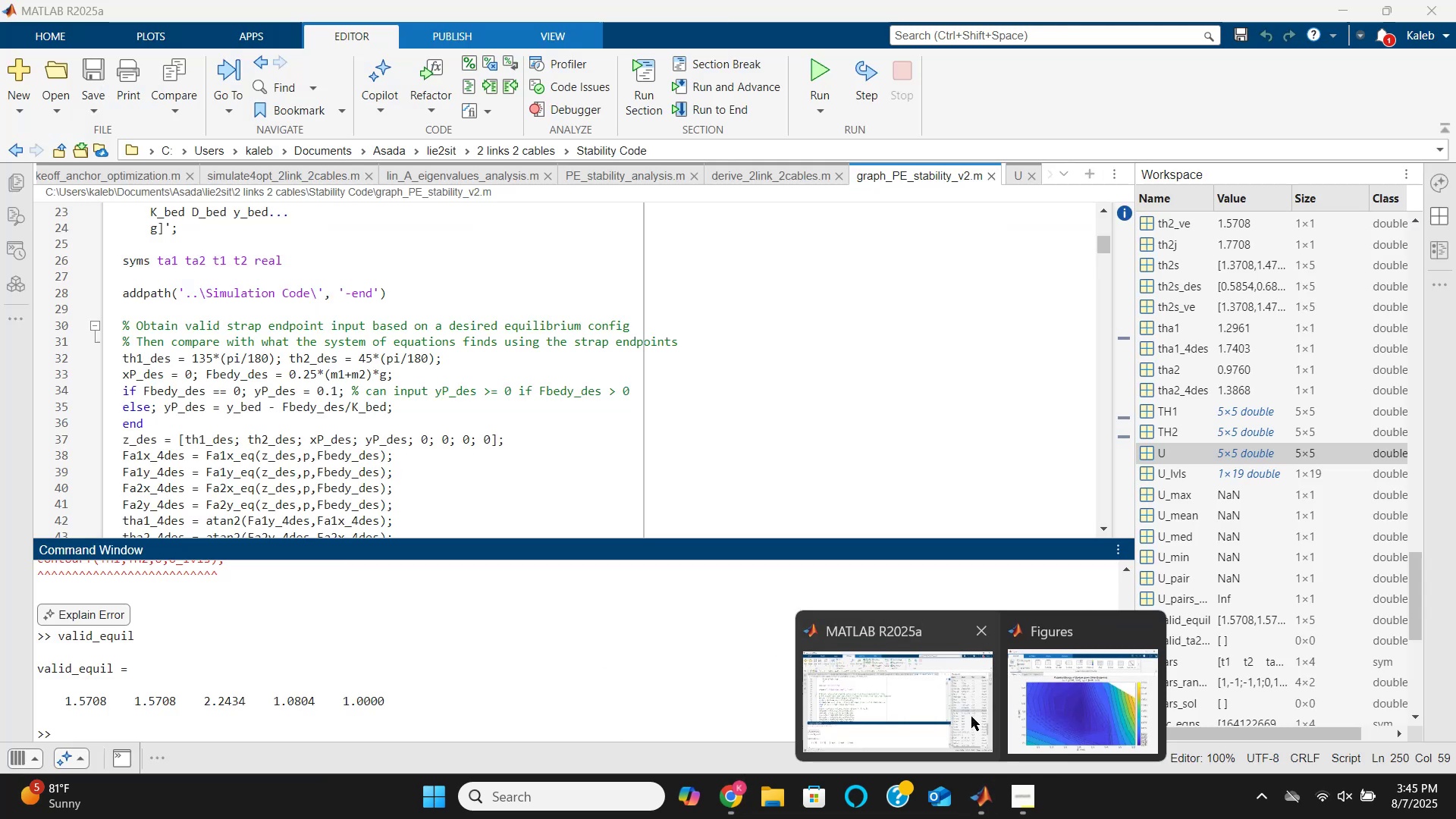 
left_click([971, 717])
 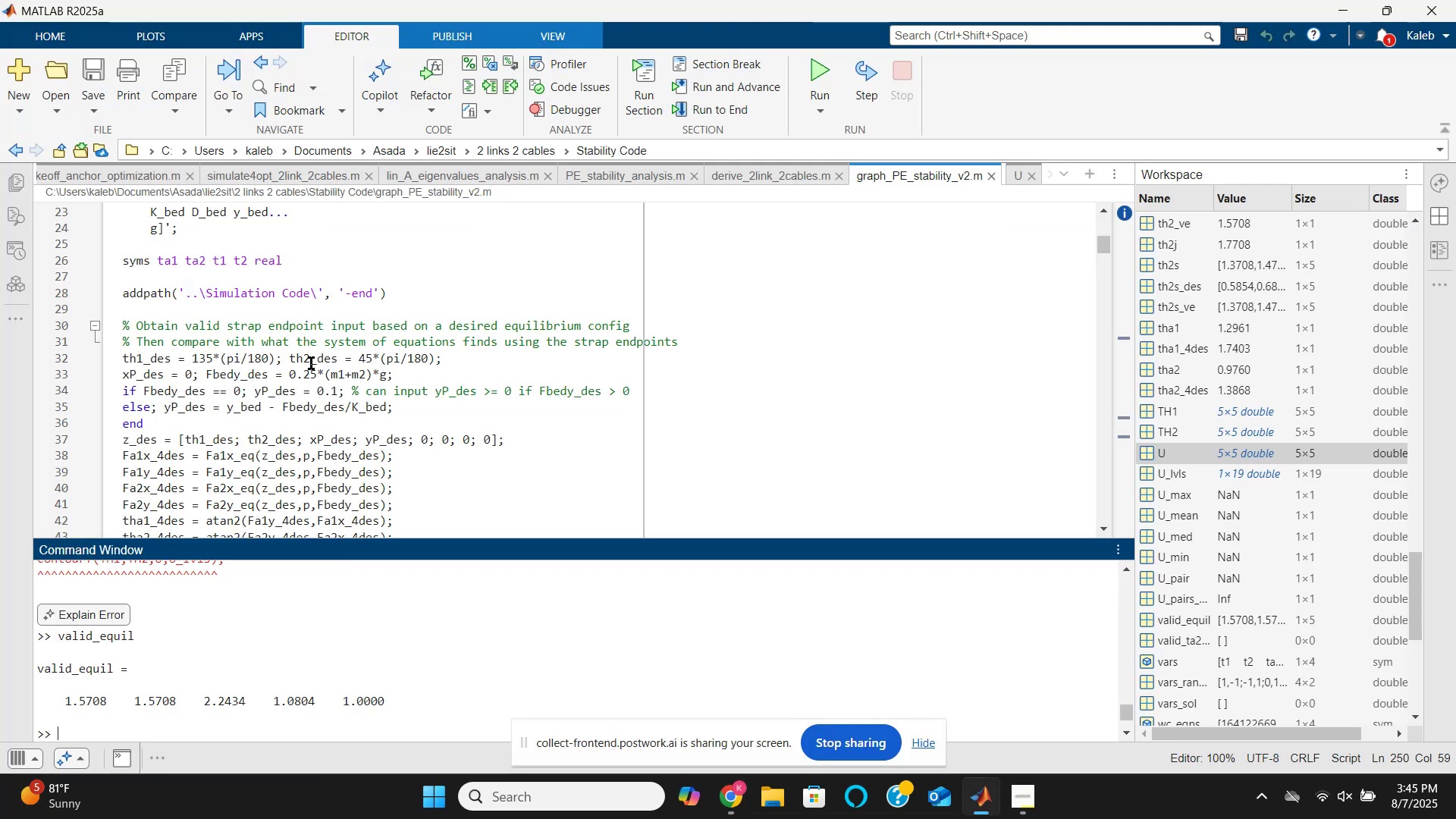 
scroll: coordinate [311, 363], scroll_direction: down, amount: 6.0
 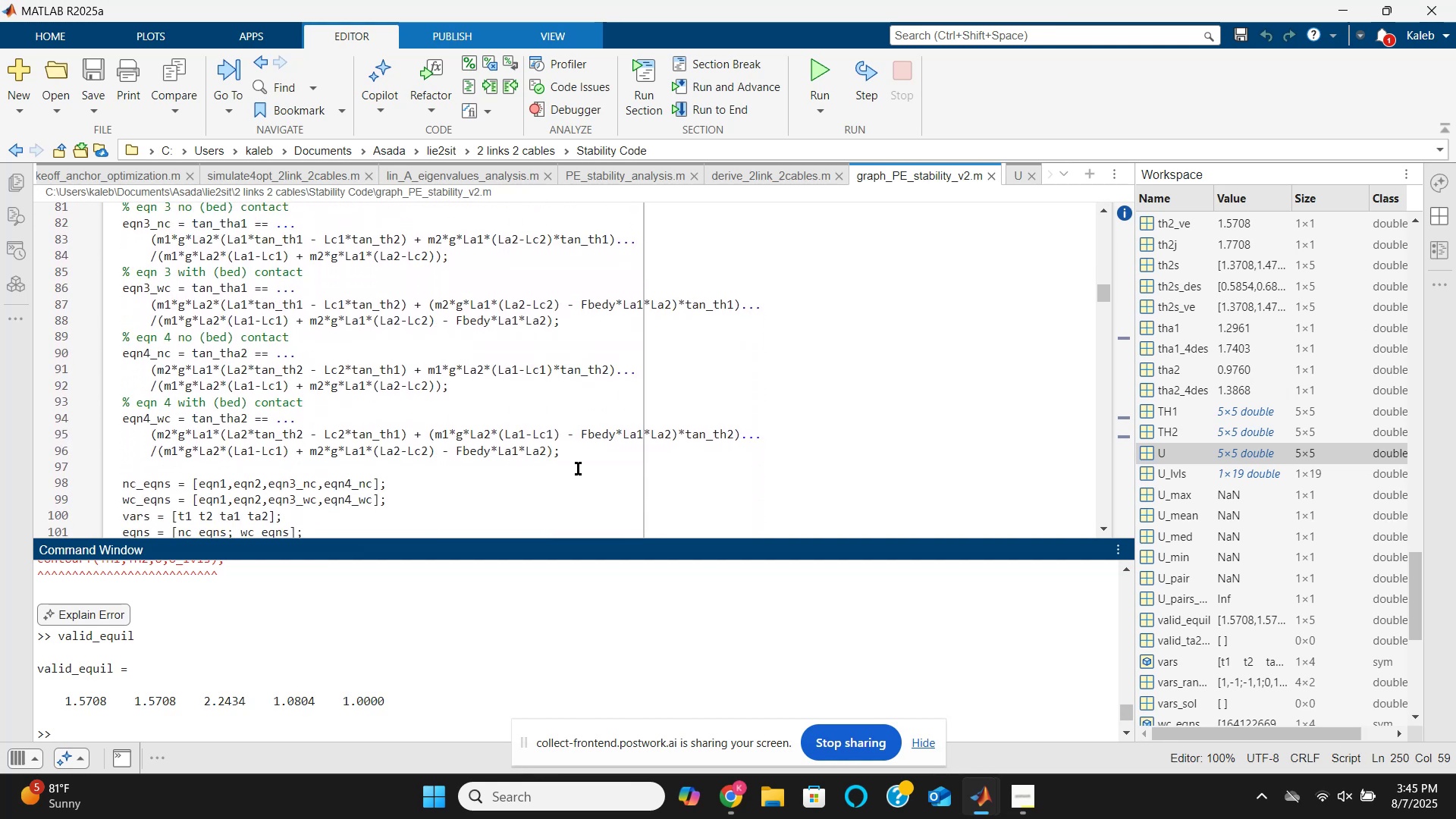 
left_click([579, 458])
 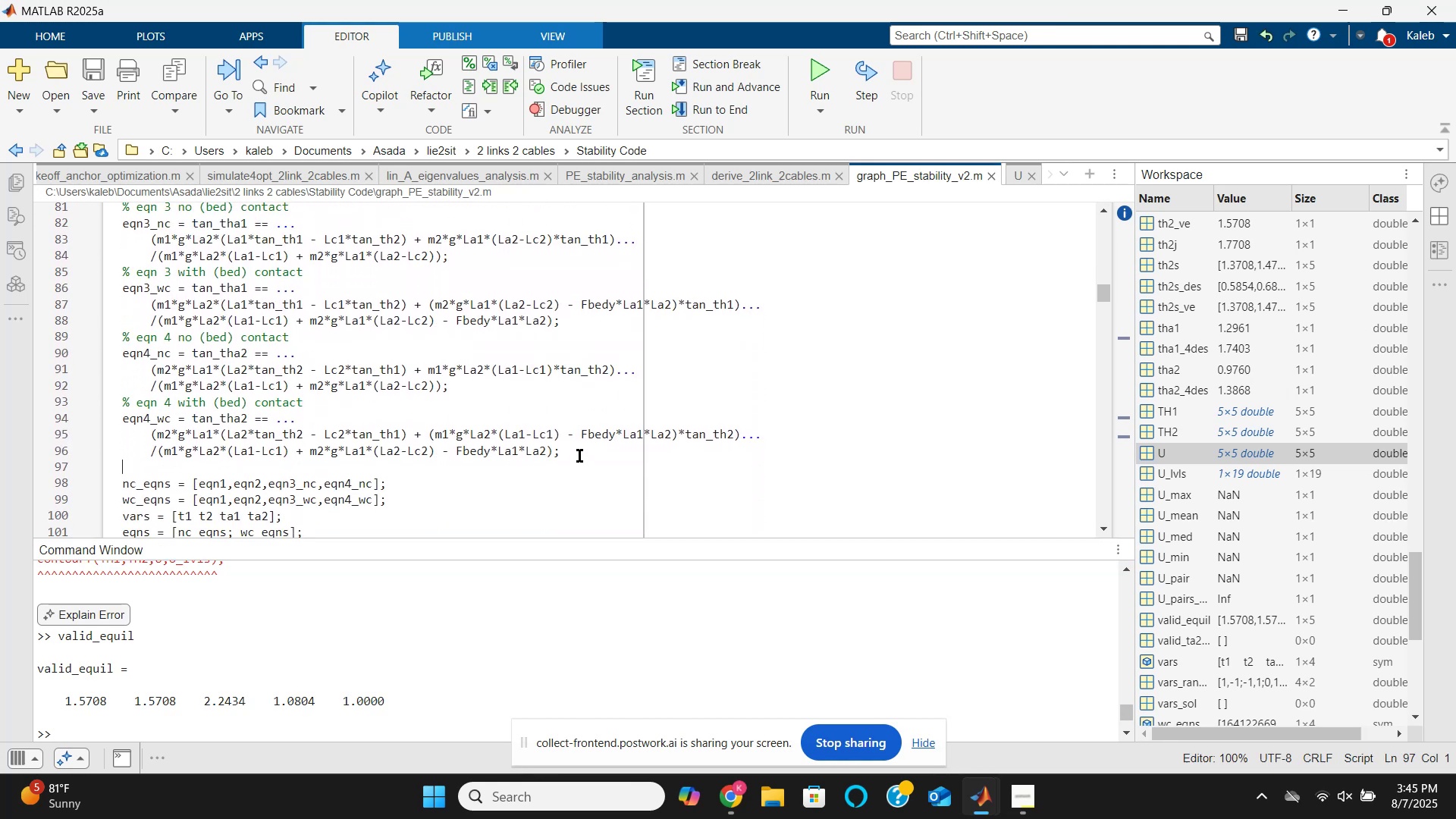 
left_click([579, 454])
 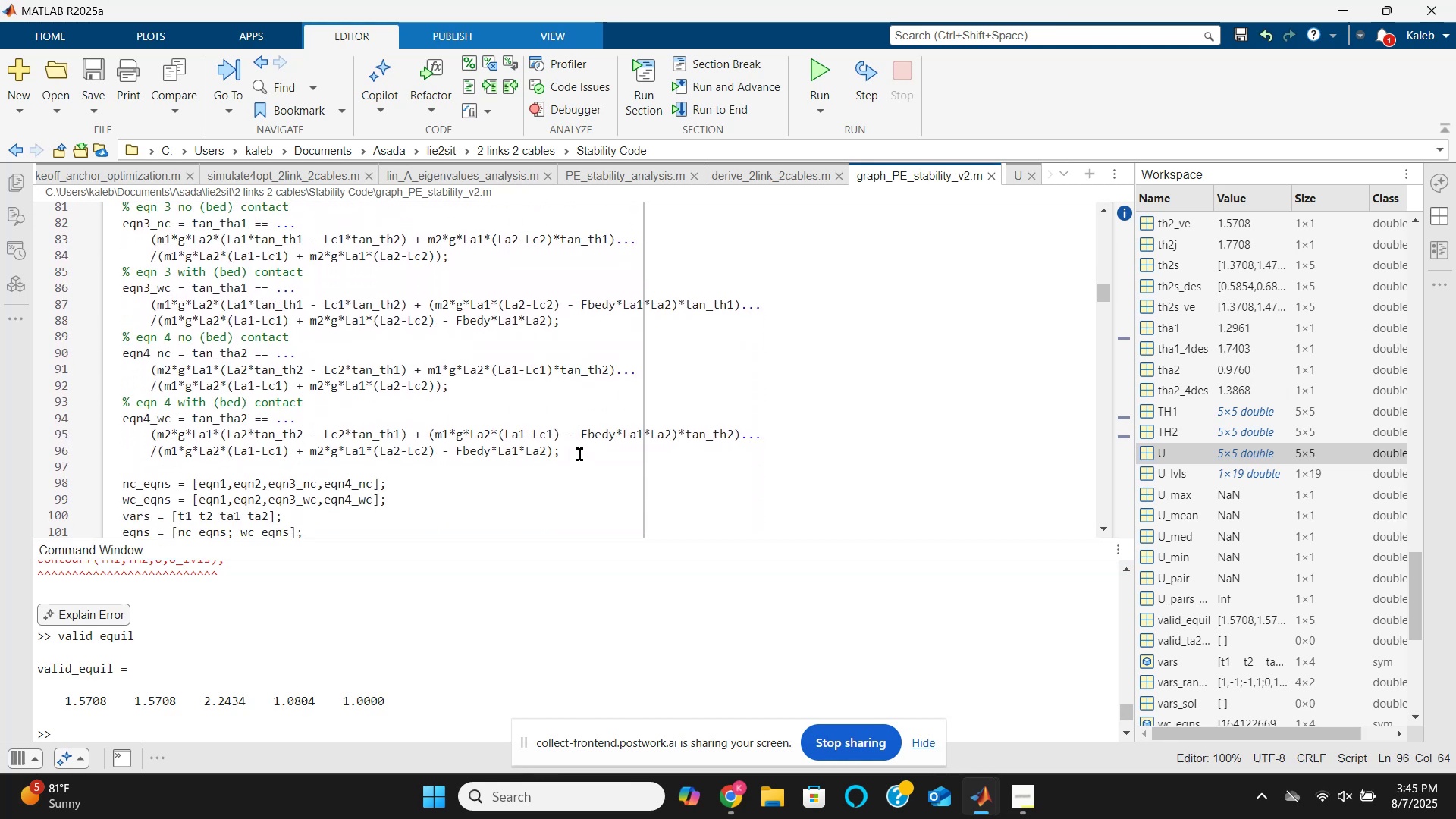 
key(Enter)
 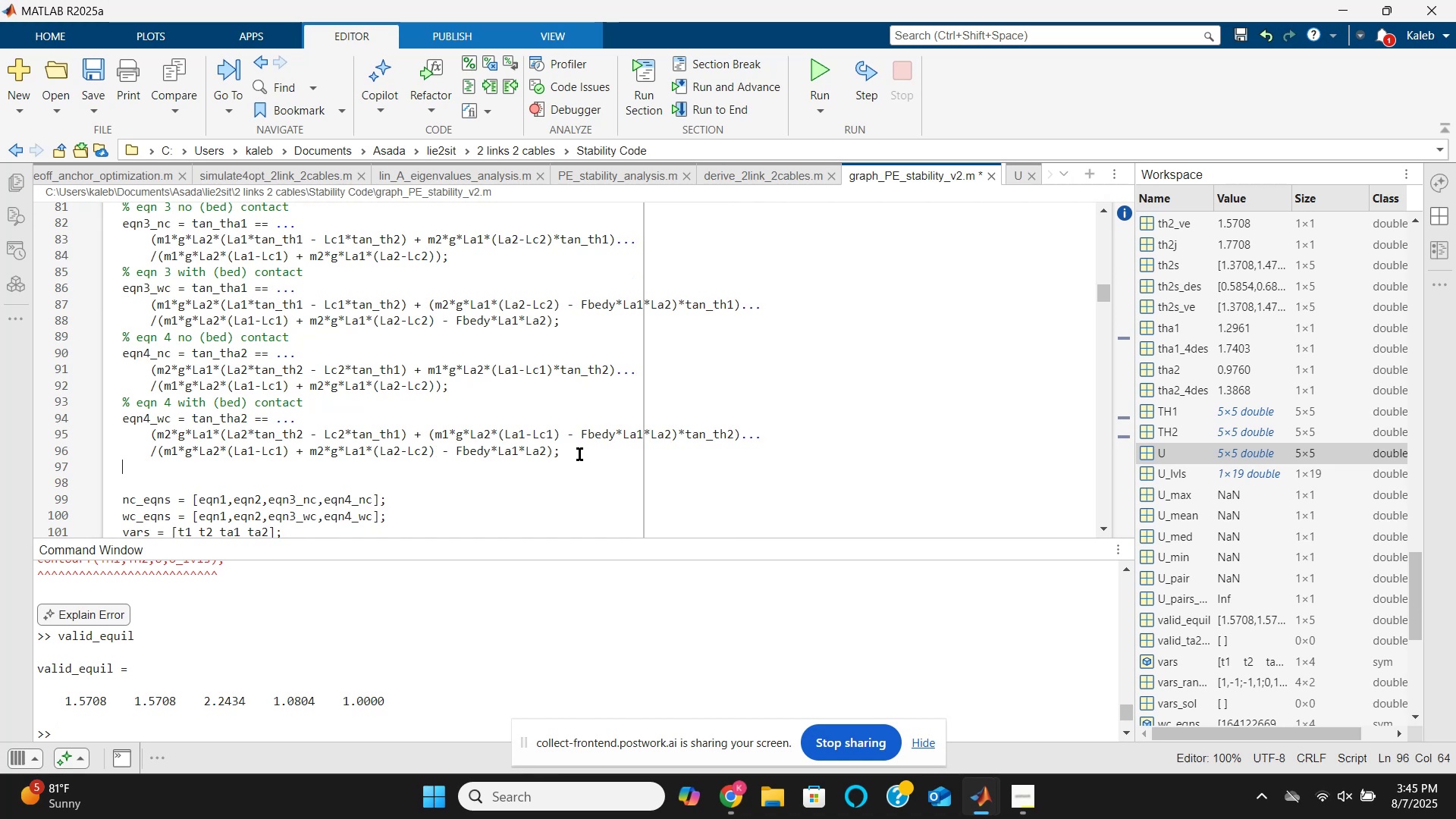 
key(Enter)
 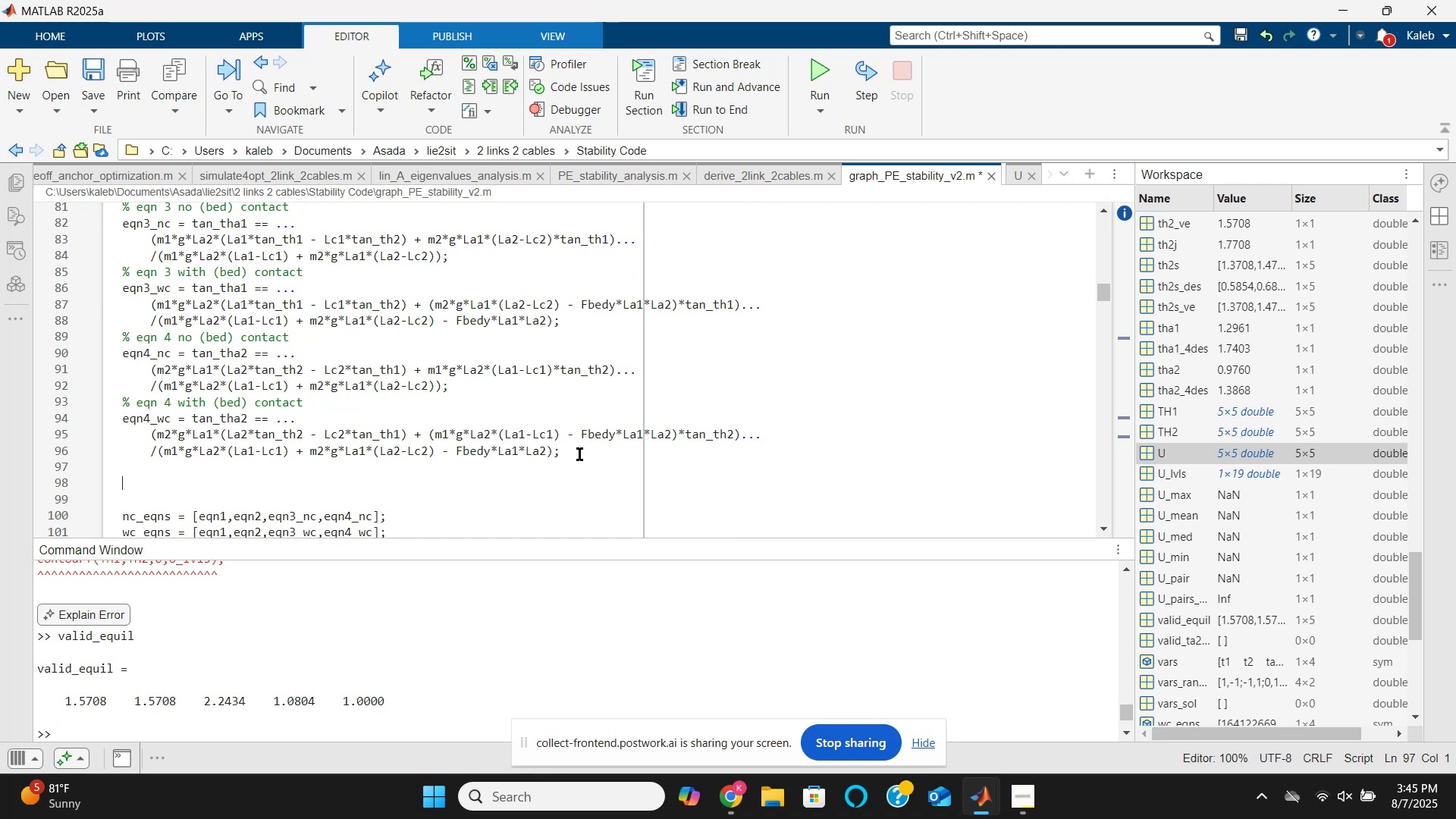 
type(% system of equations )
 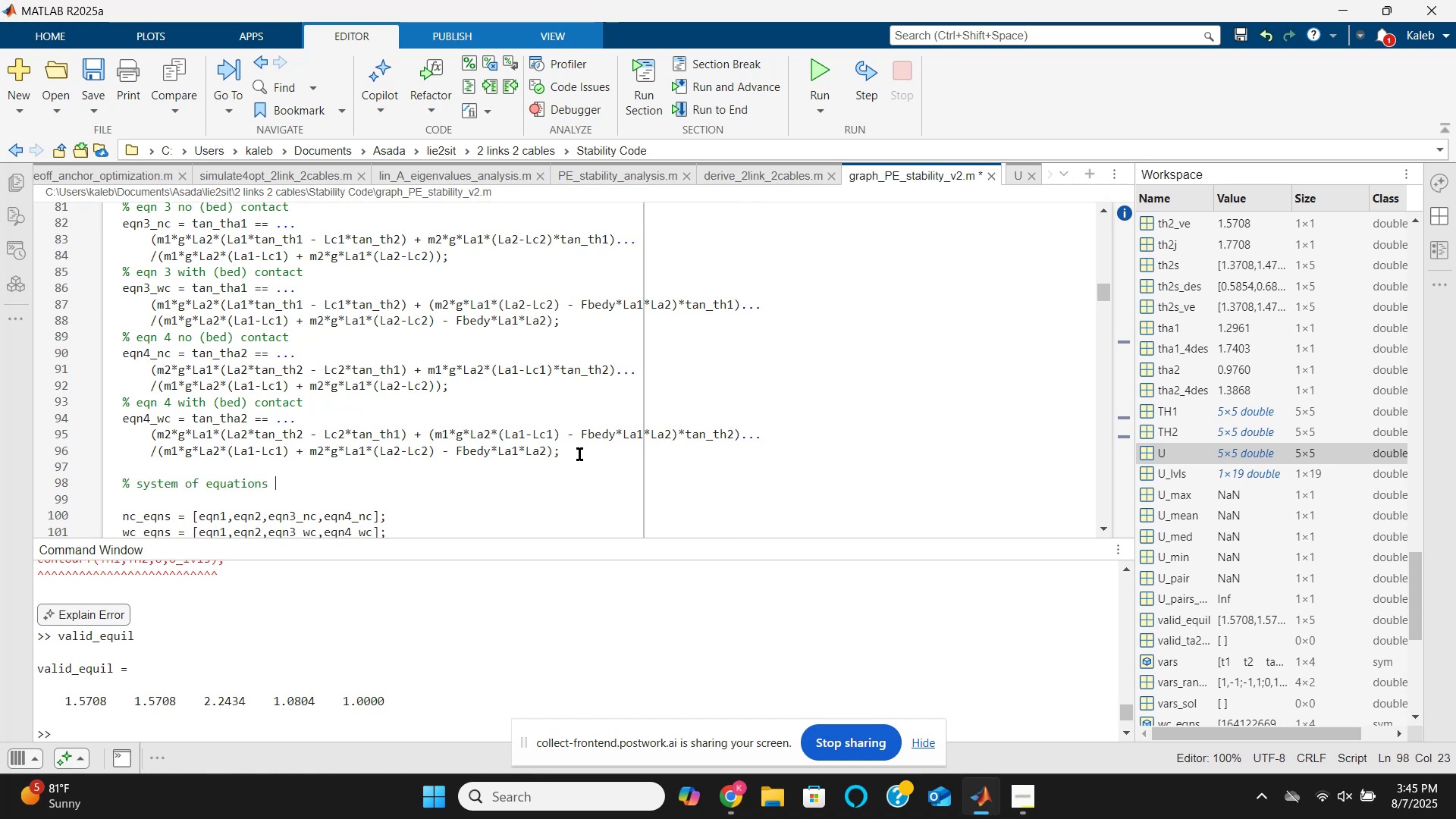 
type(with trig terms)
 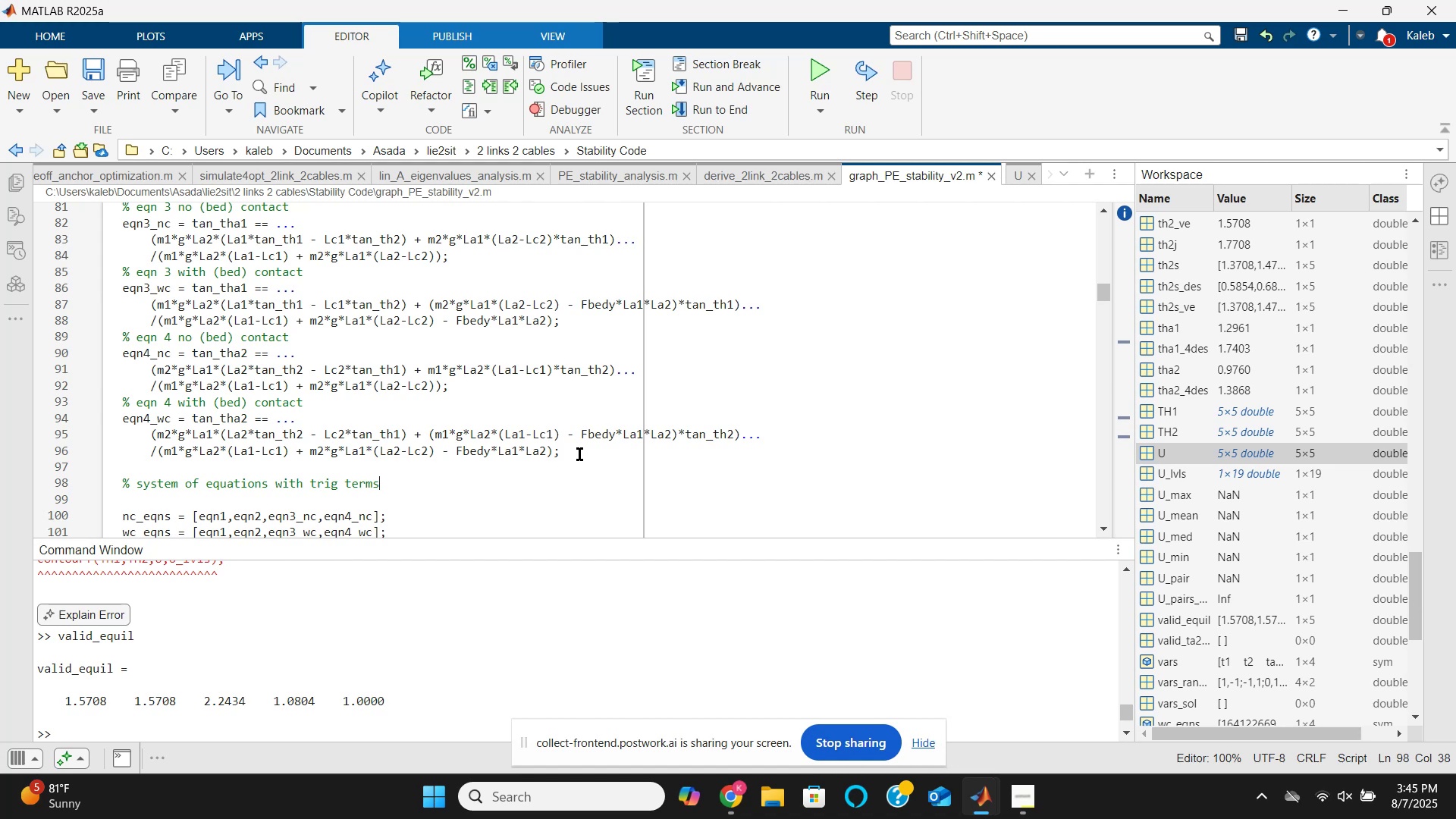 
key(Enter)
 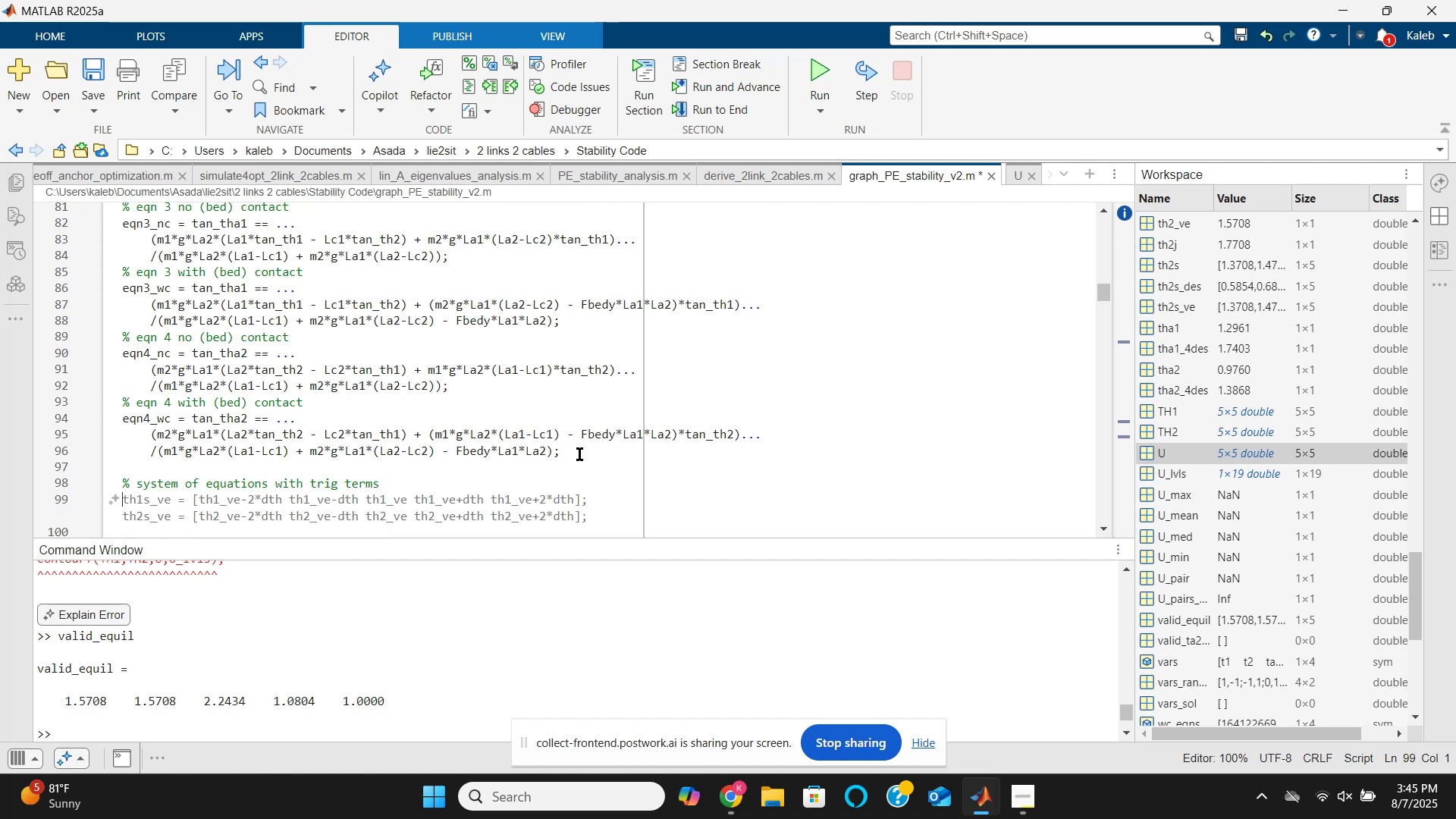 
scroll: coordinate [465, 444], scroll_direction: up, amount: 1.0
 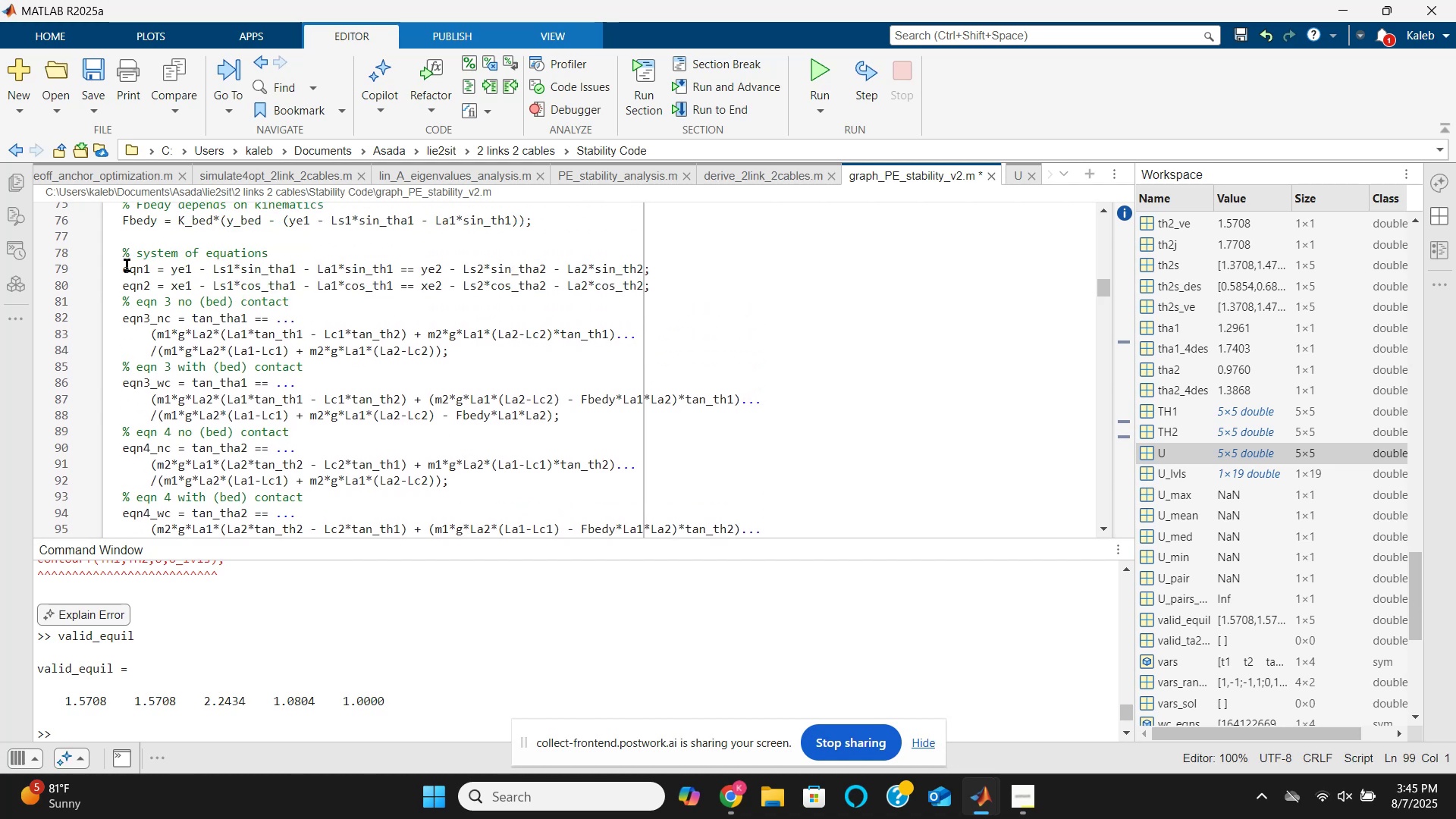 
left_click_drag(start_coordinate=[118, 269], to_coordinate=[580, 444])
 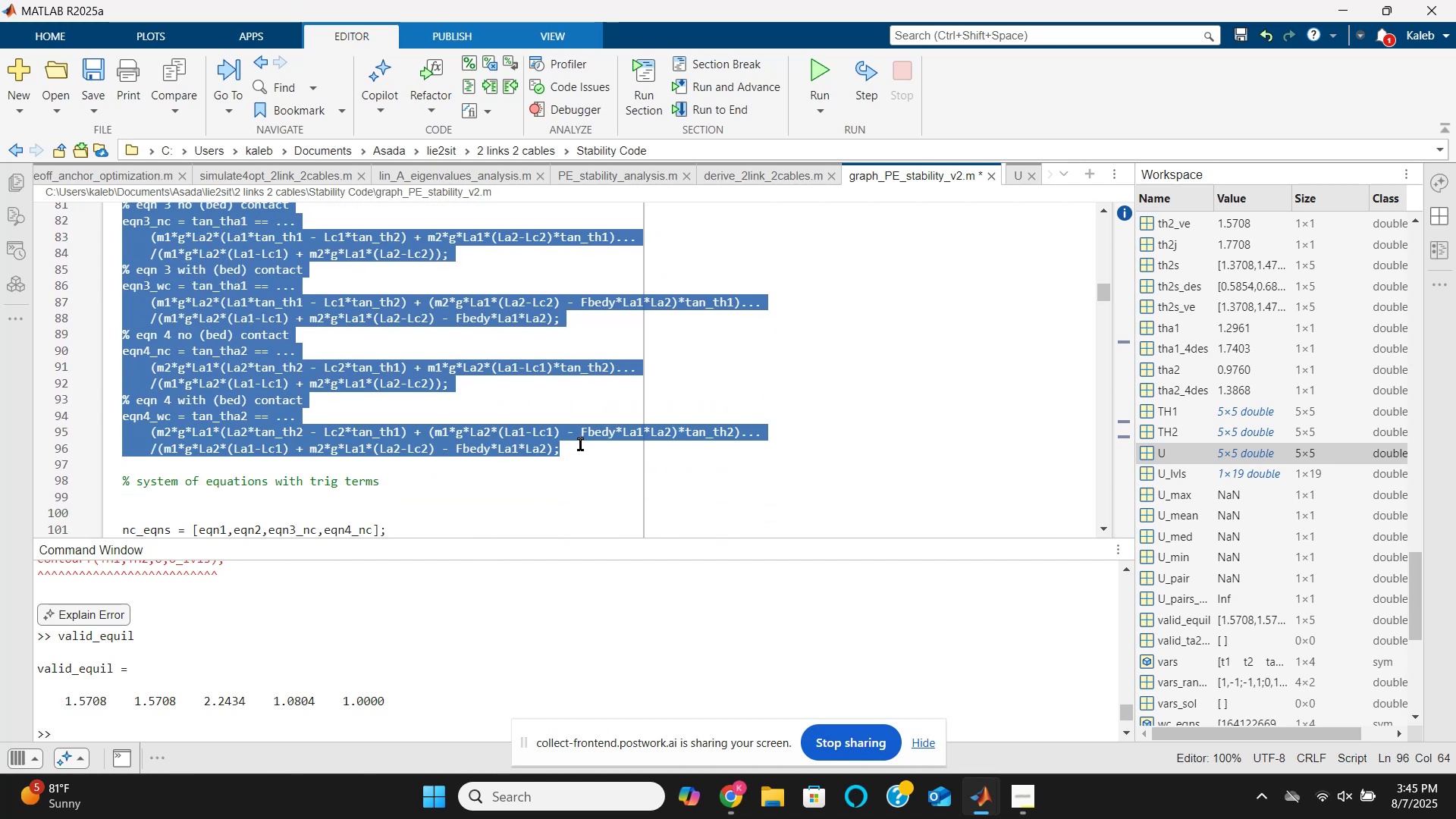 
key(Control+C)
 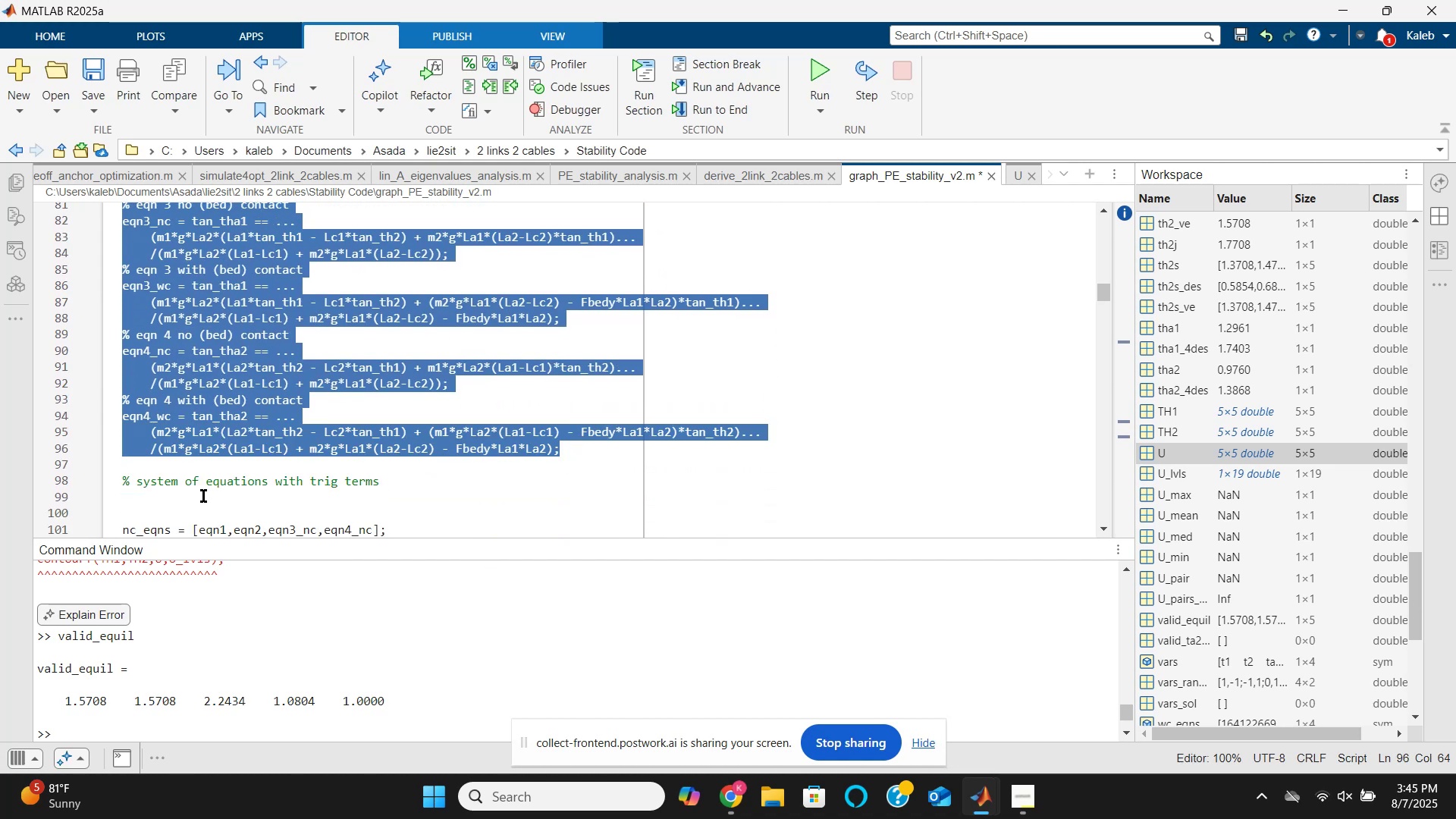 
left_click([203, 496])
 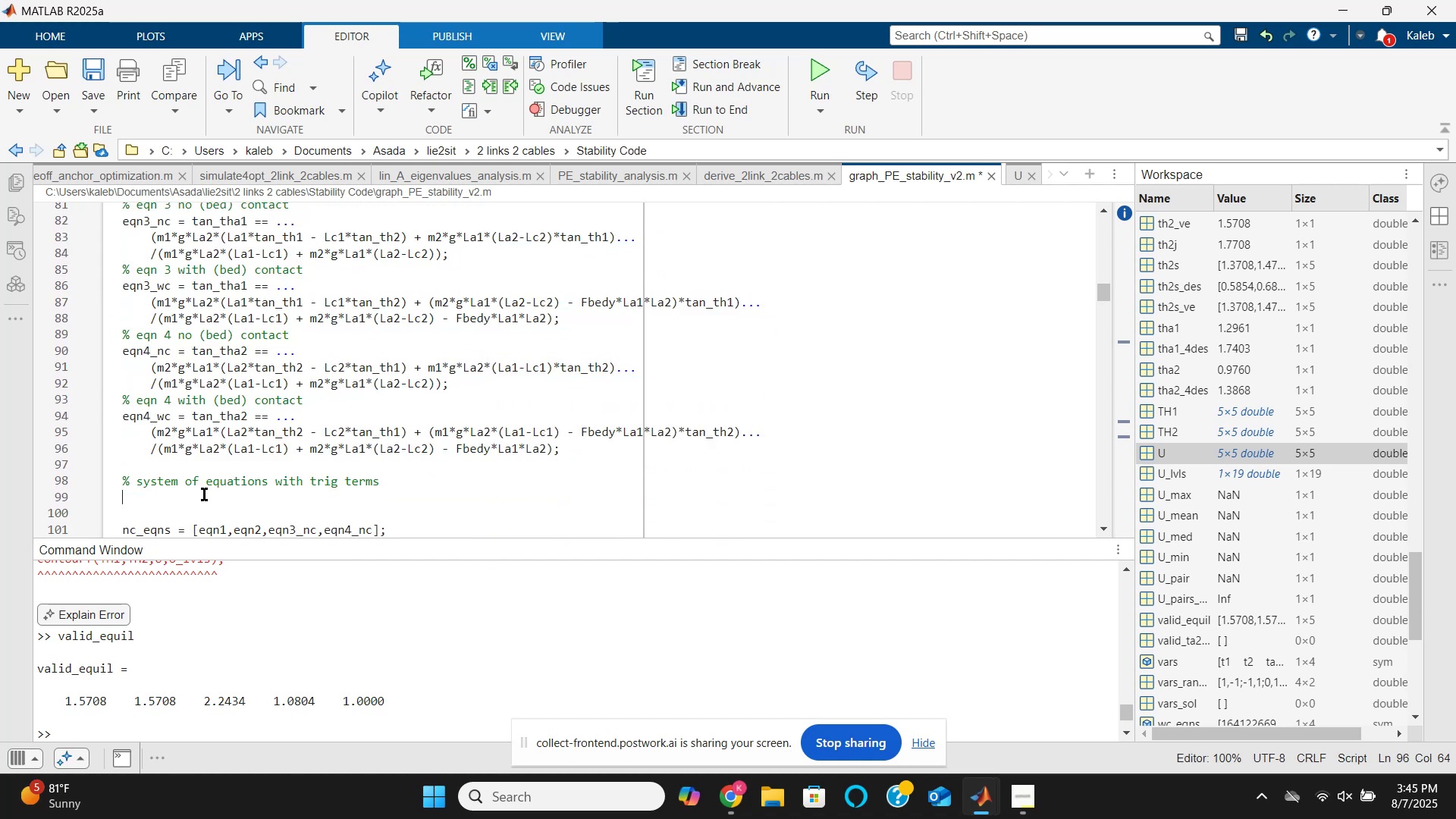 
key(Control+V)
 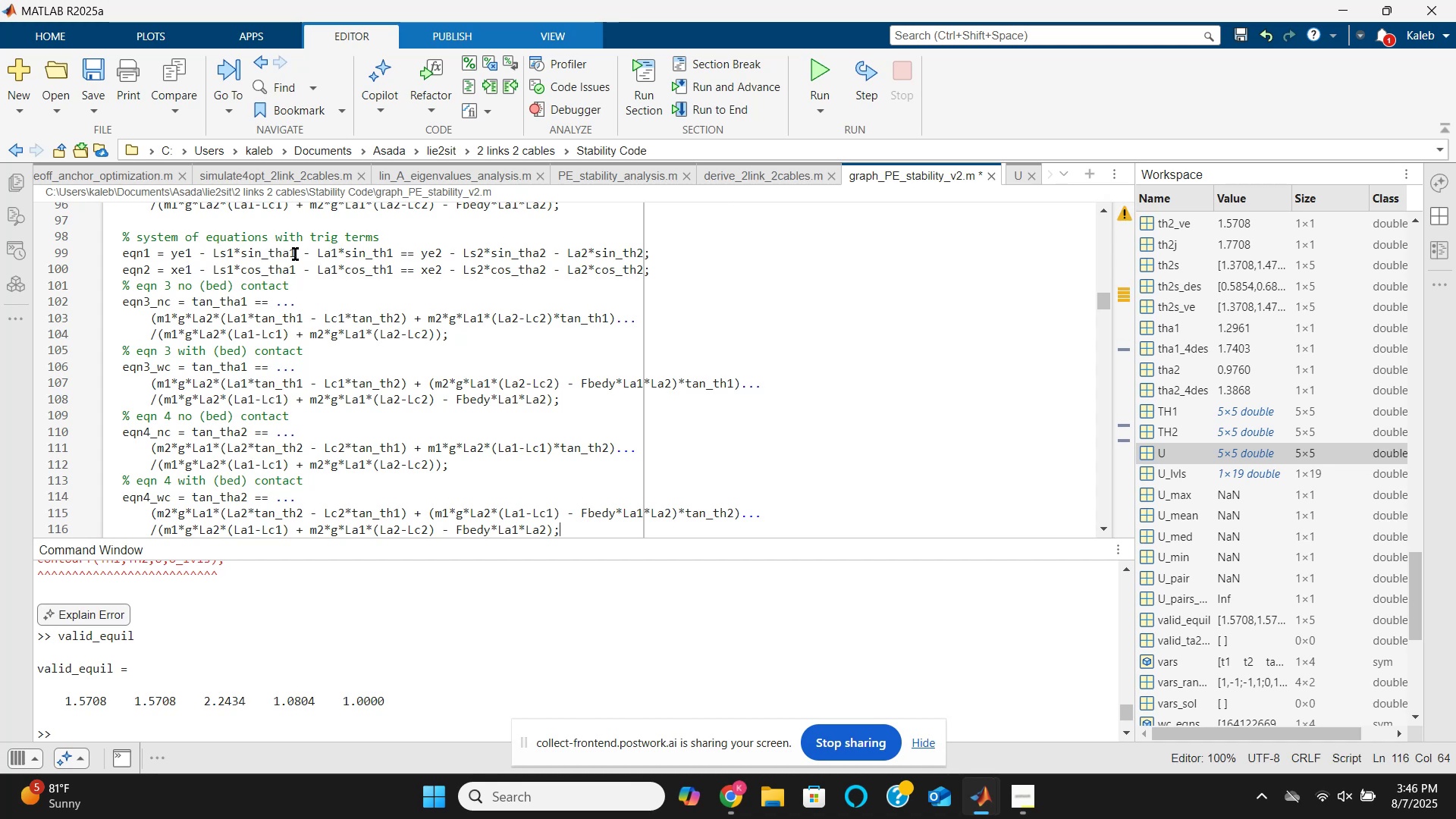 
left_click([272, 256])
 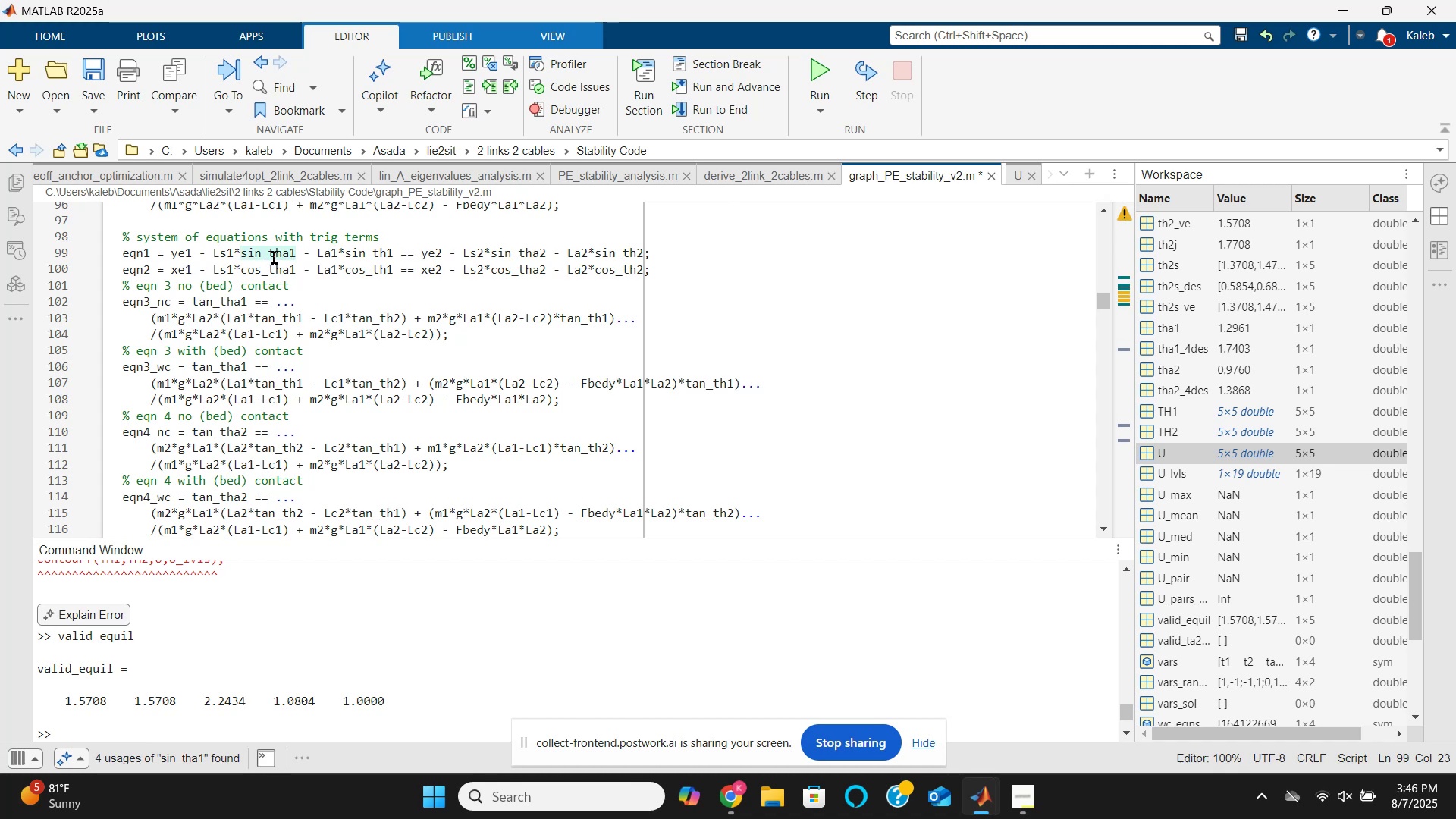 
left_click([272, 257])
 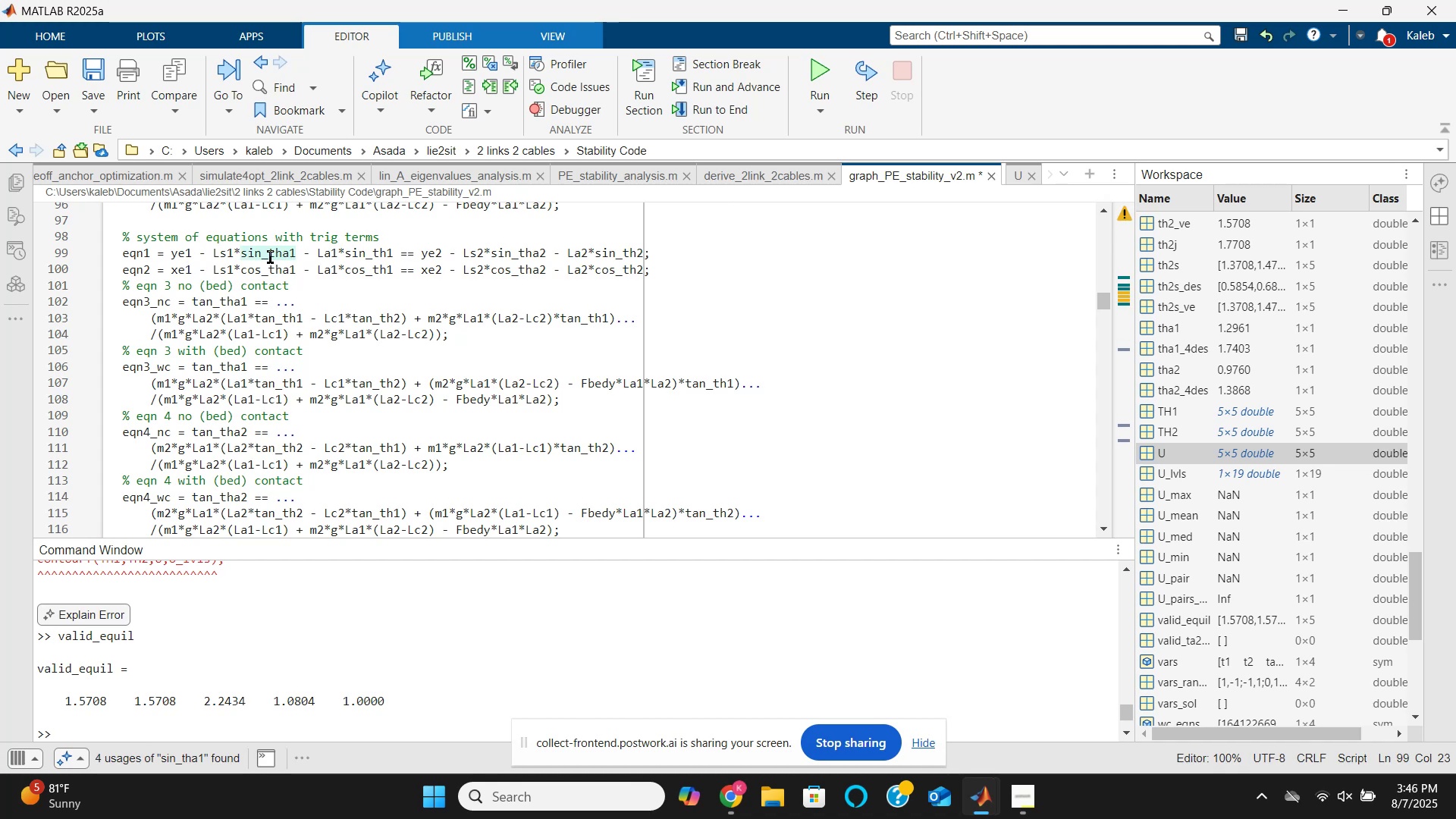 
left_click([270, 256])
 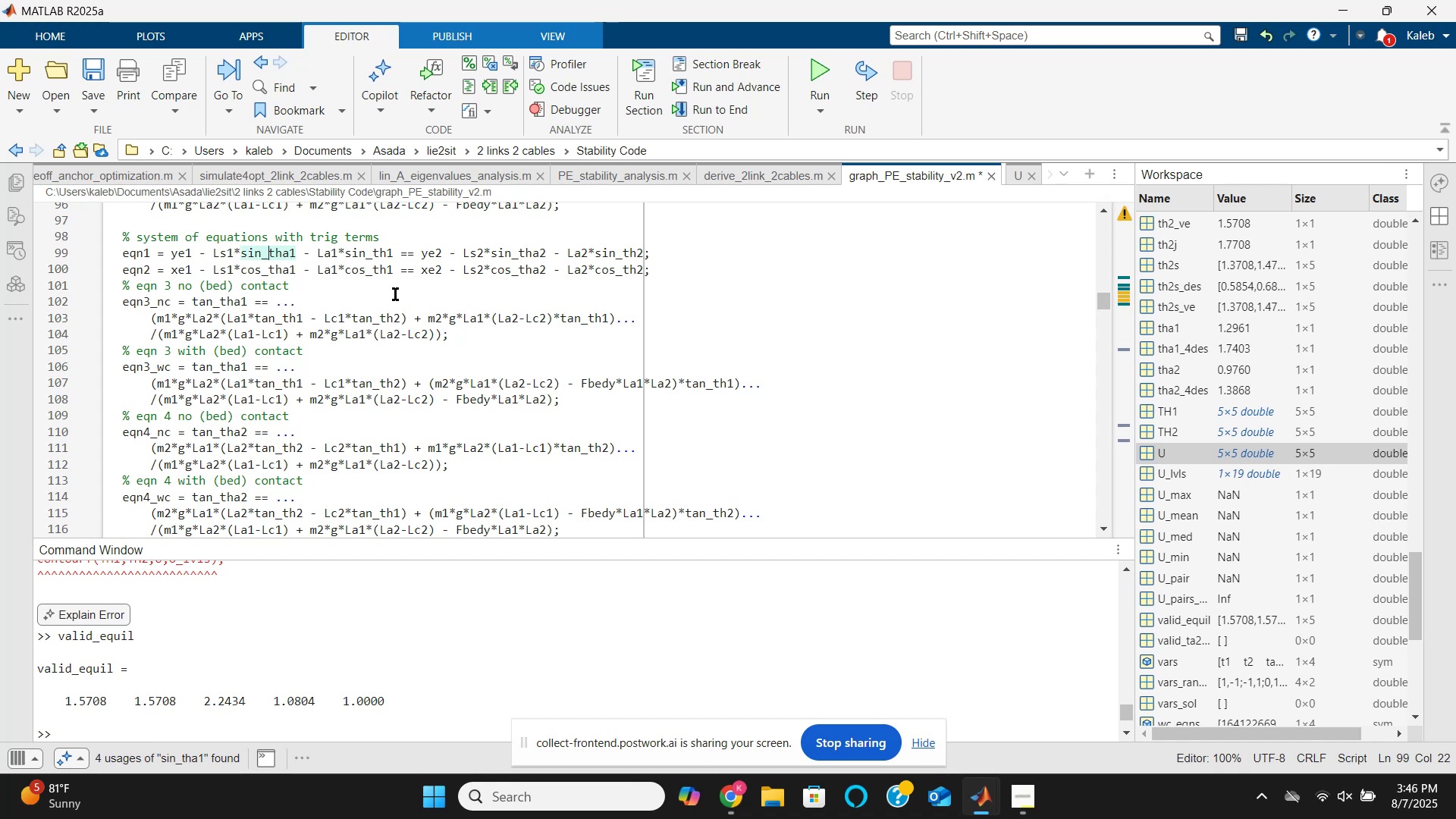 
scroll: coordinate [396, 315], scroll_direction: up, amount: 11.0
 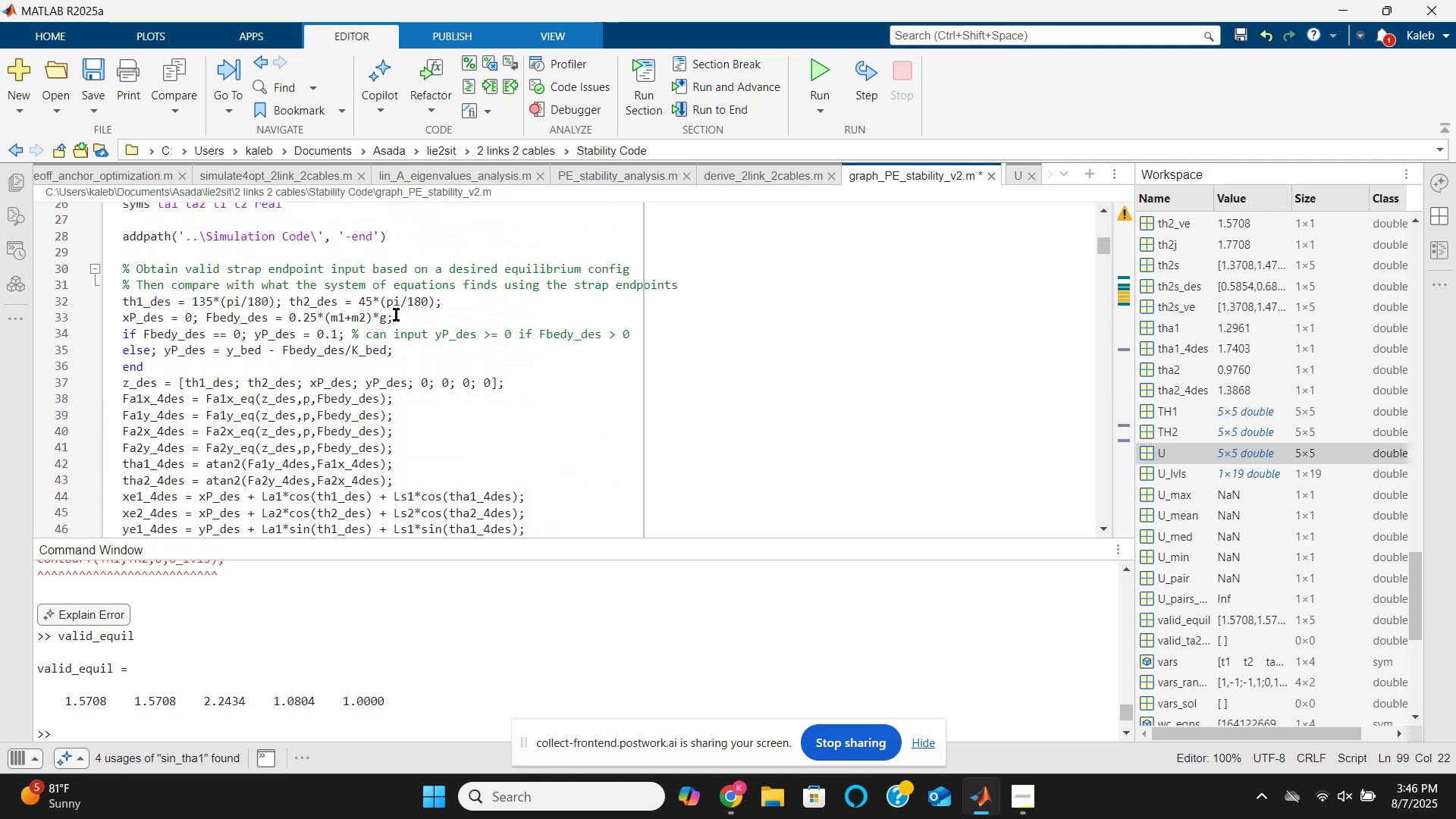 
scroll: coordinate [295, 395], scroll_direction: down, amount: 6.0
 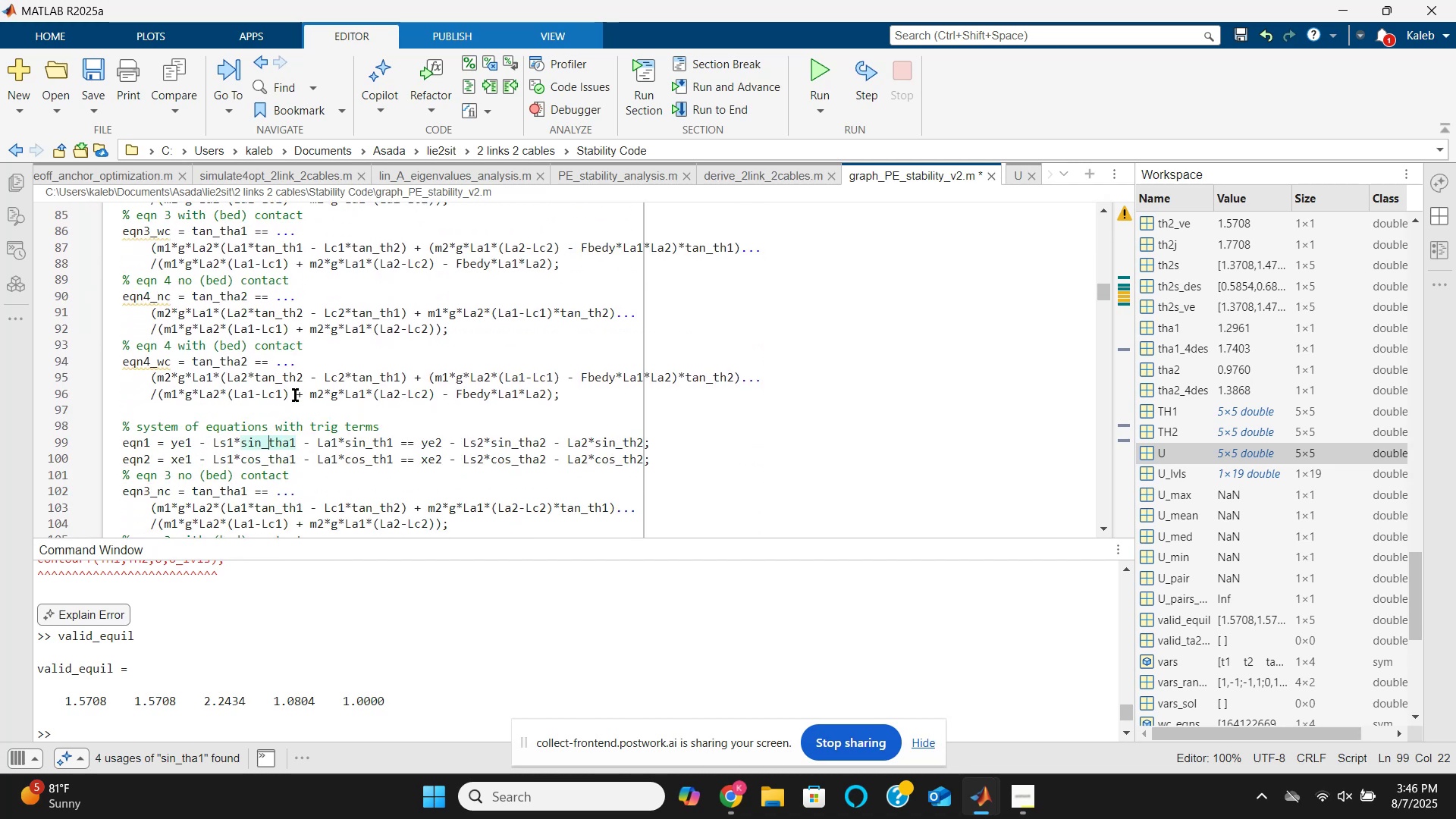 
scroll: coordinate [295, 395], scroll_direction: up, amount: 17.0
 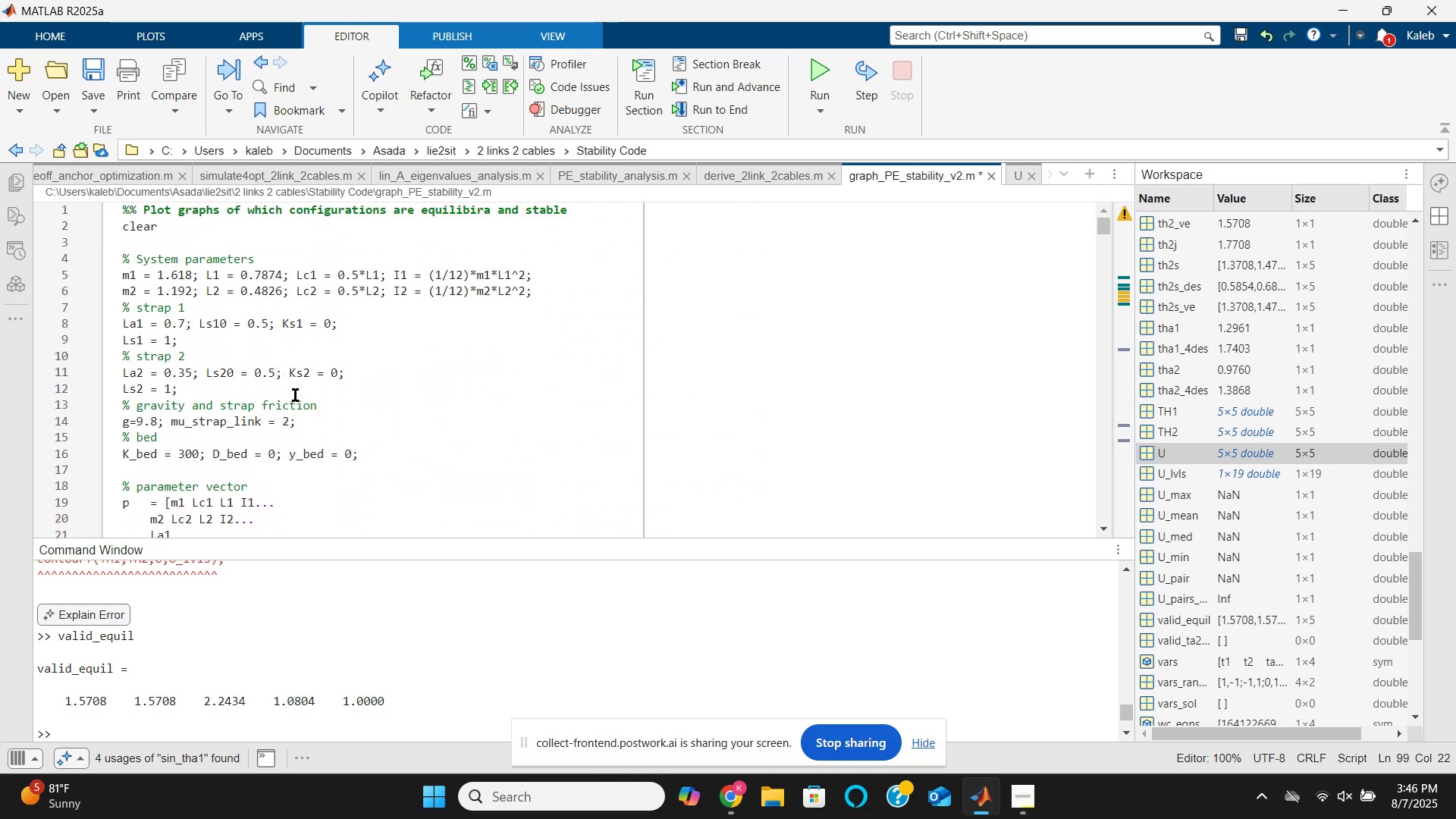 
scroll: coordinate [295, 395], scroll_direction: down, amount: 1.0
 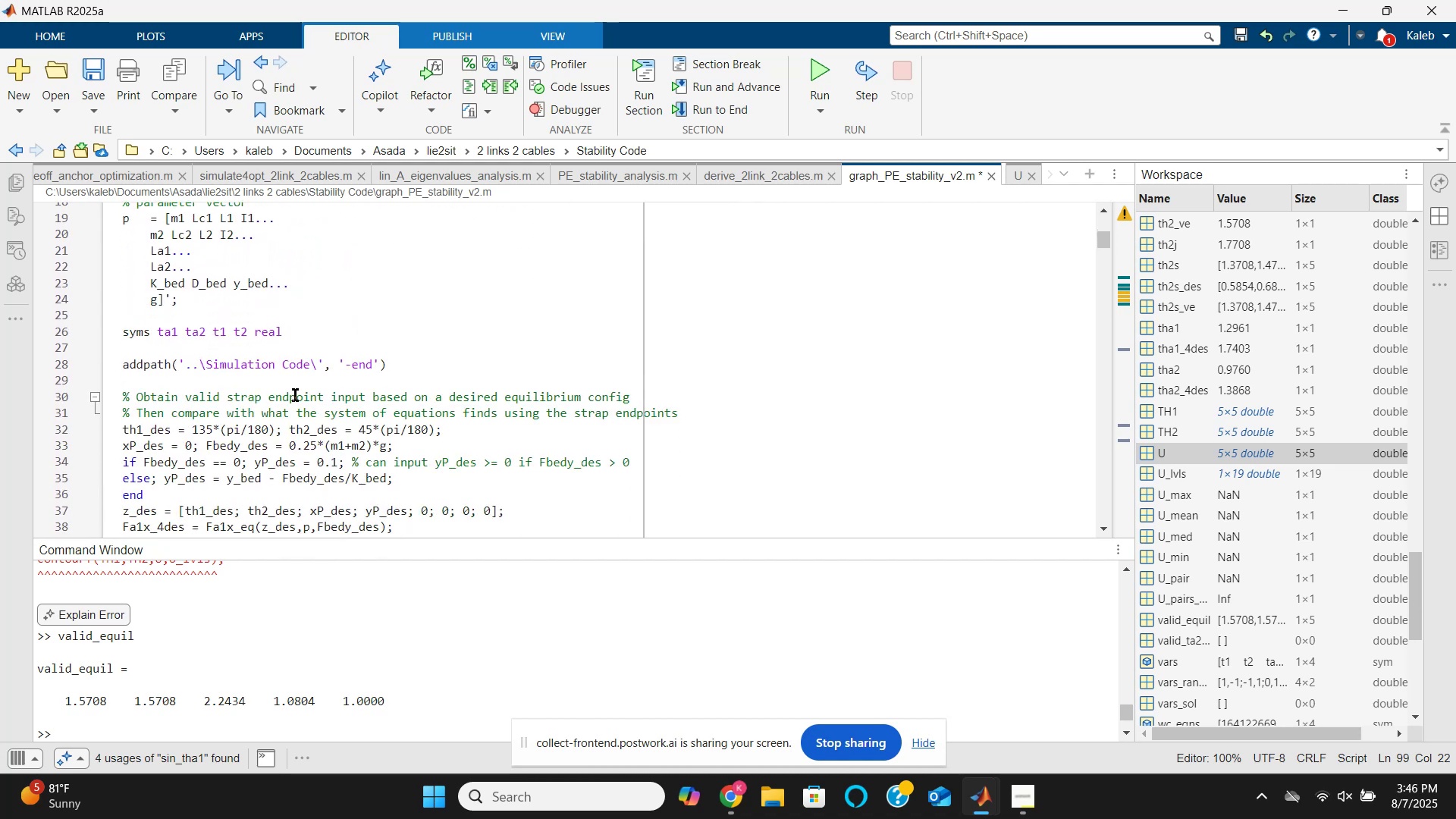 
wait(7.46)
 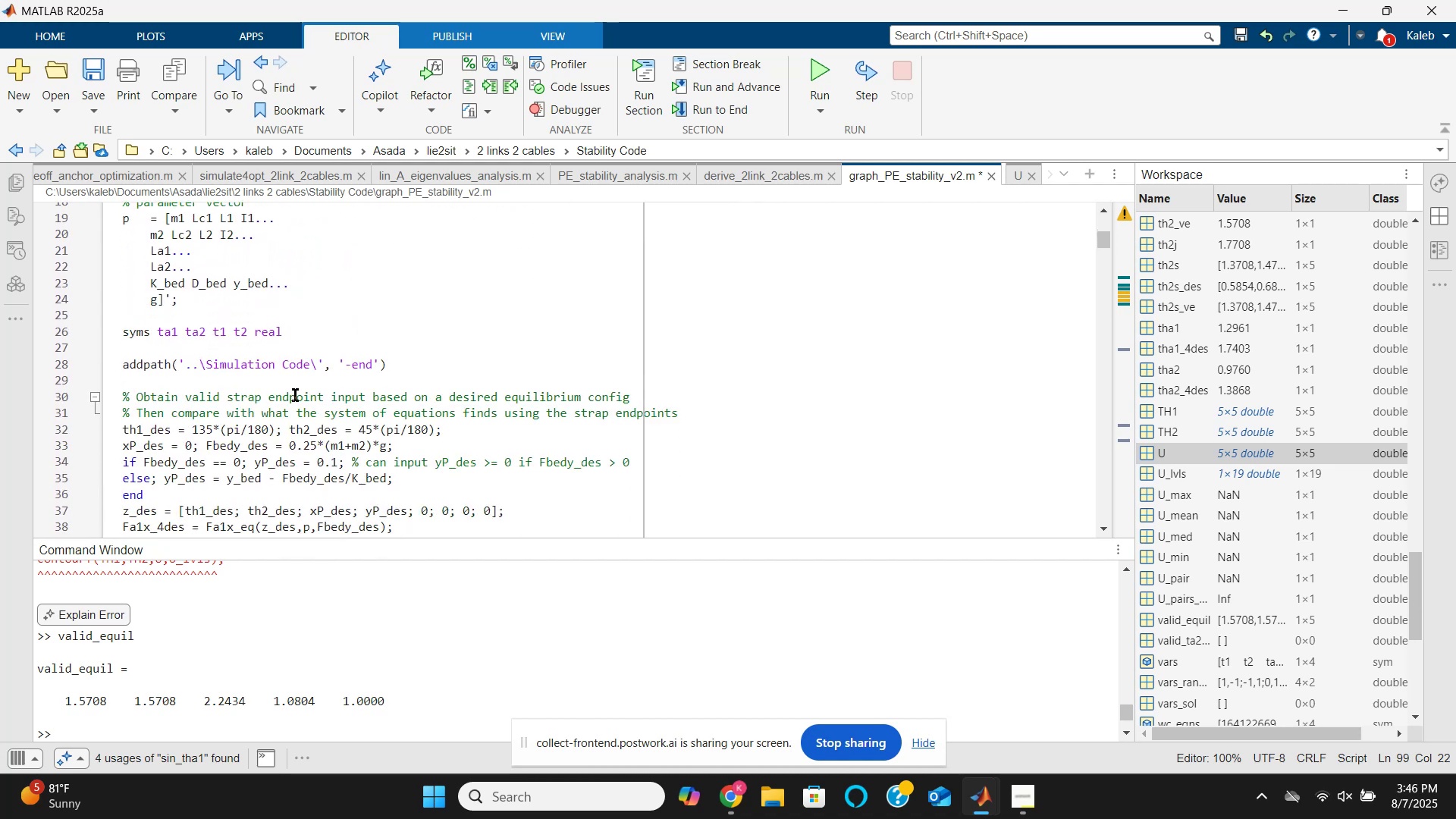 
left_click([356, 372])
 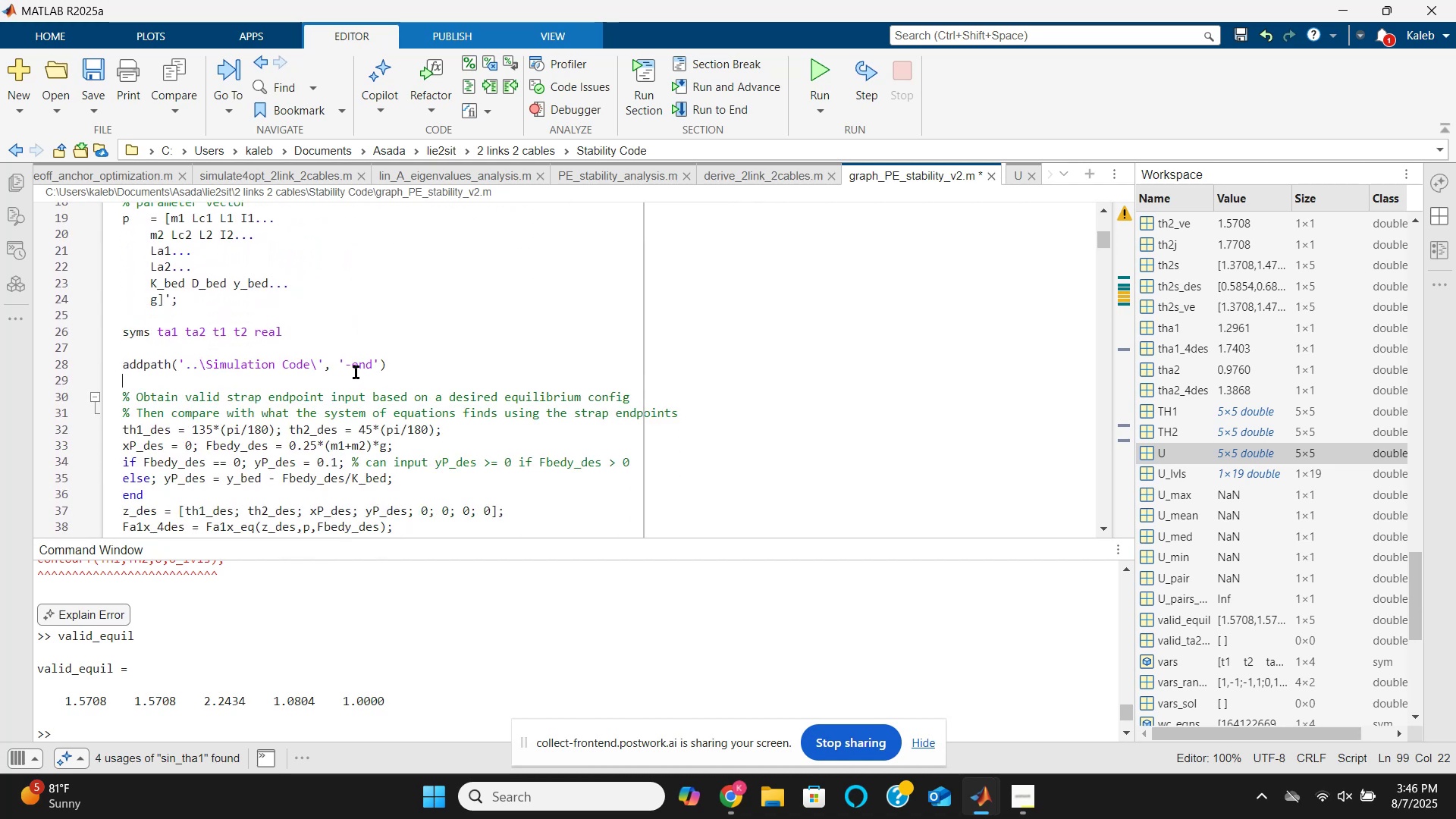 
key(Control+F)
 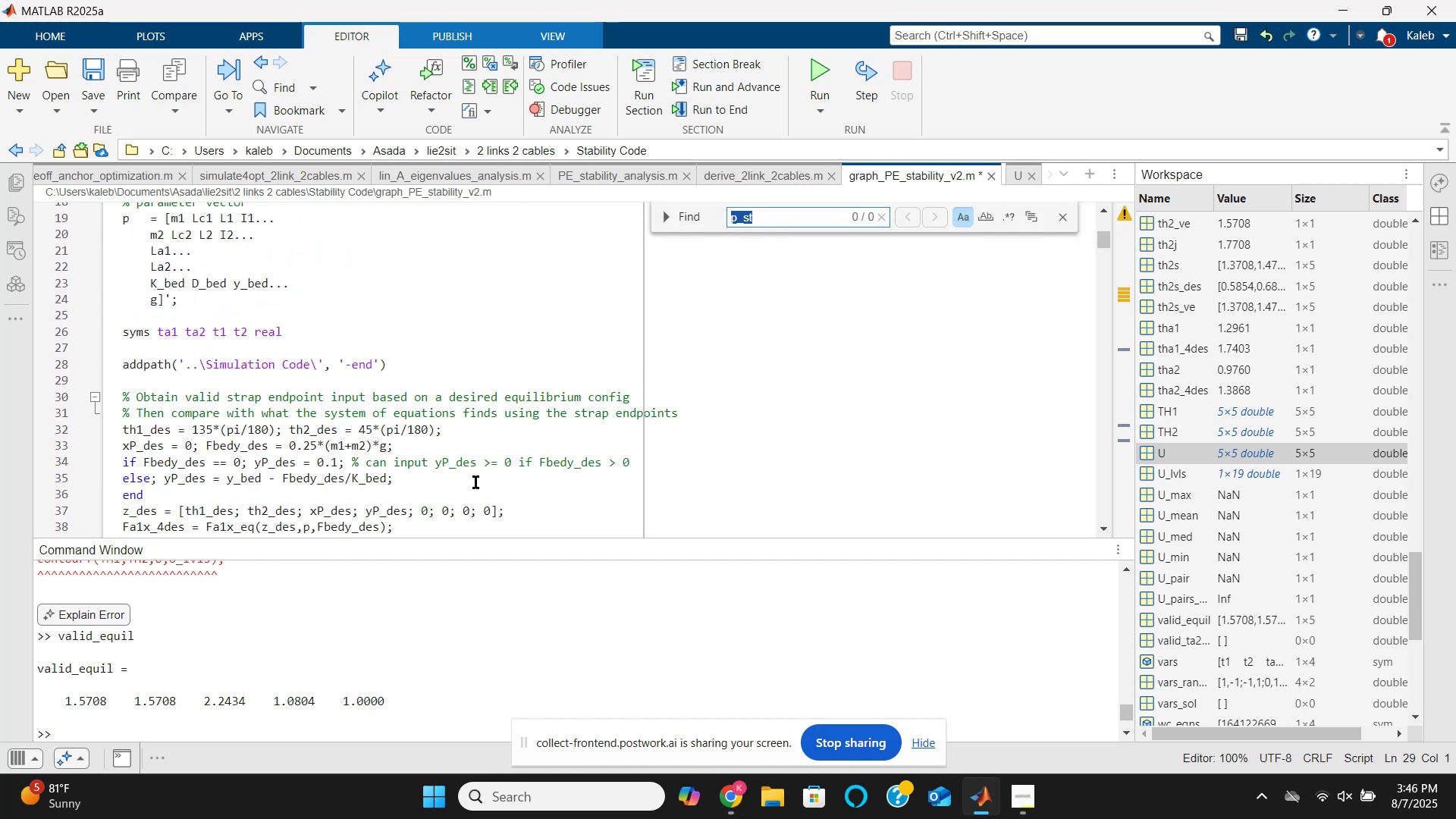 
type(th1)
 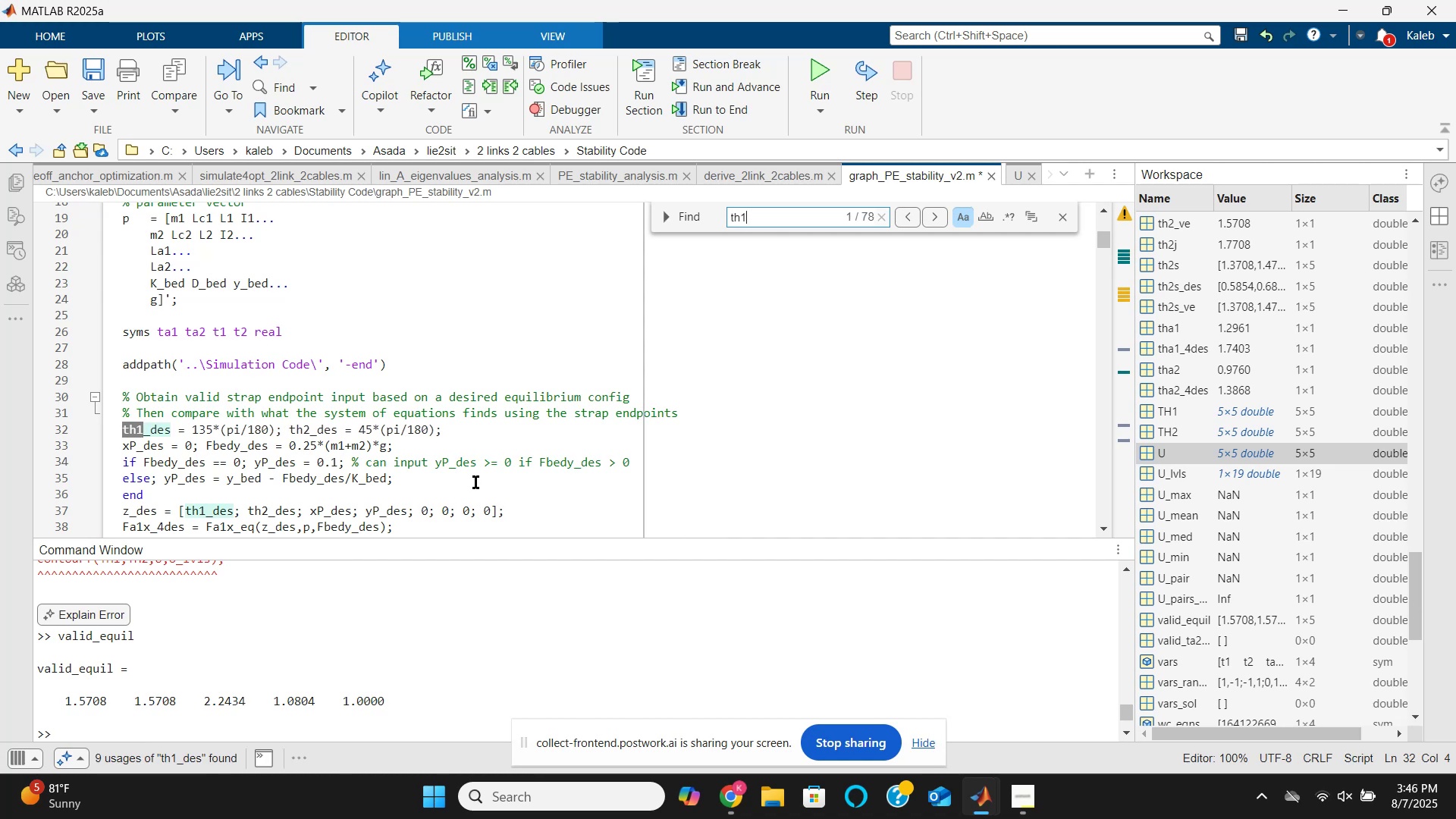 
wait(6.0)
 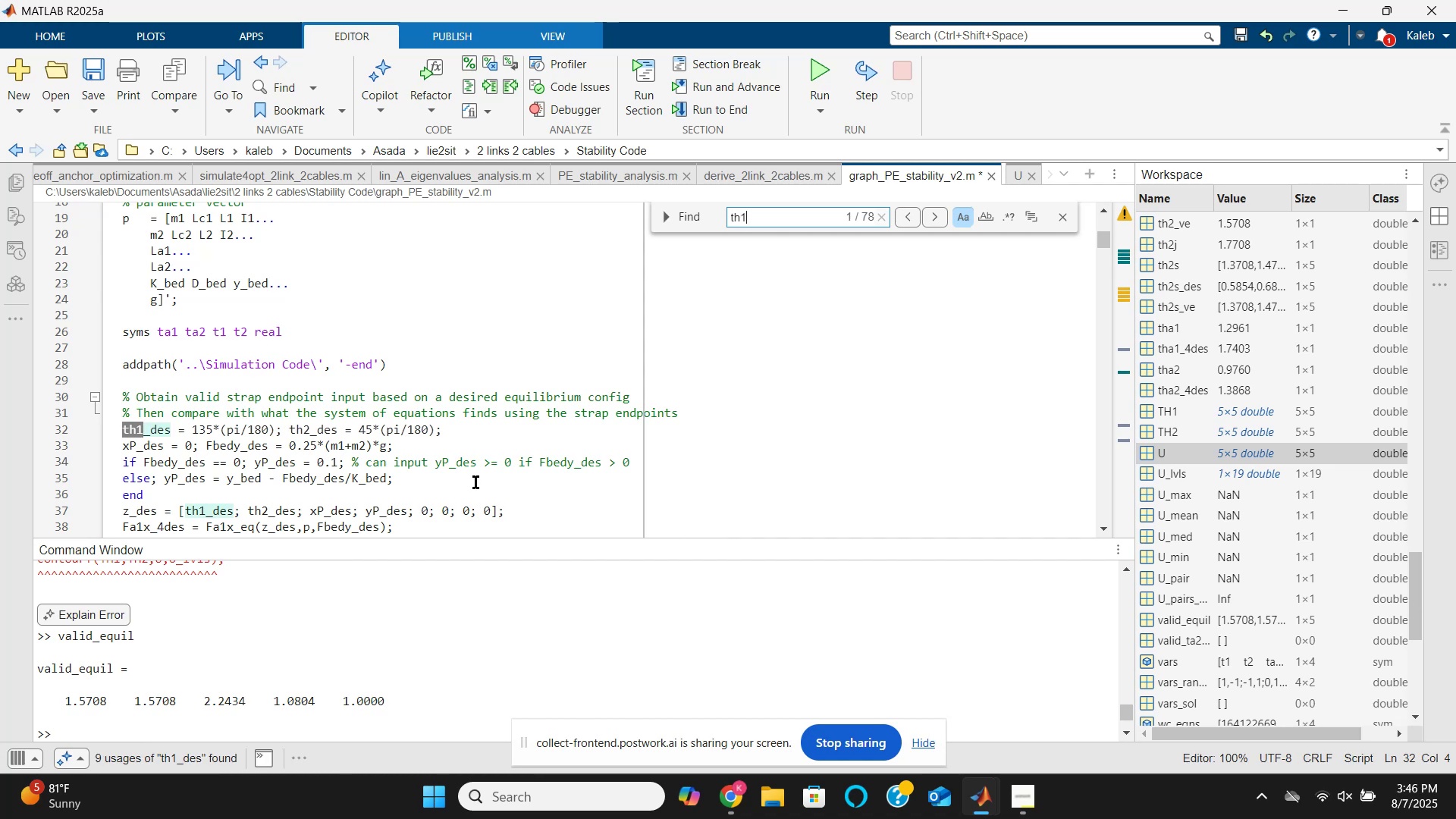 
left_click([933, 218])
 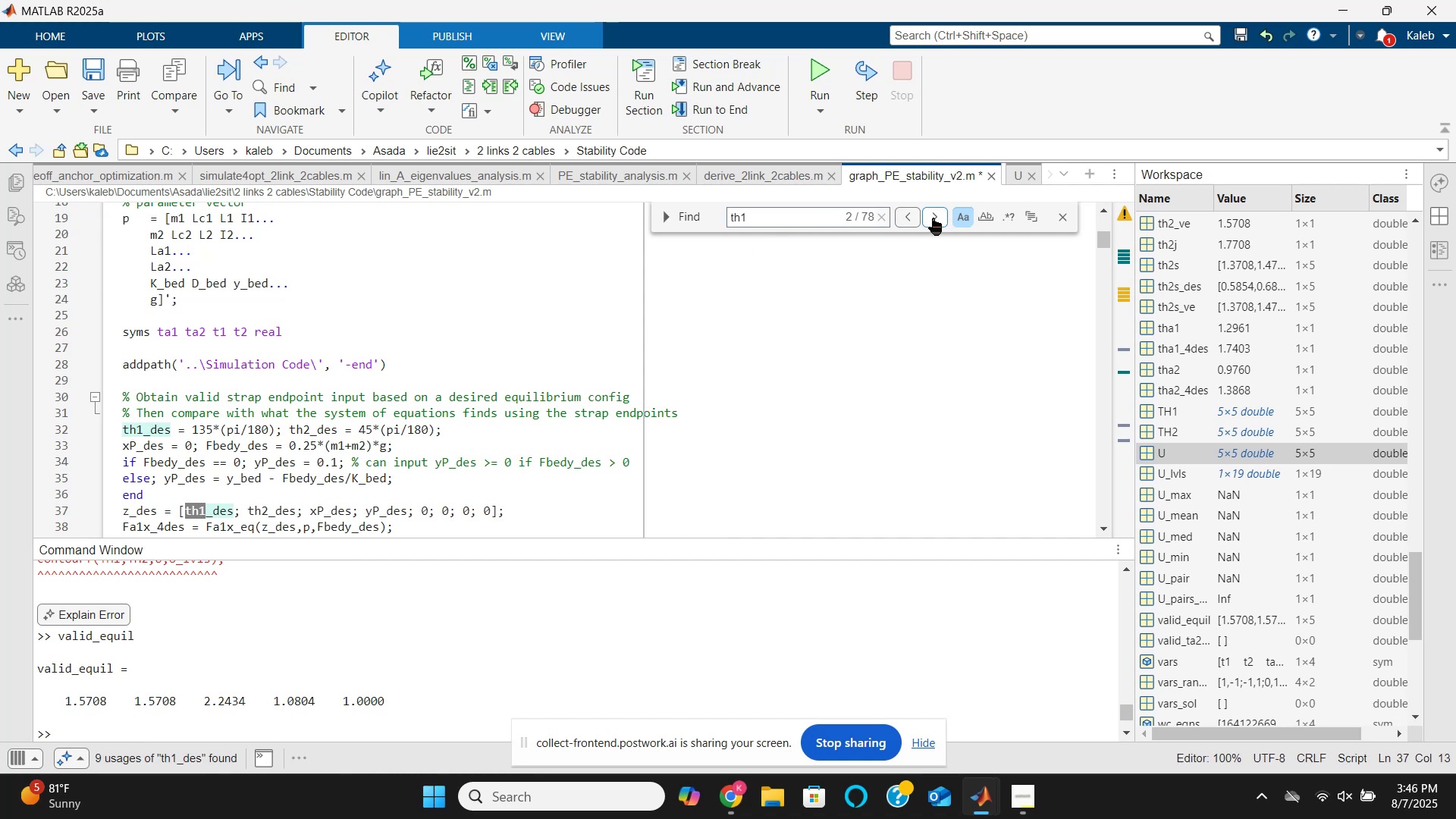 
double_click([933, 218])
 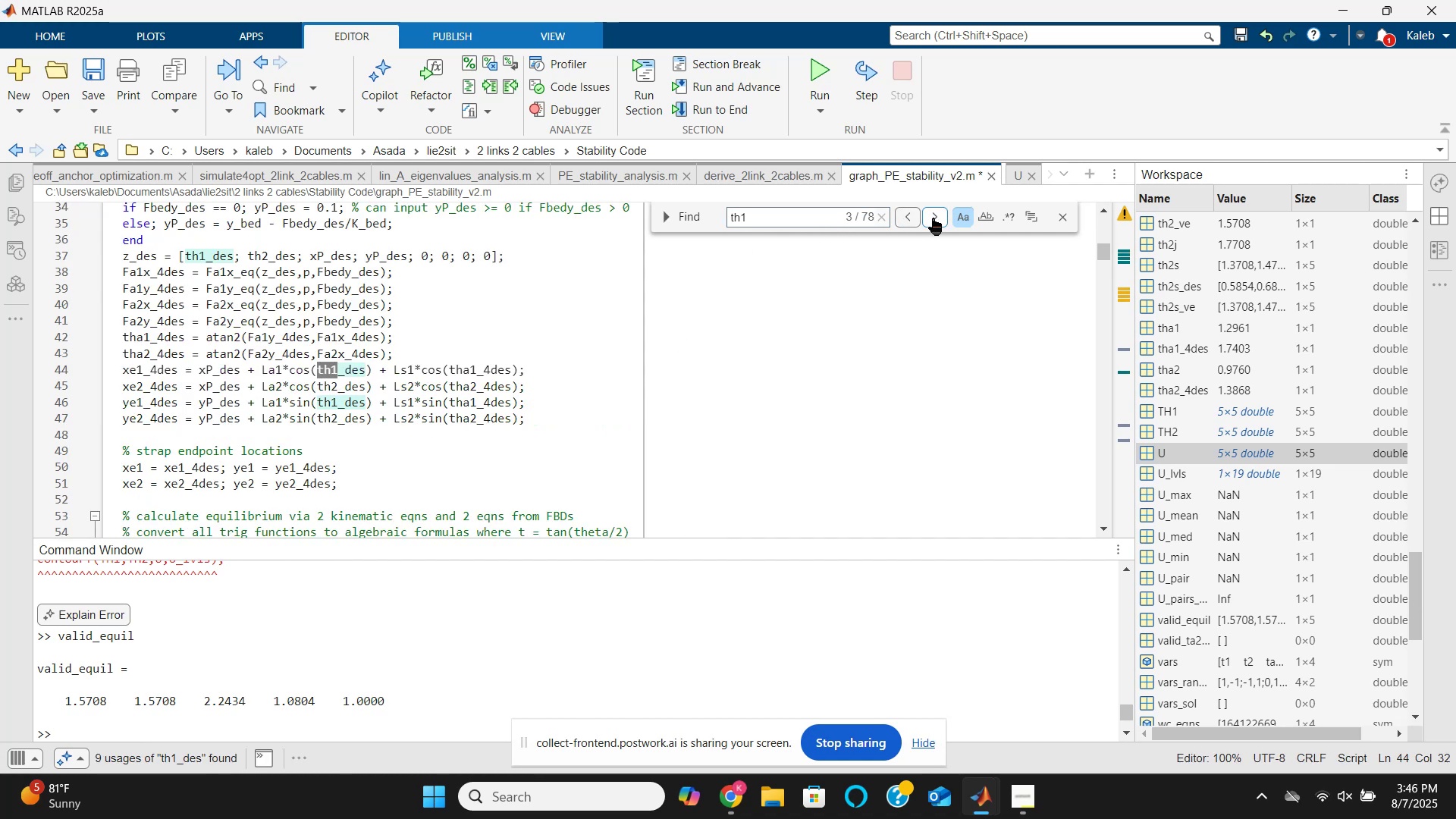 
left_click([933, 218])
 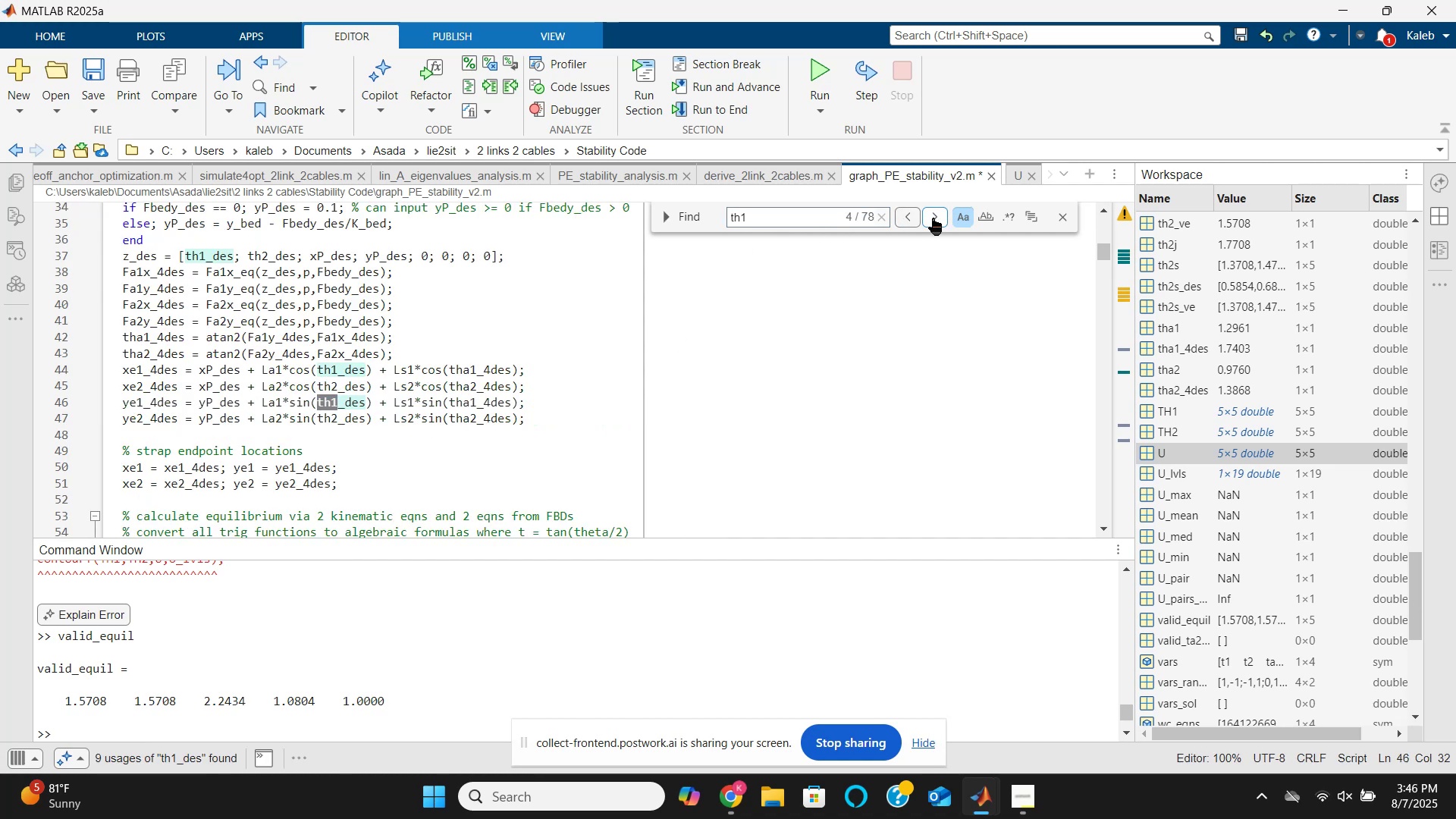 
left_click([933, 218])
 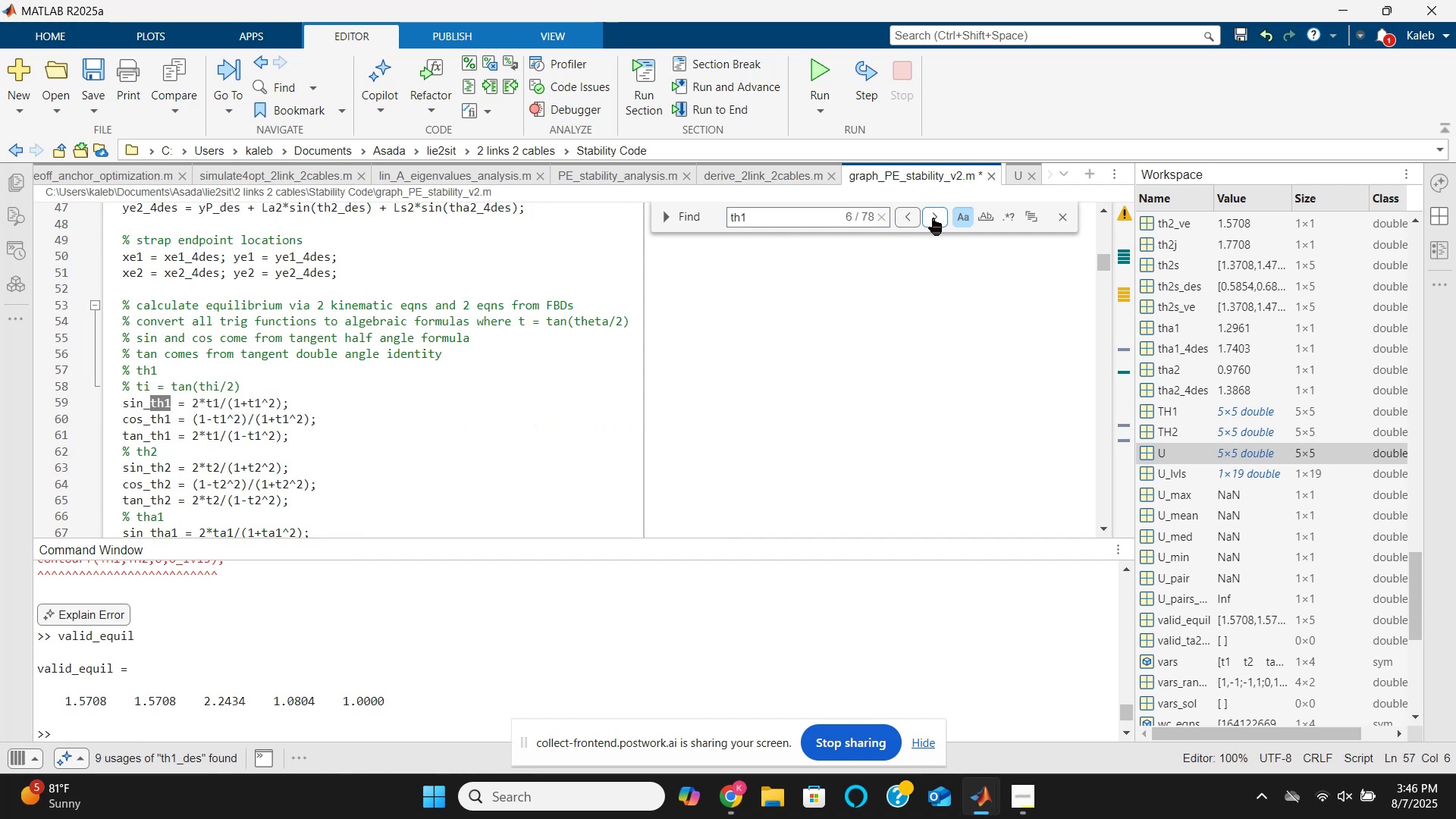 
double_click([933, 218])
 